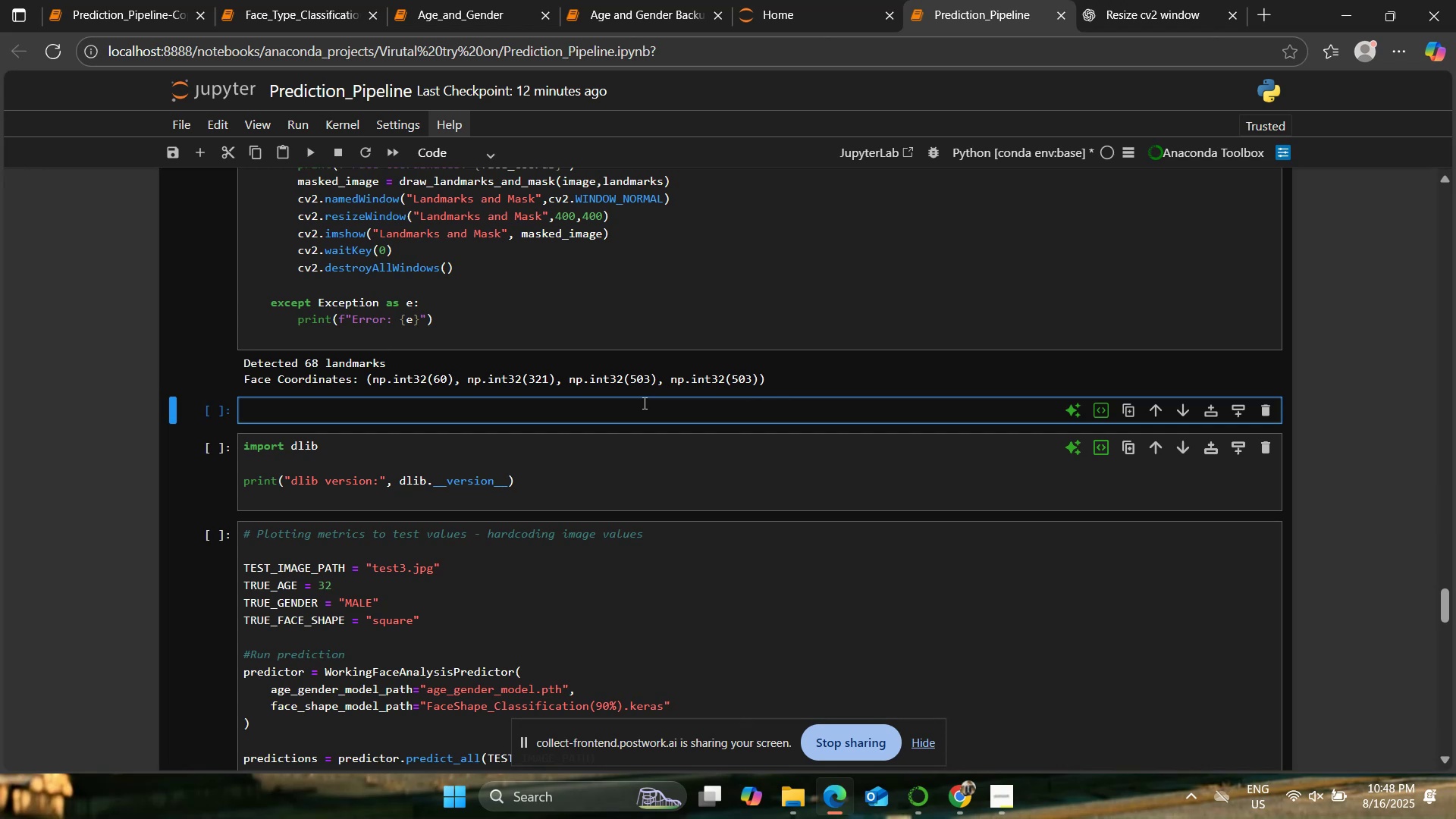 
scroll: coordinate [704, 407], scroll_direction: up, amount: 12.0
 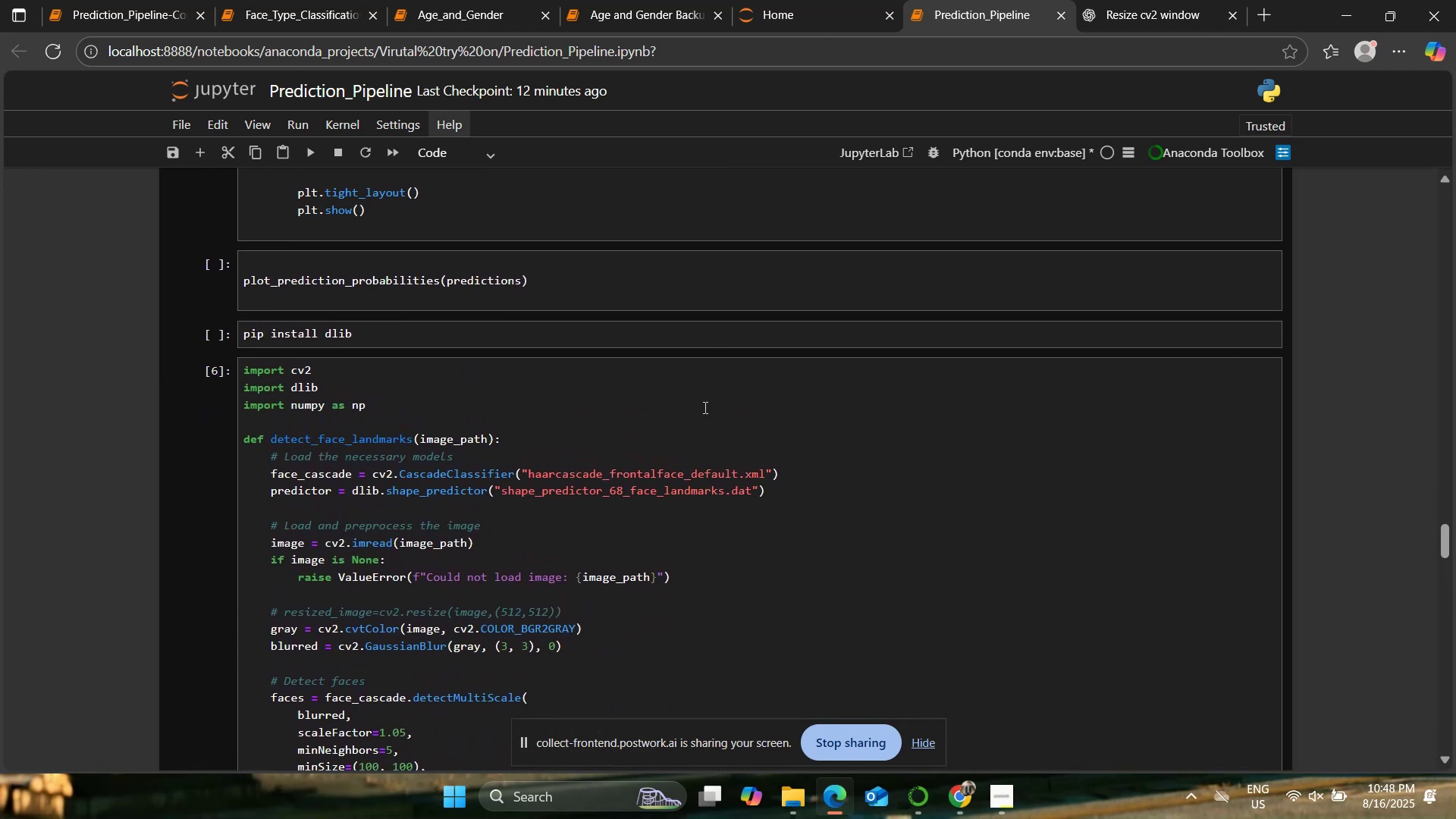 
scroll: coordinate [704, 407], scroll_direction: down, amount: 13.0
 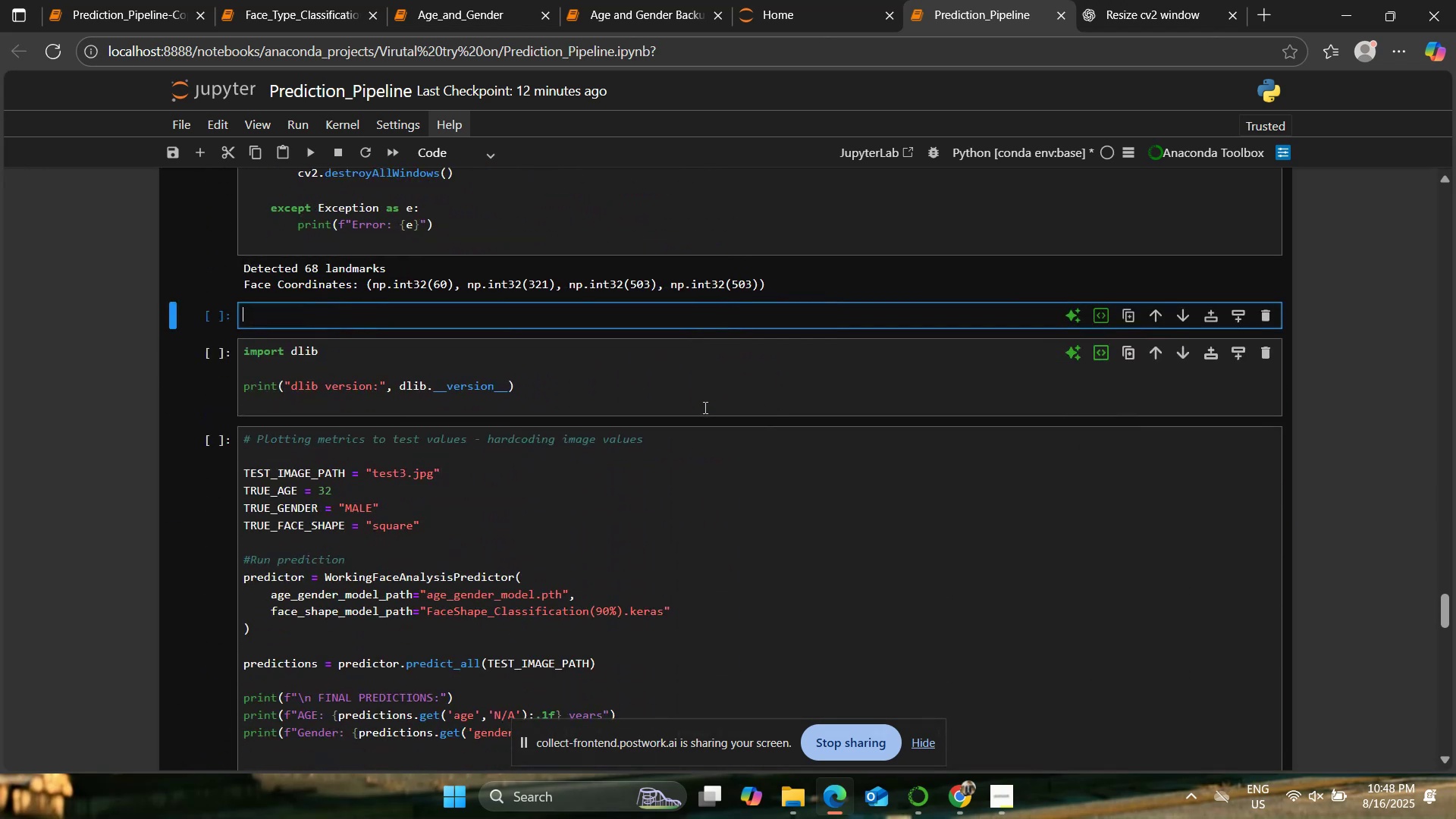 
key(Shift+3)
 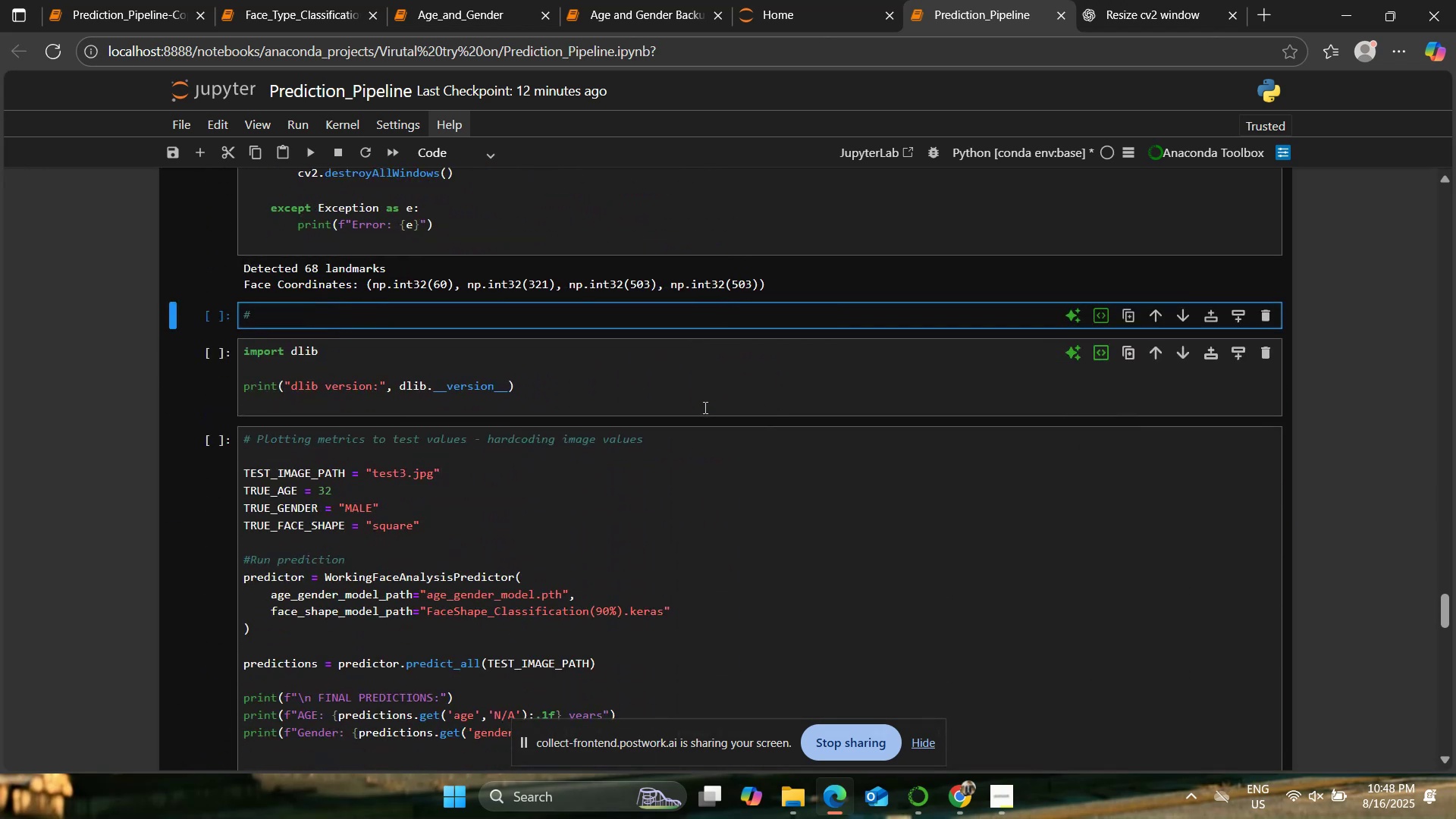 
key(Space)
 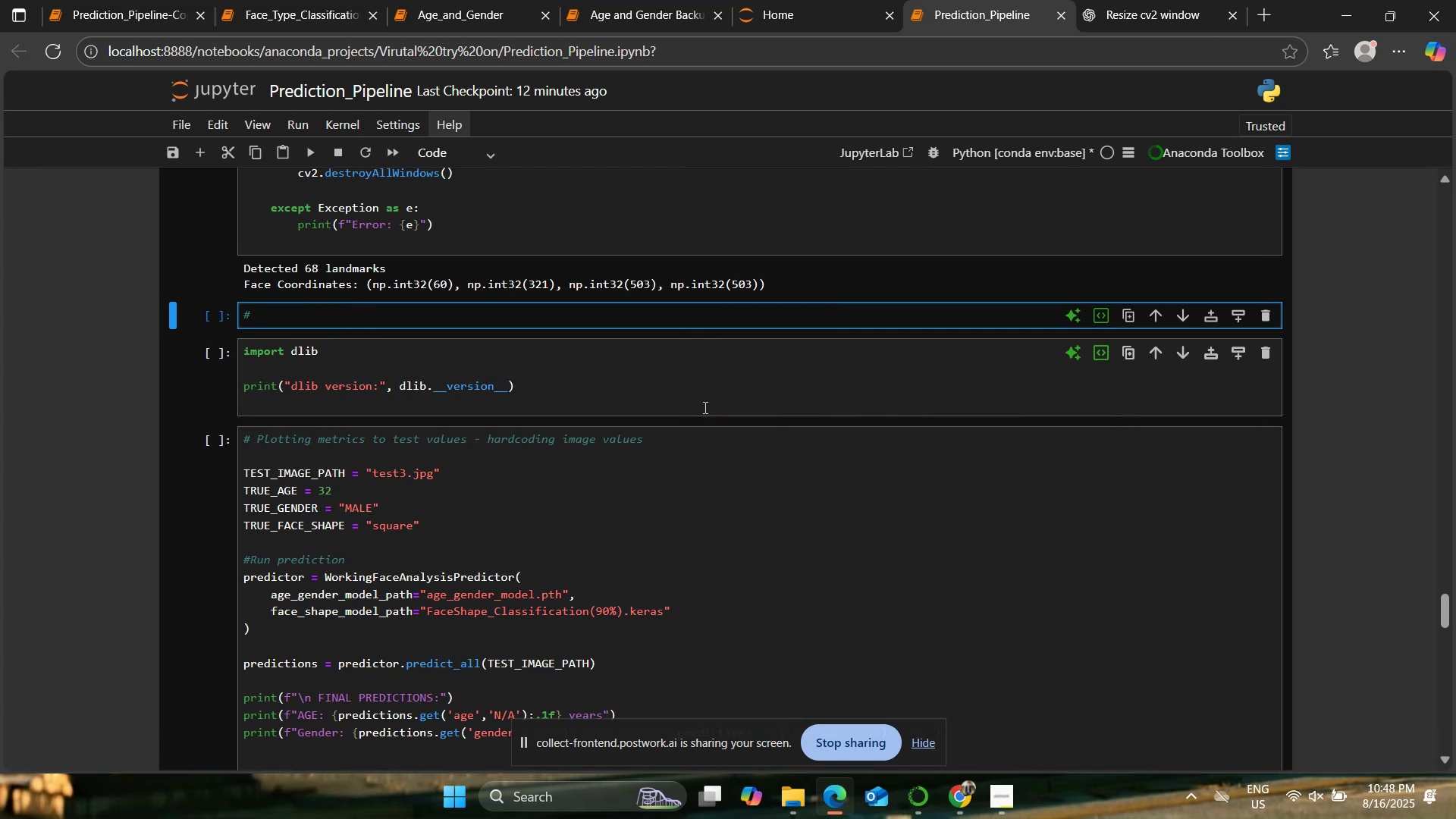 
wait(9.85)
 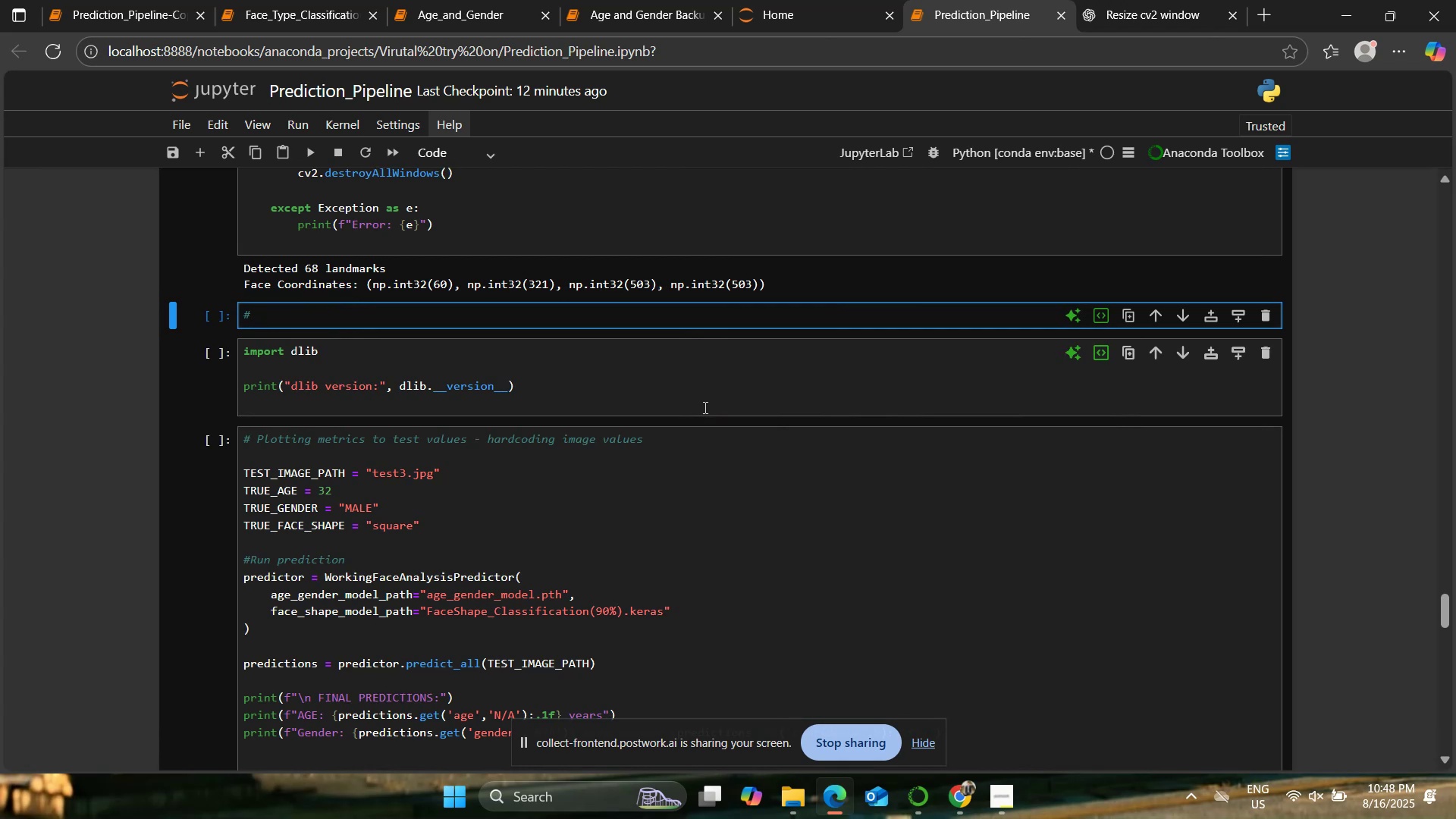 
type(now we are able to detect )
 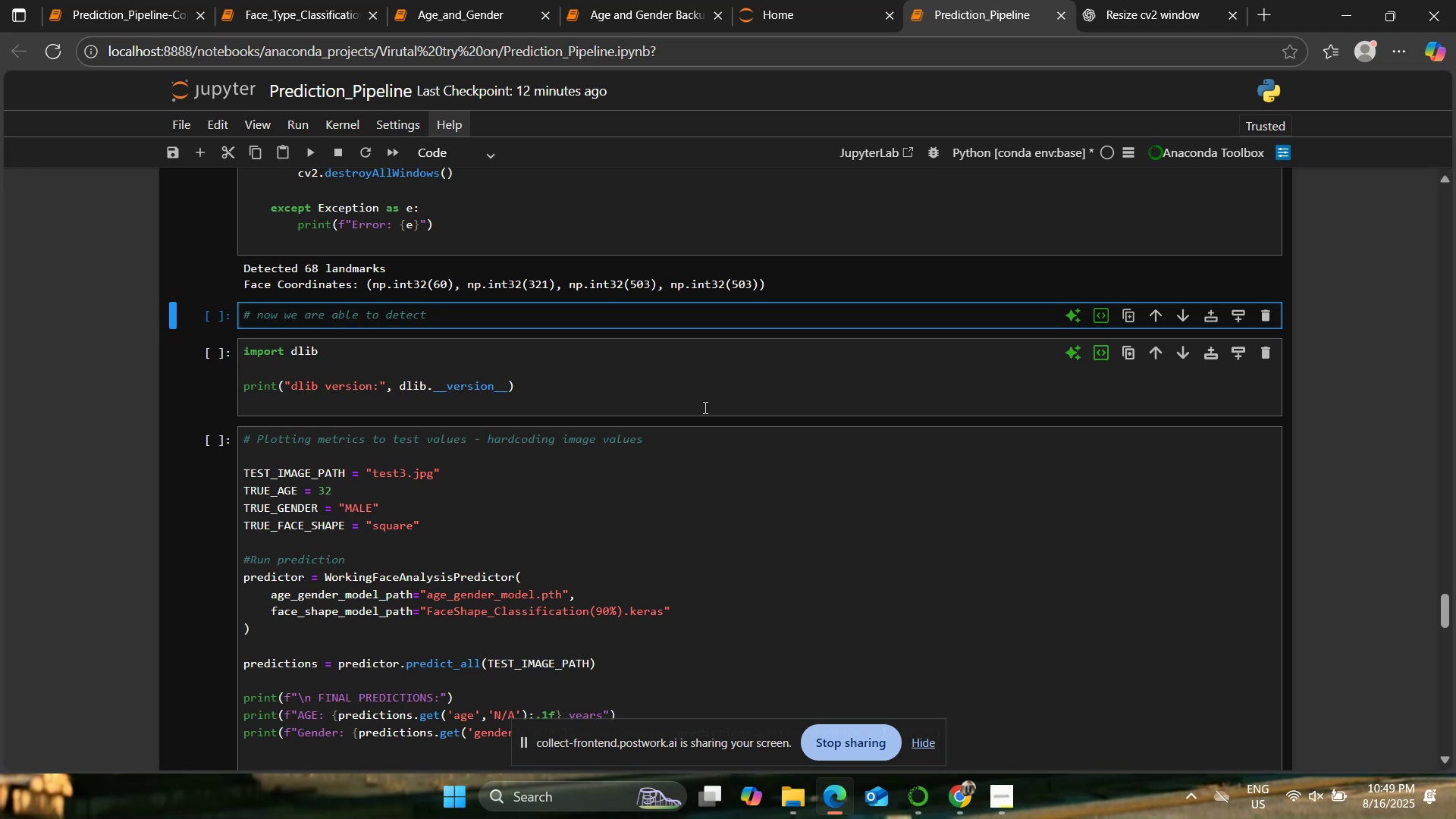 
wait(7.7)
 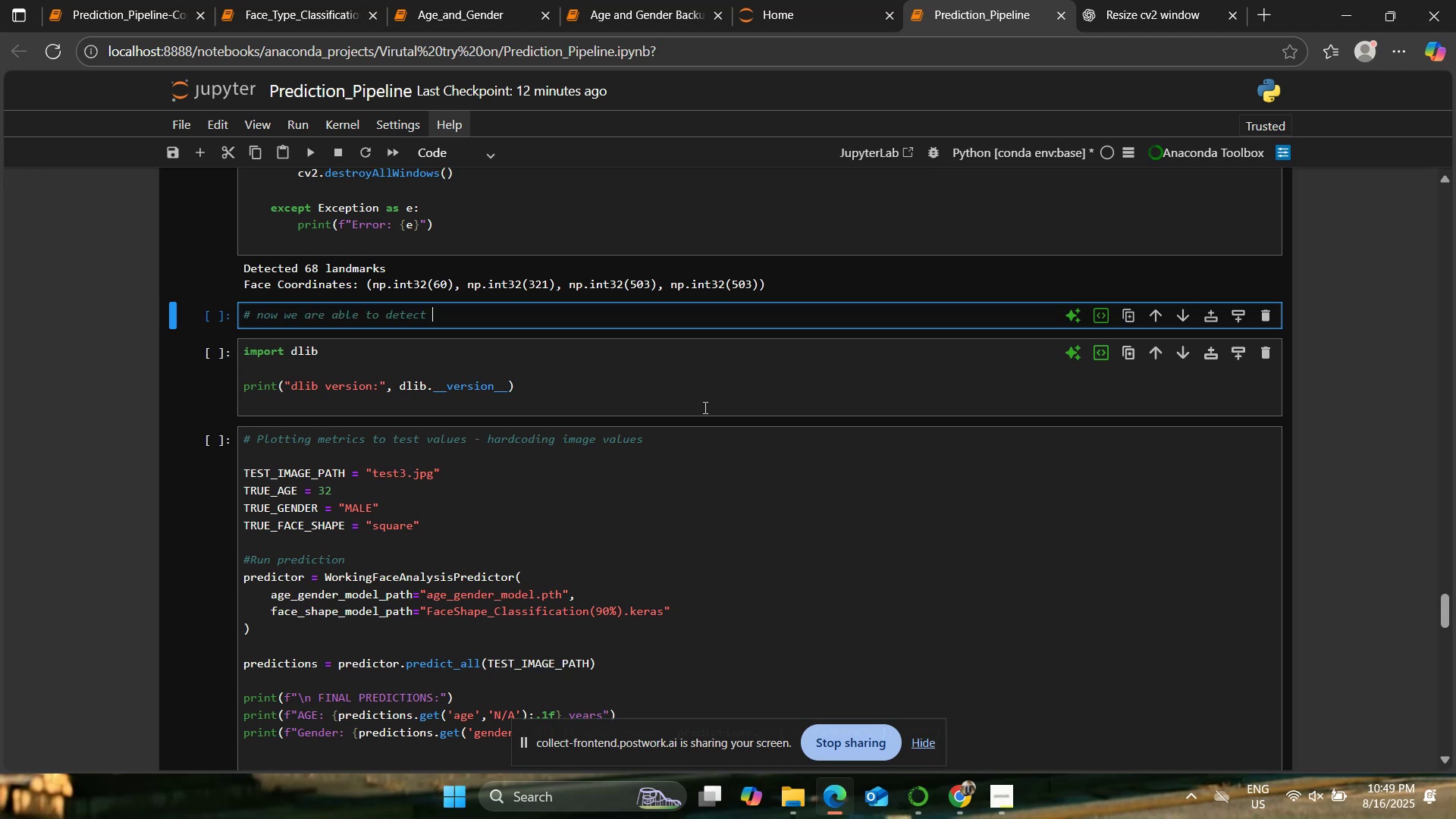 
type(the landmarks correctly wee)
key(Backspace)
type( need to )
 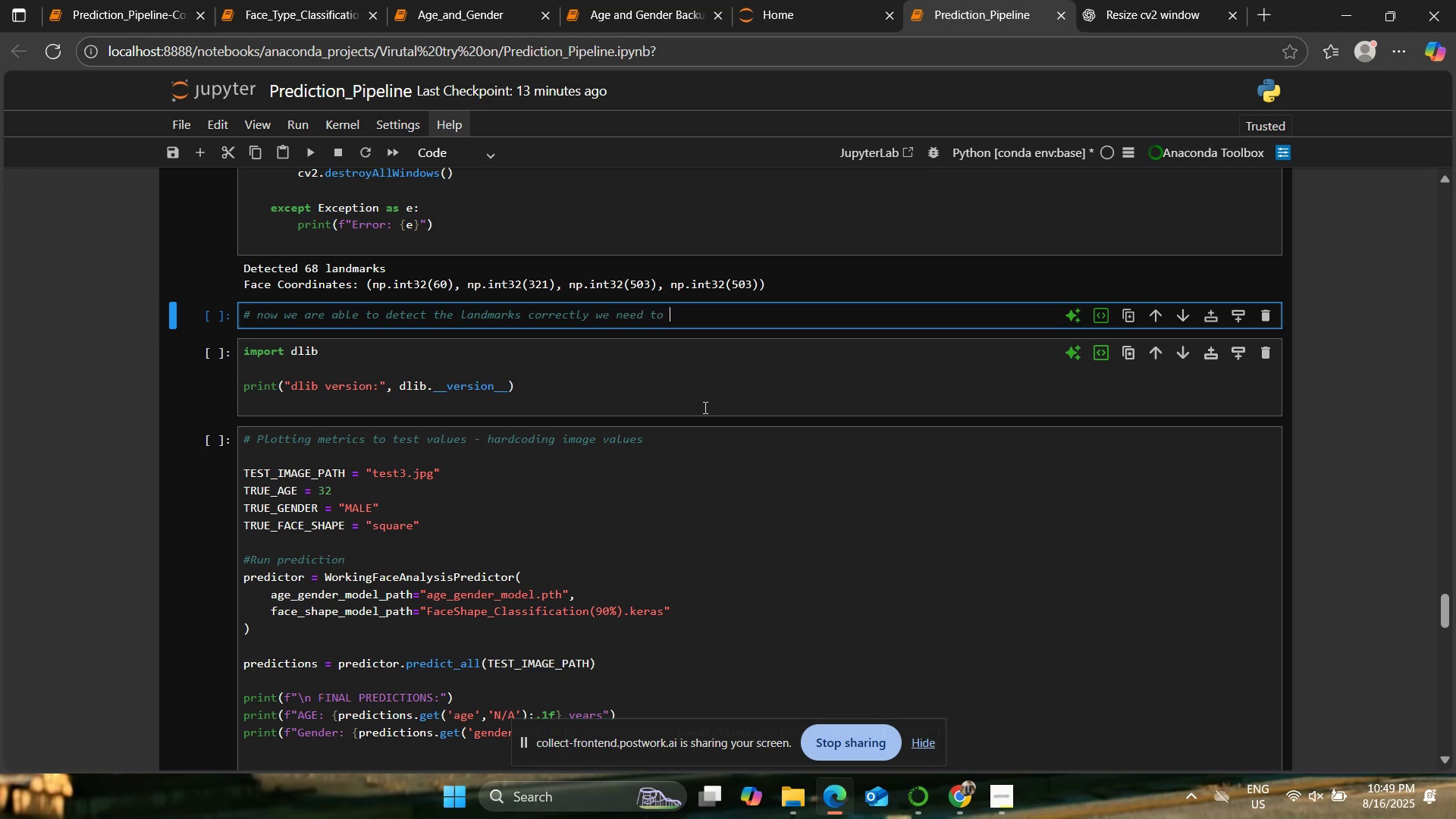 
wait(8.02)
 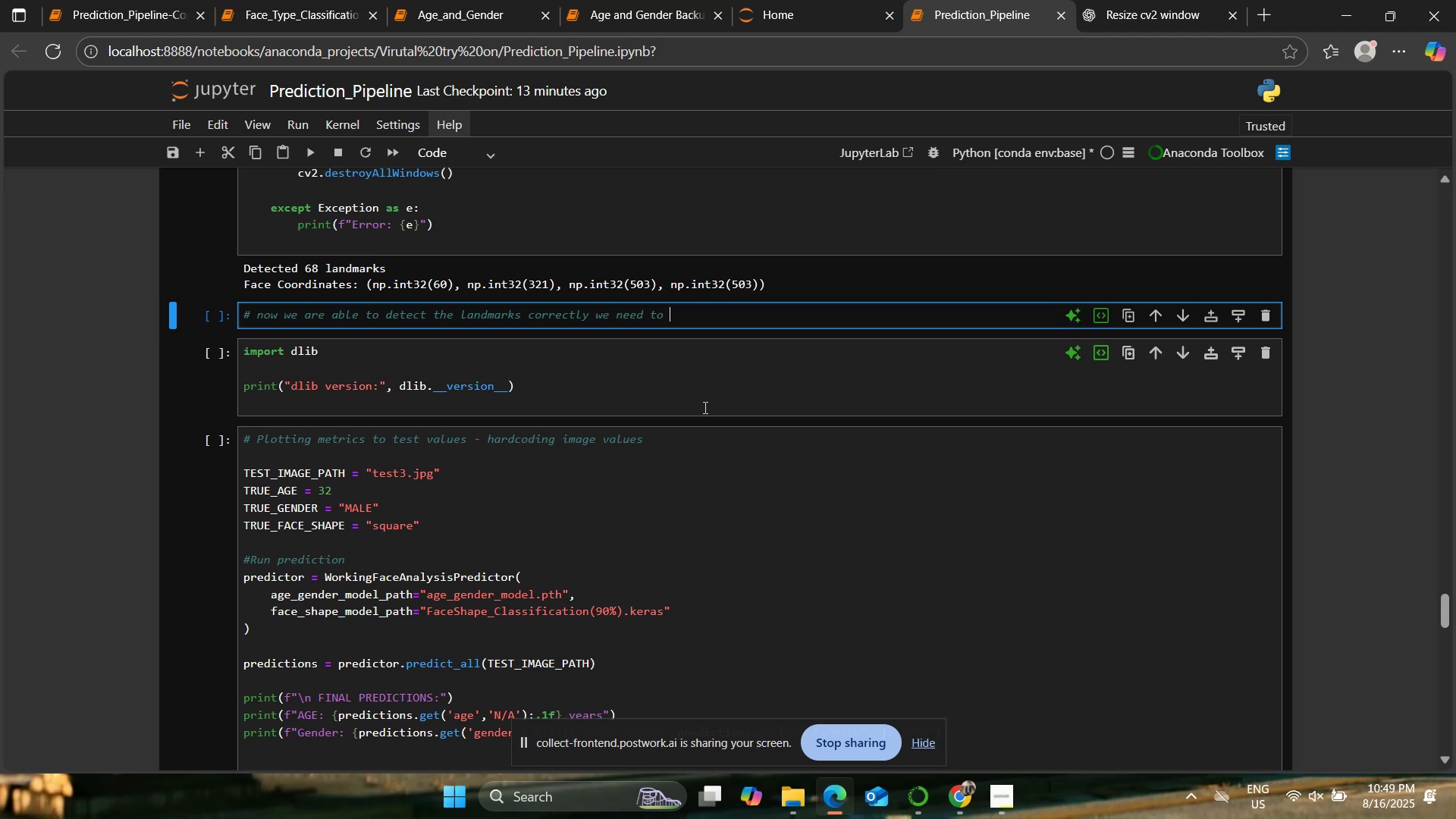 
type(get the X adn Y)
key(Backspace)
key(Backspace)
key(Backspace)
key(Backspace)
type(nf)
key(Backspace)
type(d Y coordinate )
key(Backspace)
type(s of eyes)
 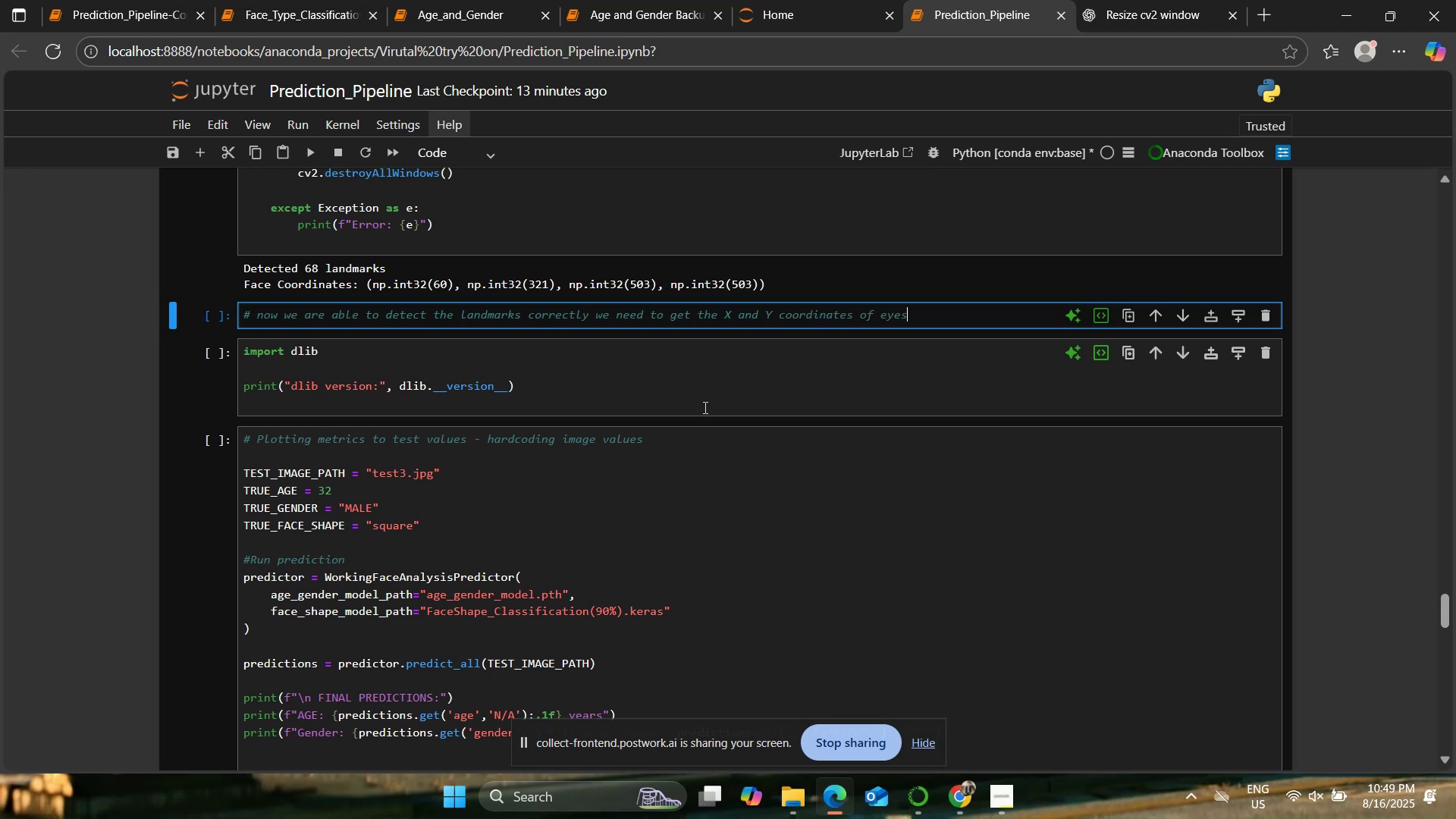 
key(Enter)
 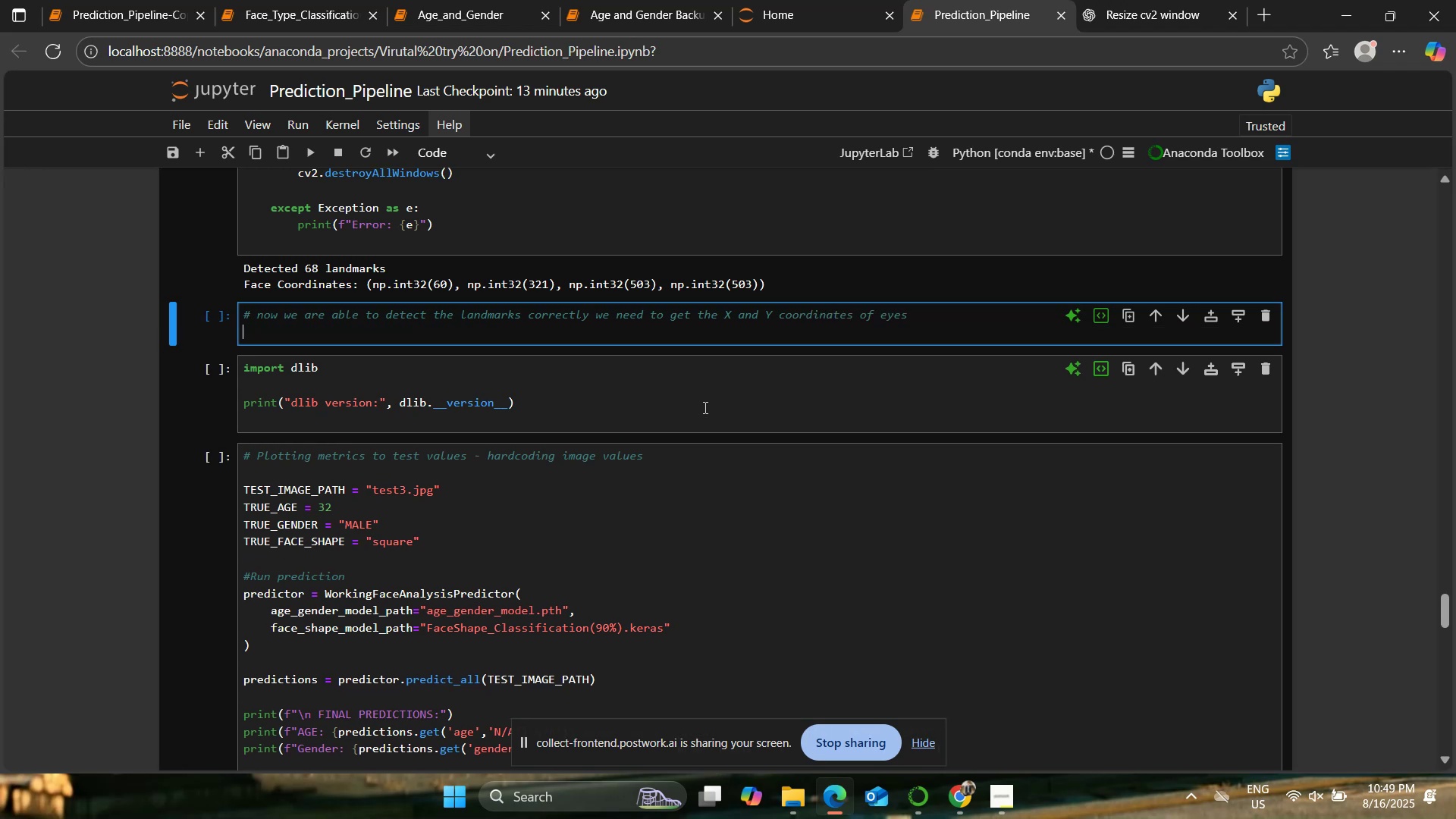 
key(Shift+3)
 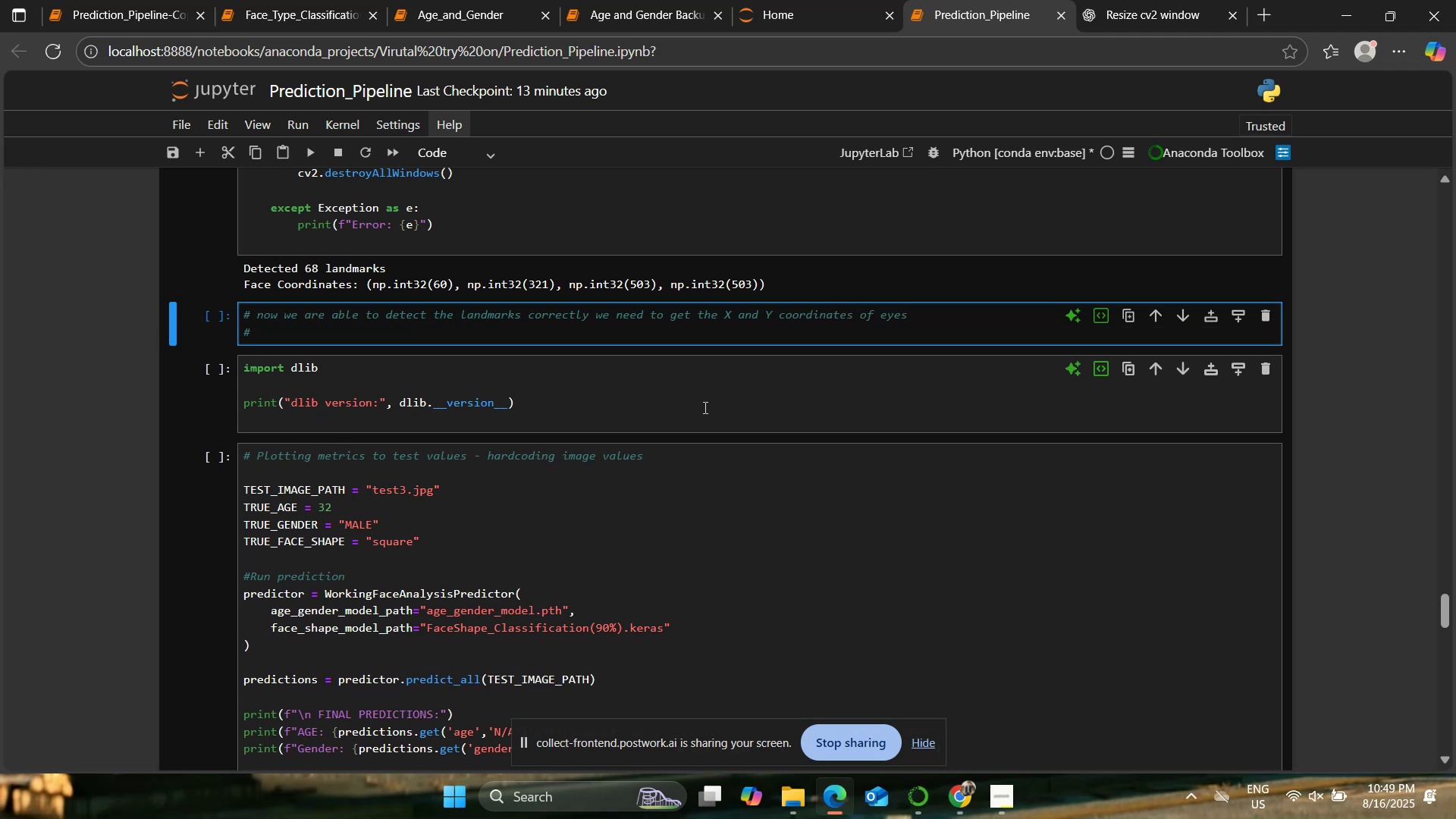 
key(Space)
 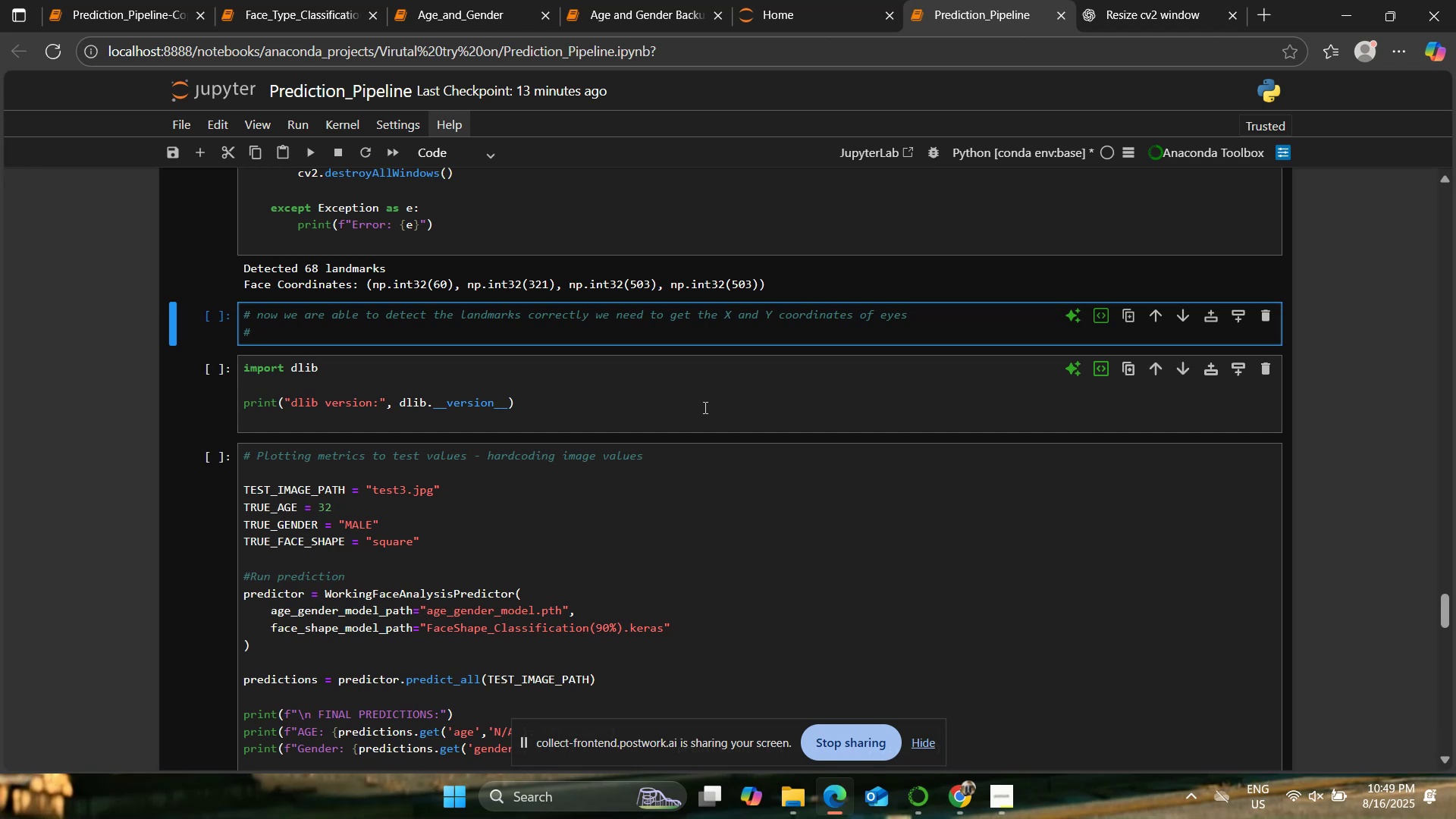 
wait(8.26)
 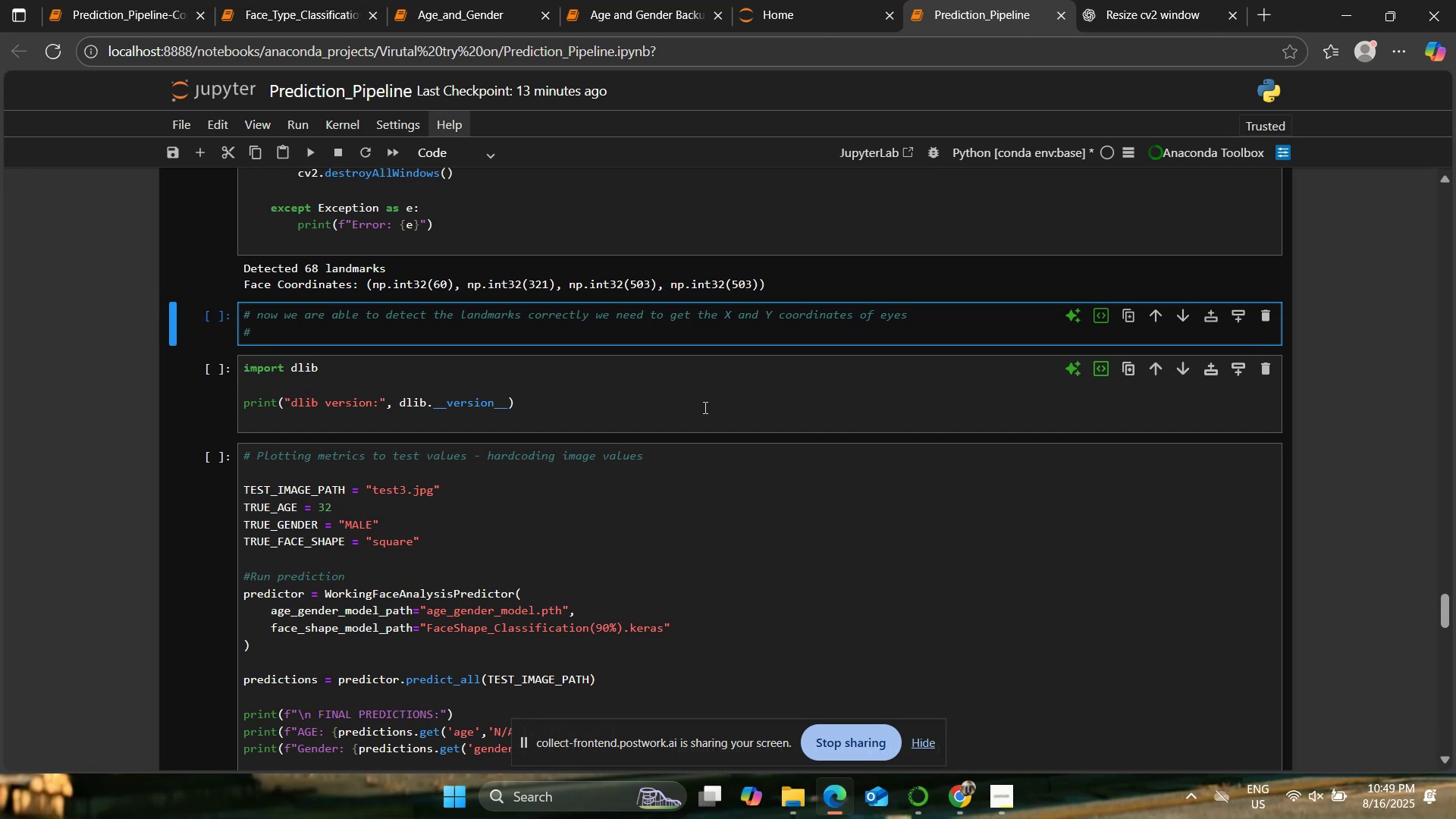 
type(Calculate X distacne )
key(Backspace)
key(Backspace)
key(Backspace)
type(n)
key(Backspace)
key(Backspace)
type(nce to get width, calculate Y to get height)
 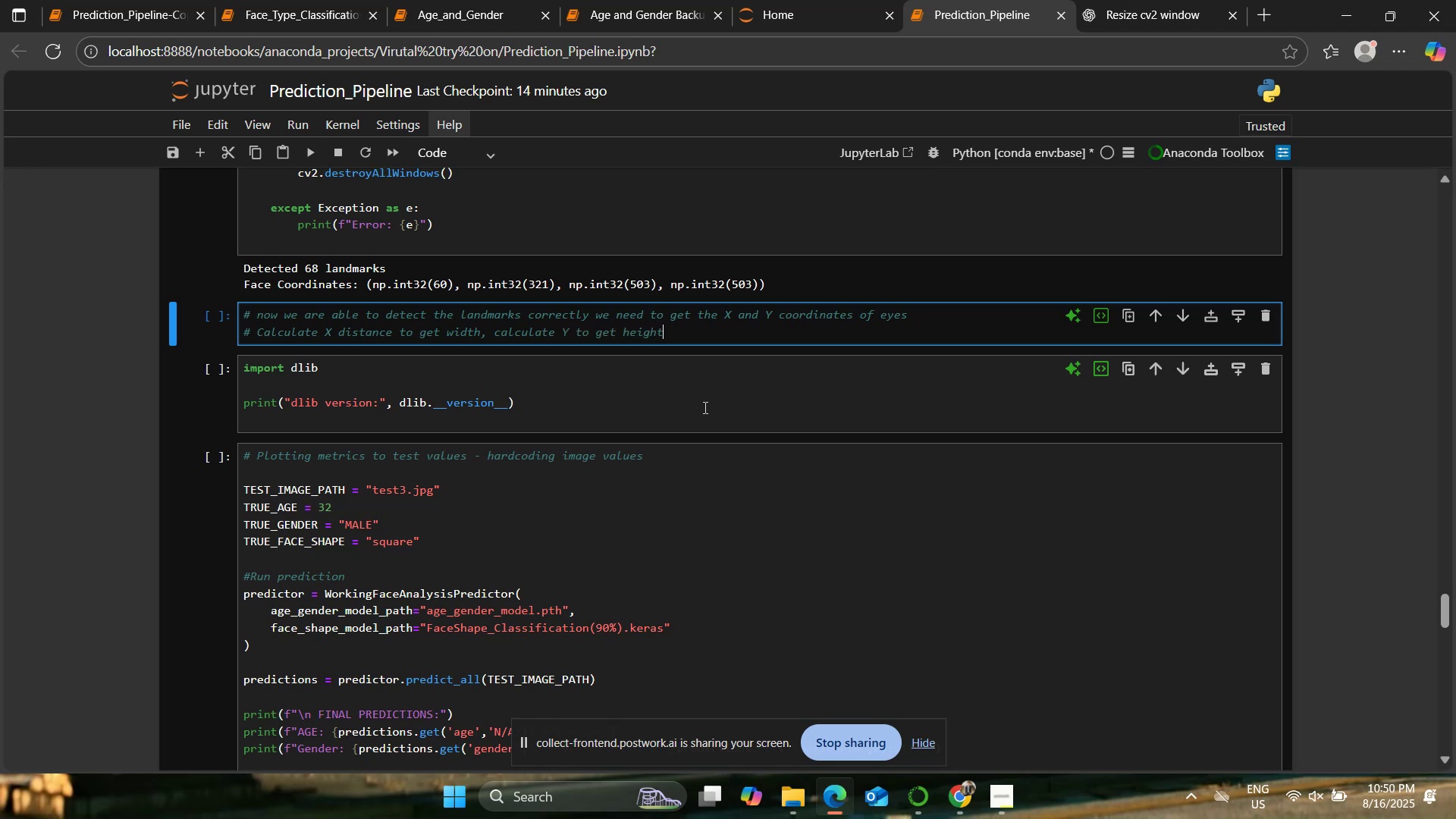 
wait(5.88)
 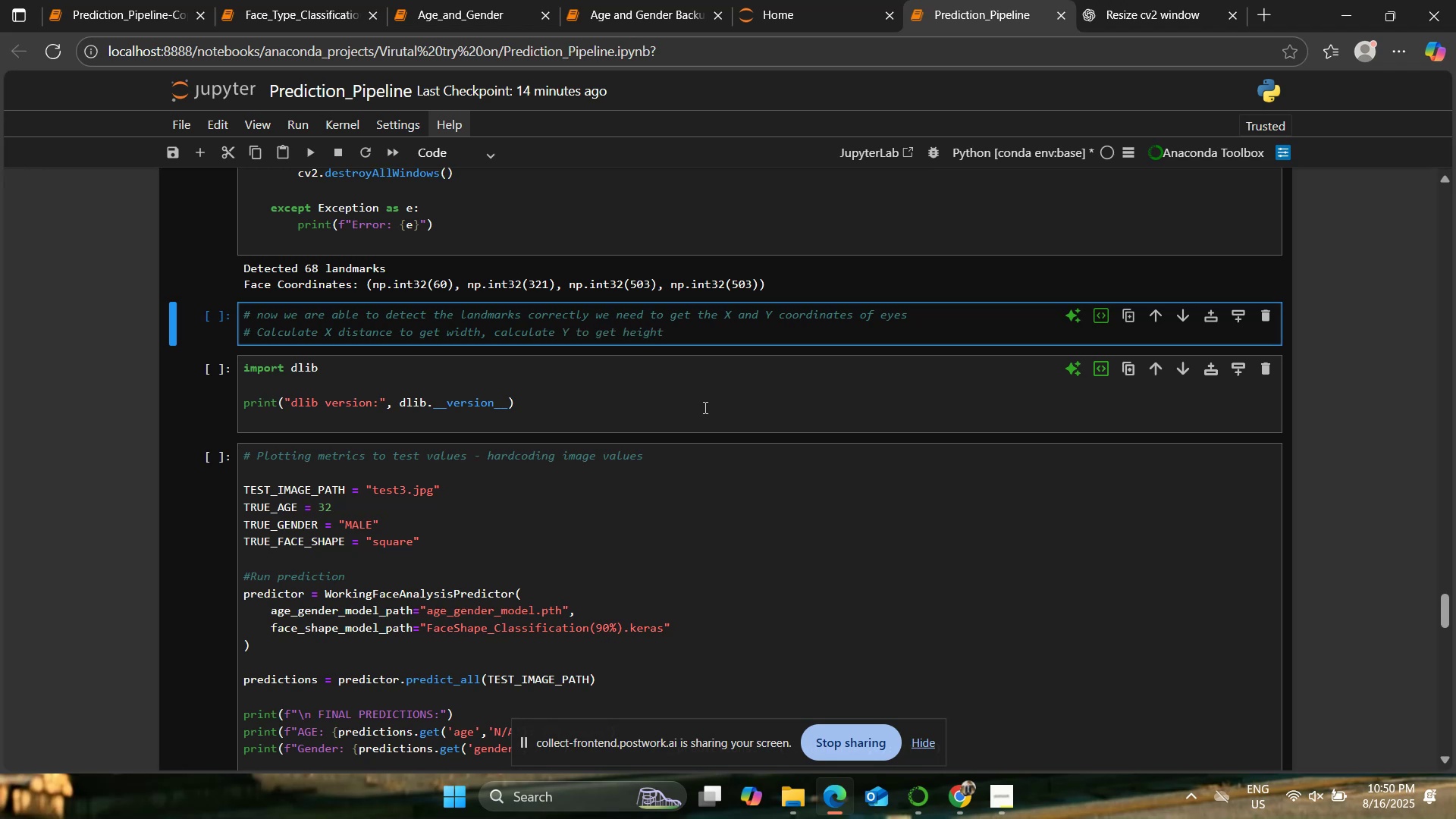 
key(Enter)
 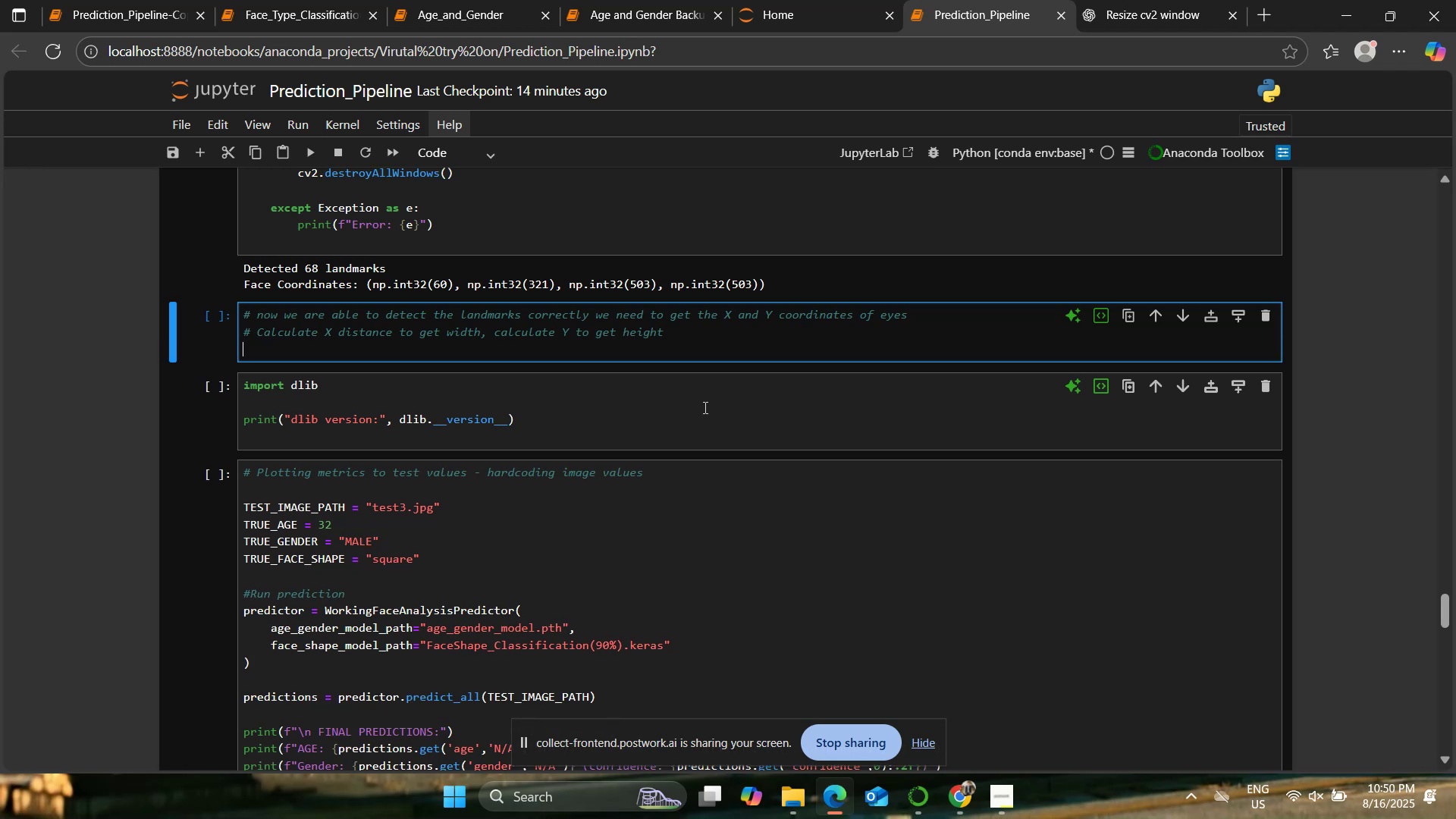 
type(# Resize the frames according to hright )
key(Backspace)
key(Backspace)
key(Backspace)
key(Backspace)
key(Backspace)
key(Backspace)
type(eight and width and overlay onto the image)
 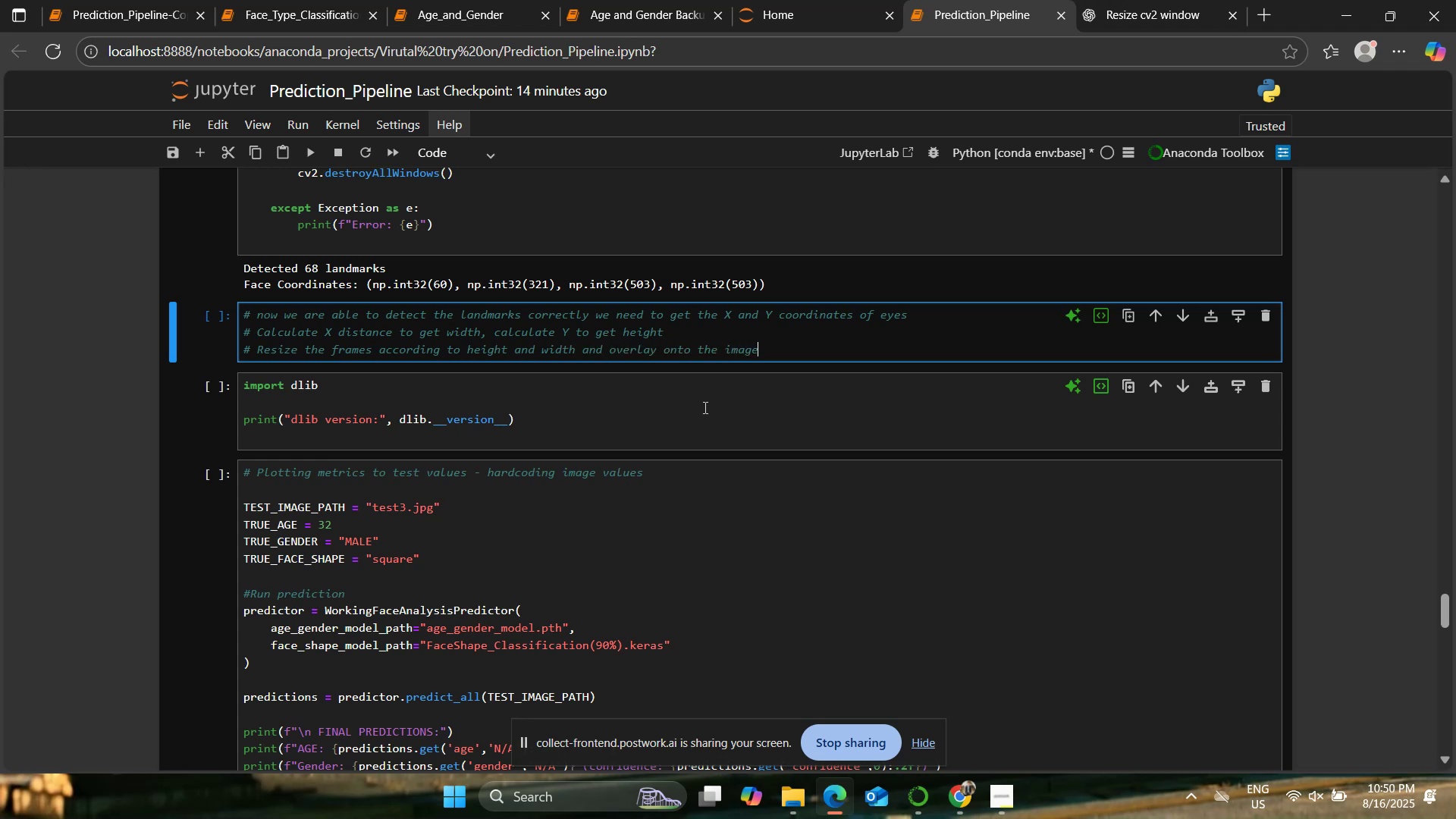 
key(Enter)
 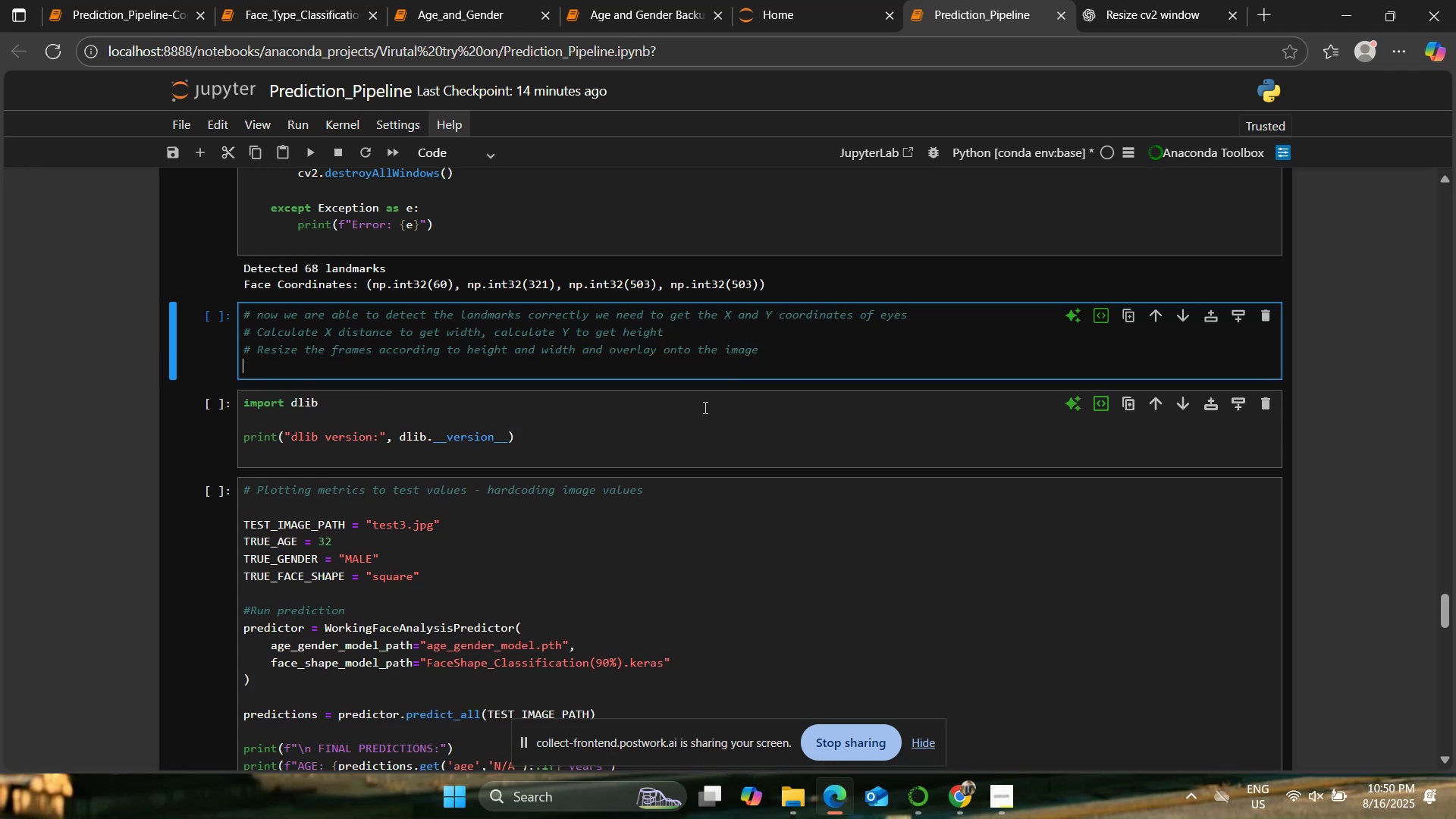 
key(Enter)
 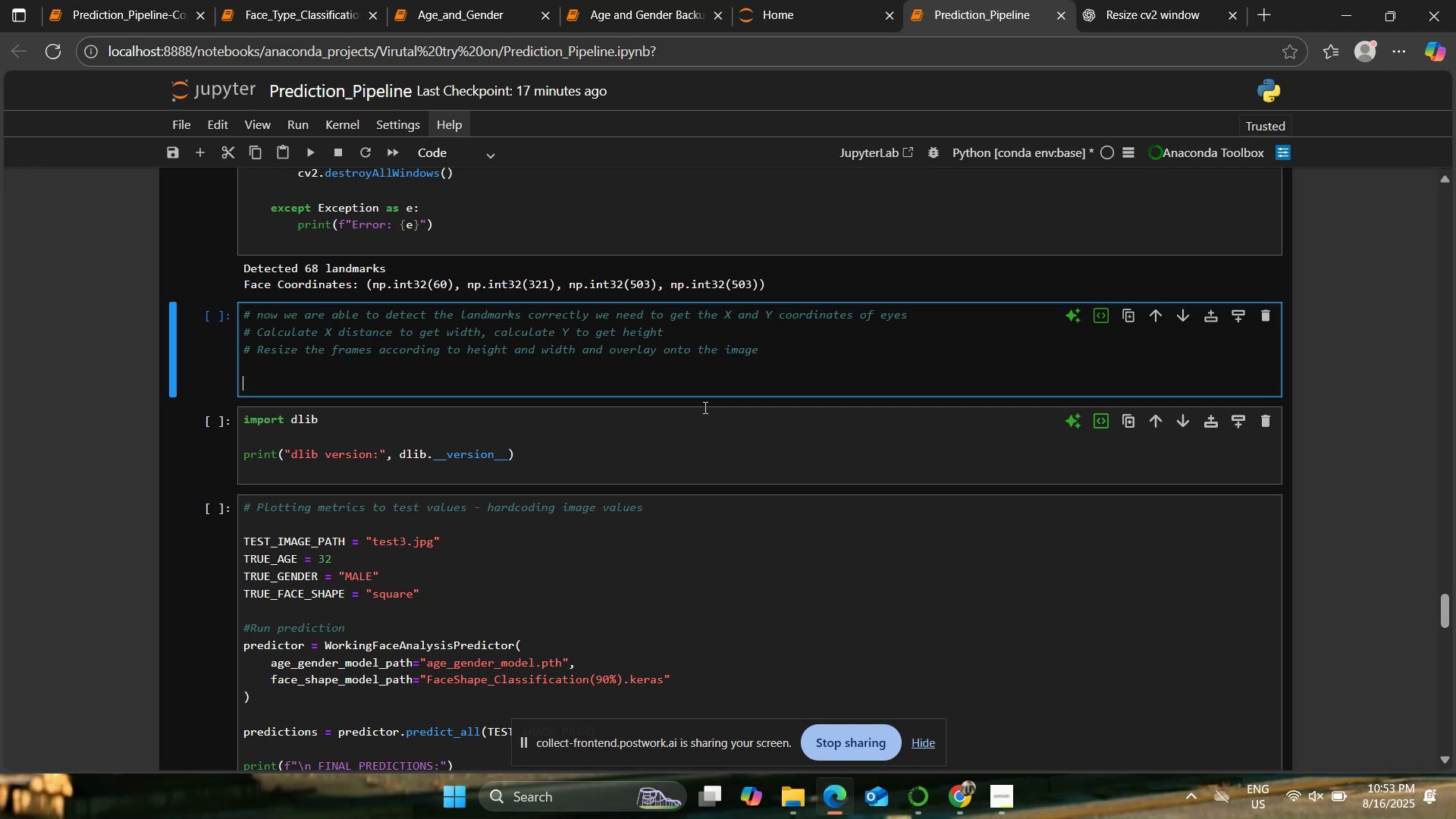 
wait(153.25)
 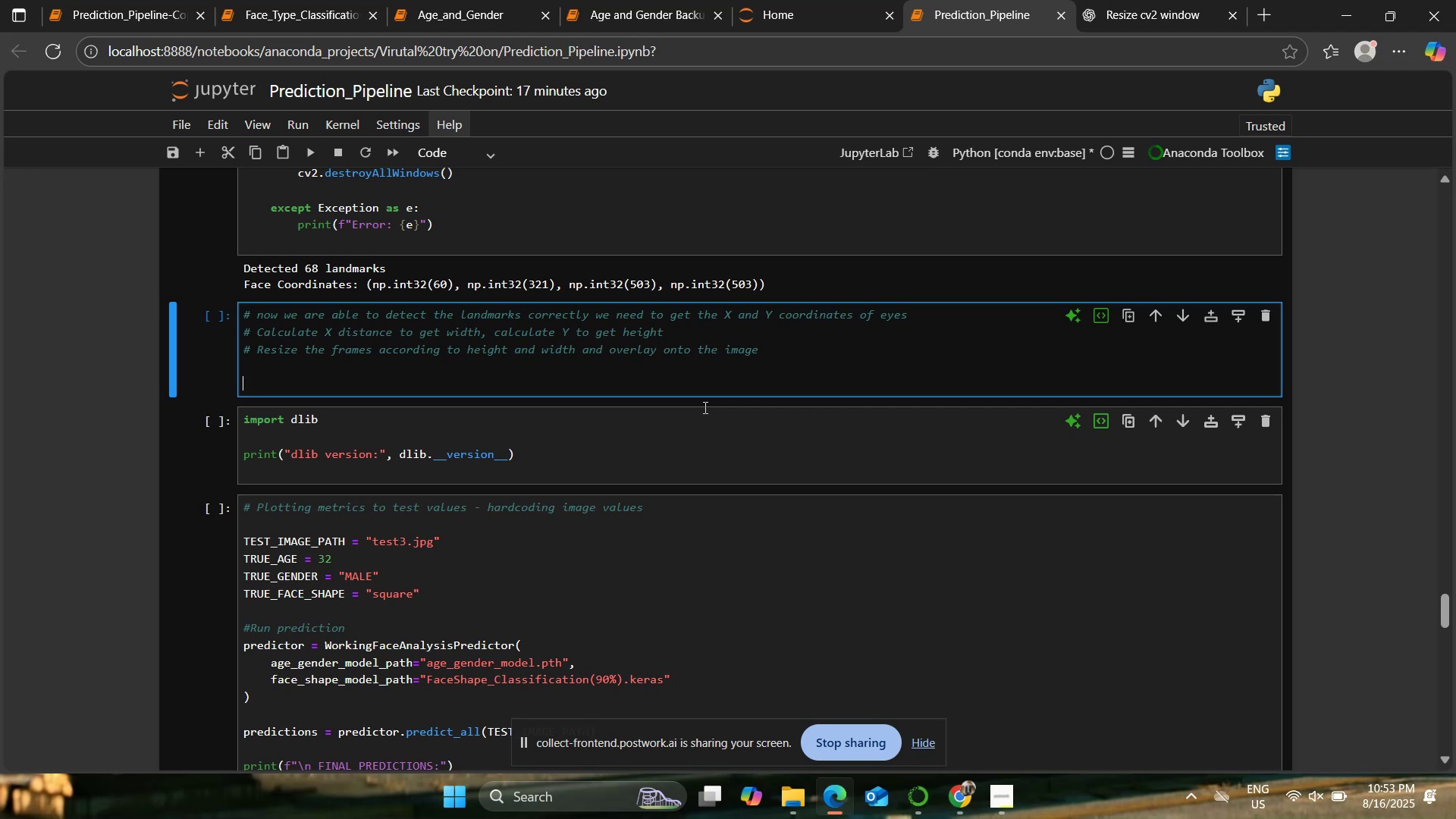 
left_click([649, 360])
 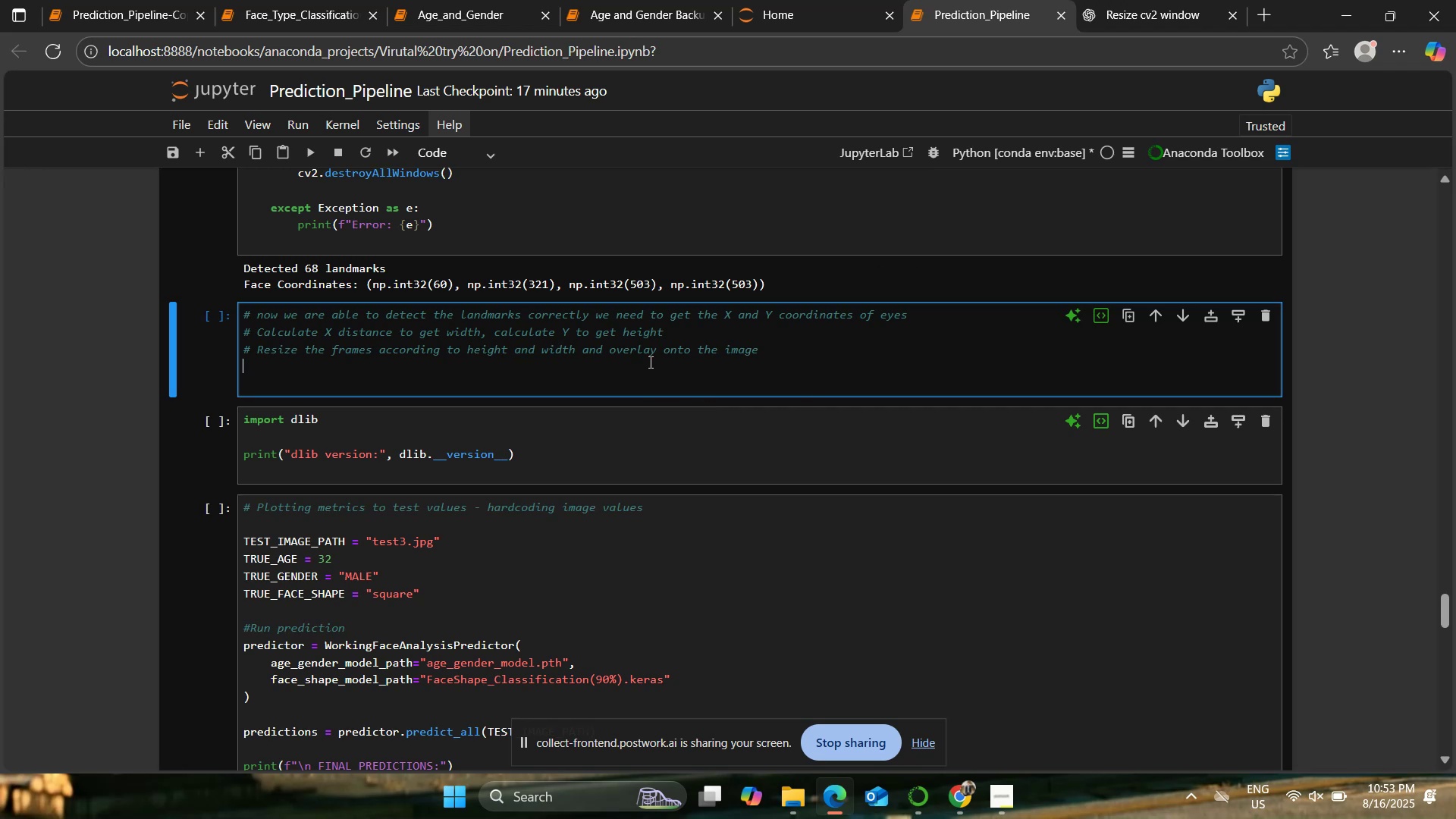 
scroll: coordinate [652, 364], scroll_direction: up, amount: 1.0
 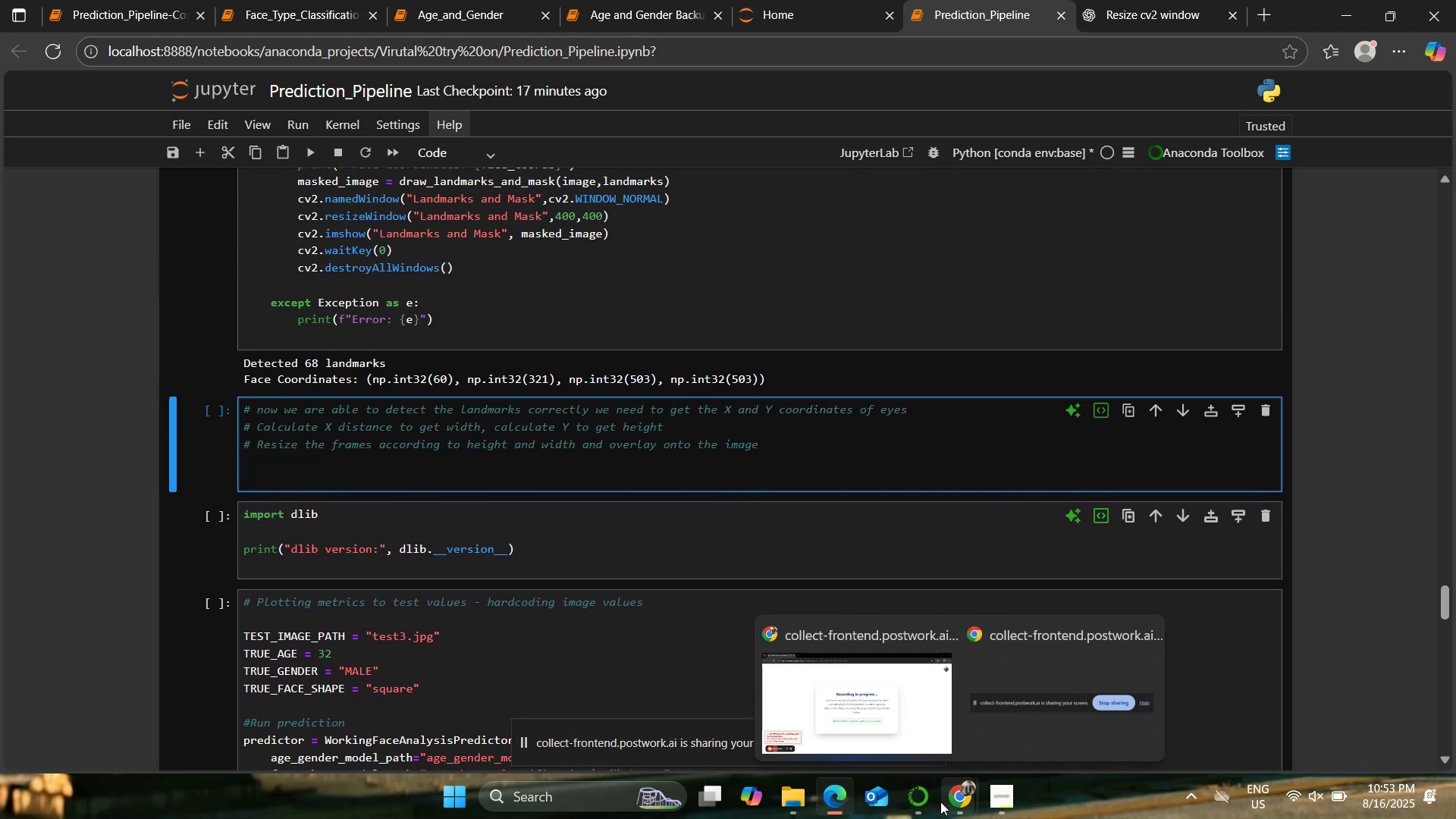 
left_click([912, 728])
 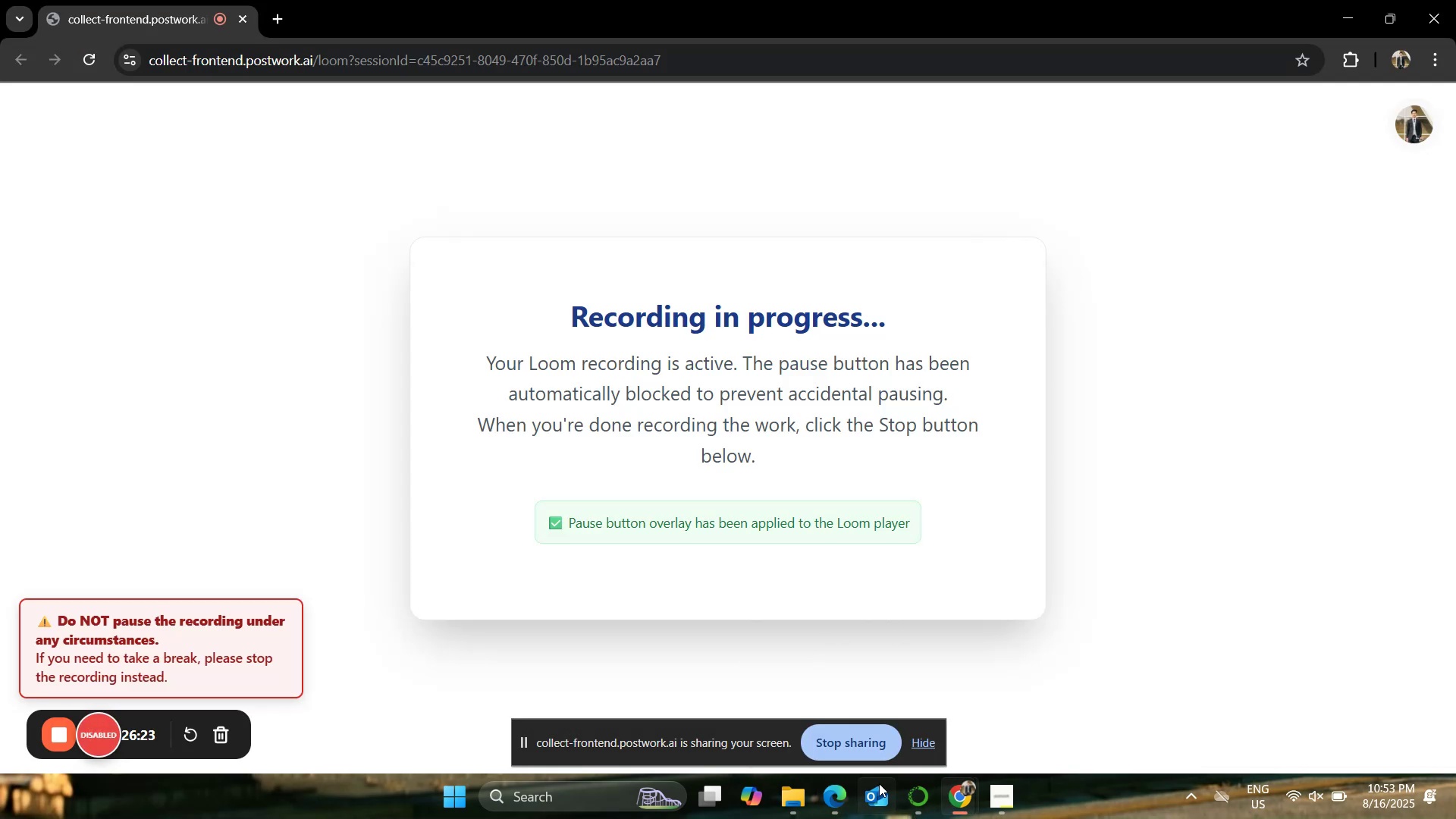 
left_click([841, 792])
 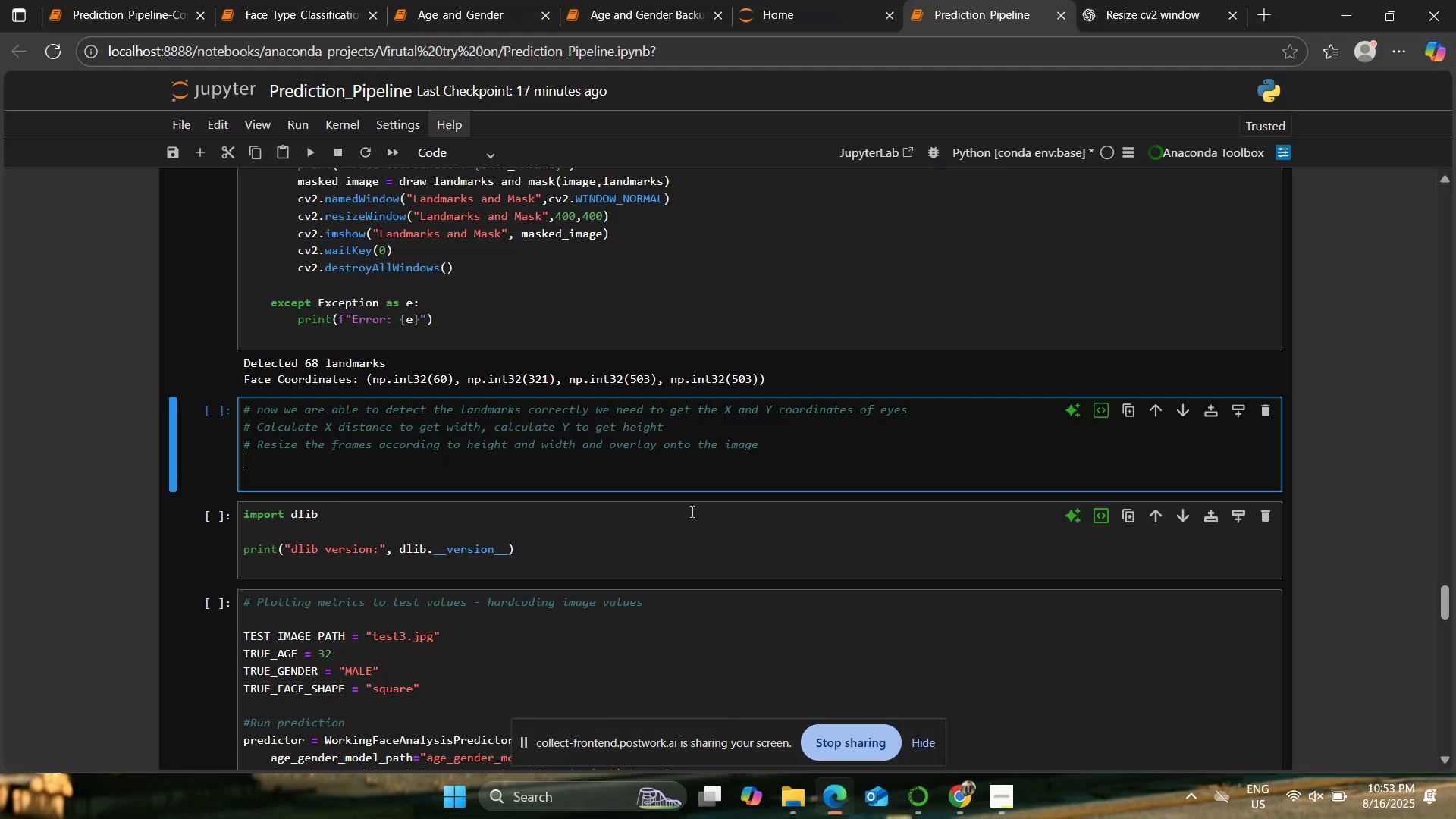 
scroll: coordinate [689, 507], scroll_direction: up, amount: 12.0
 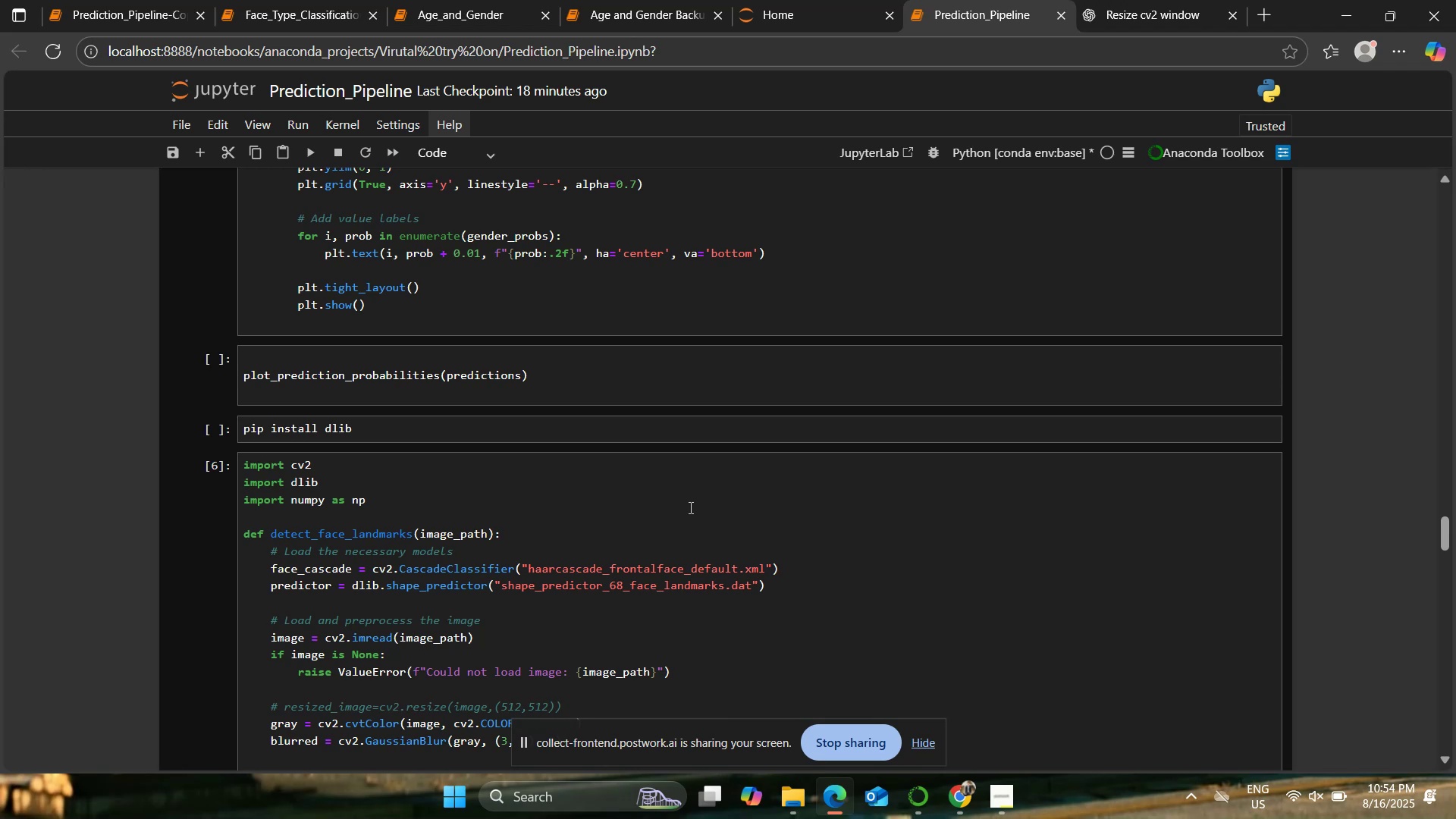 
wait(83.34)
 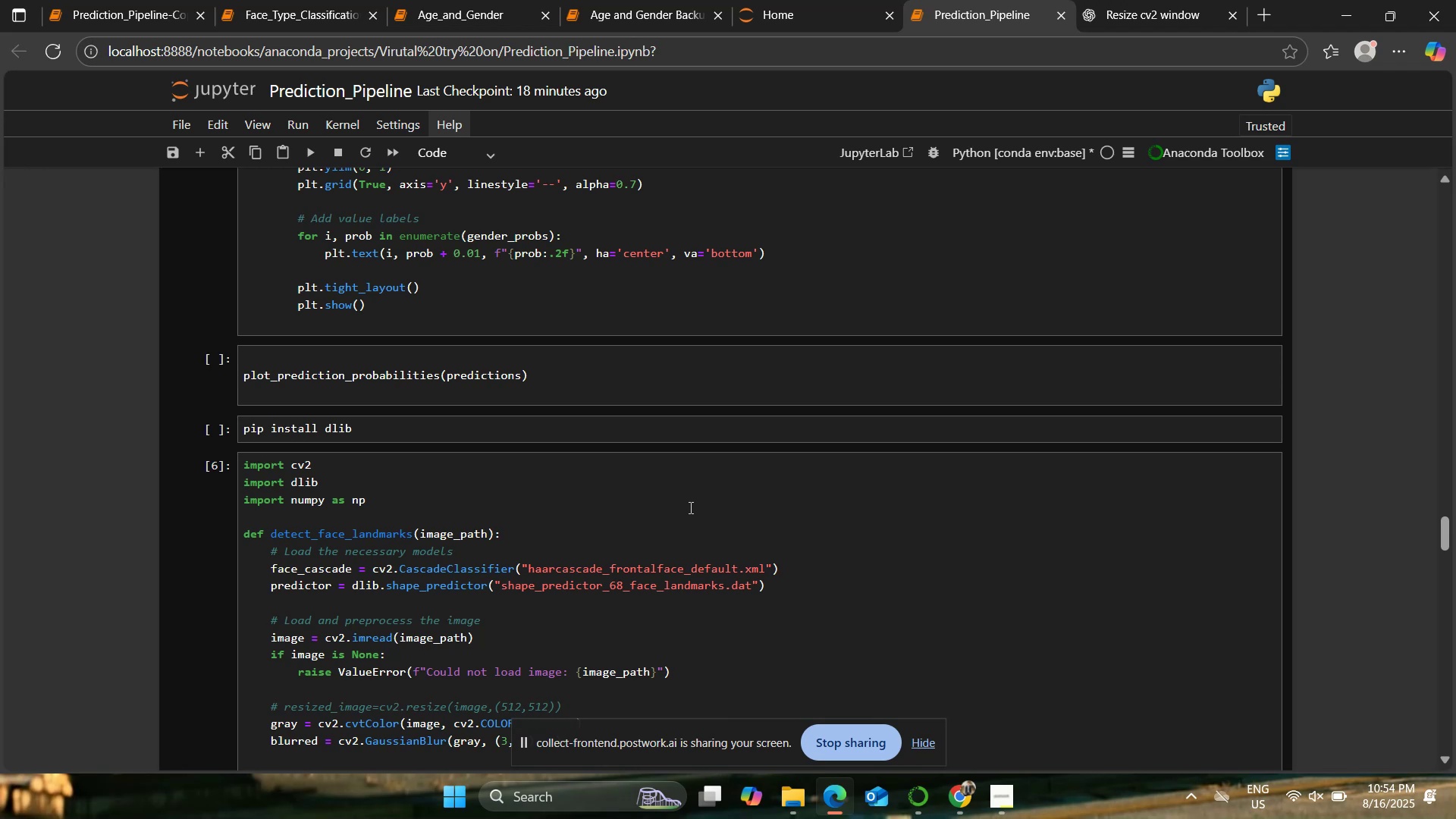 
scroll: coordinate [650, 397], scroll_direction: down, amount: 7.0
 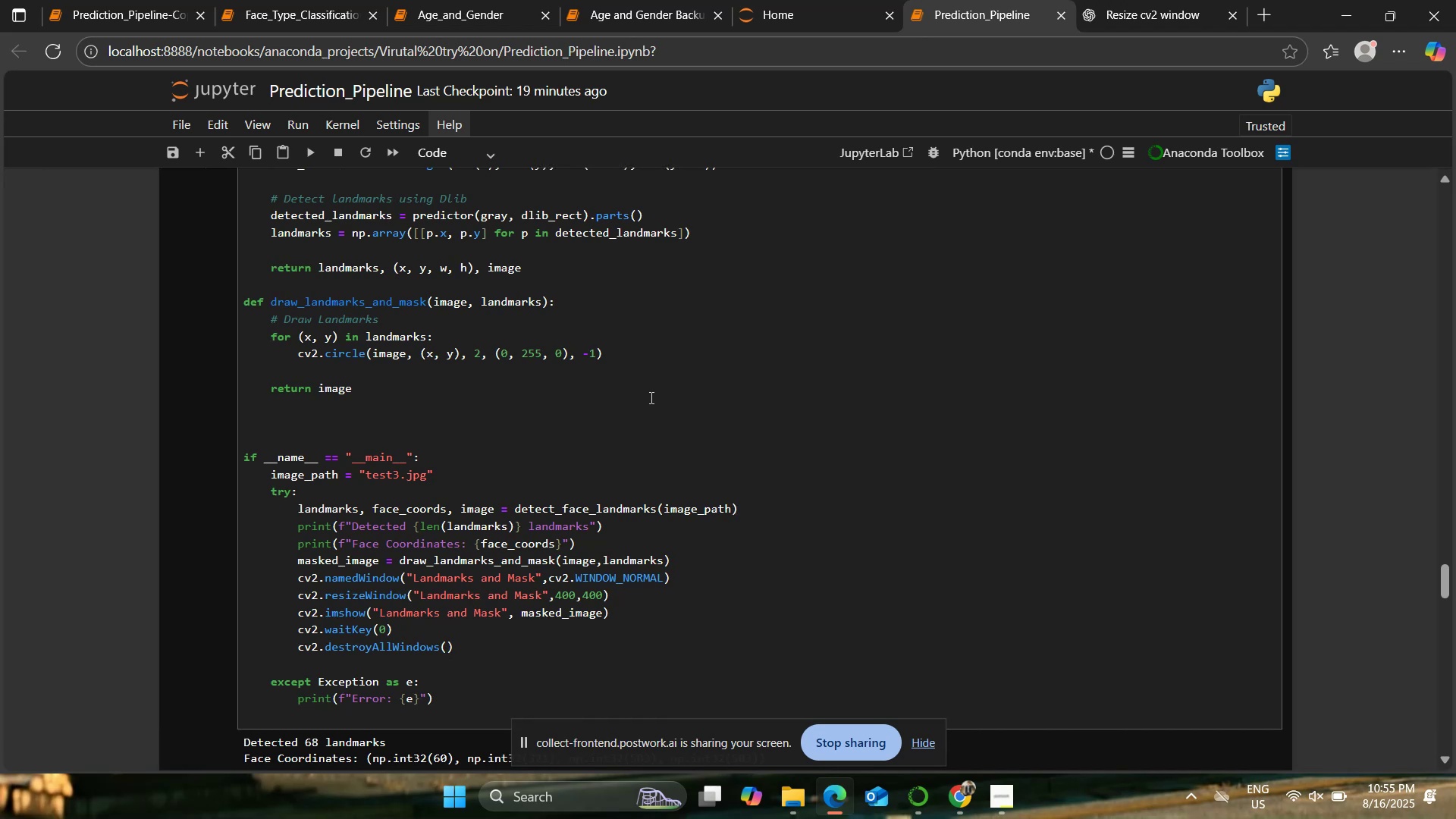 
wait(24.99)
 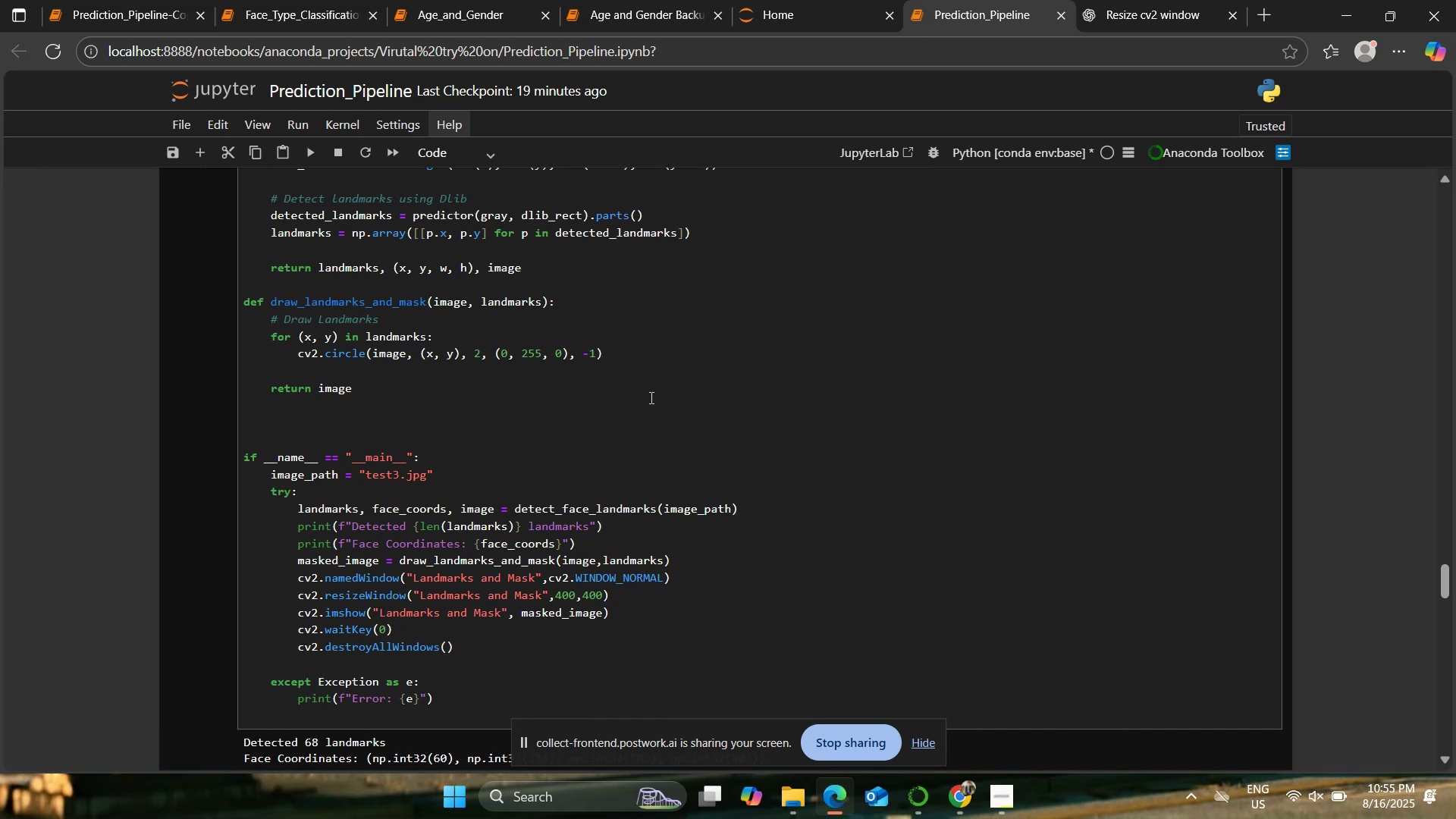 
scroll: coordinate [695, 505], scroll_direction: down, amount: 4.0
 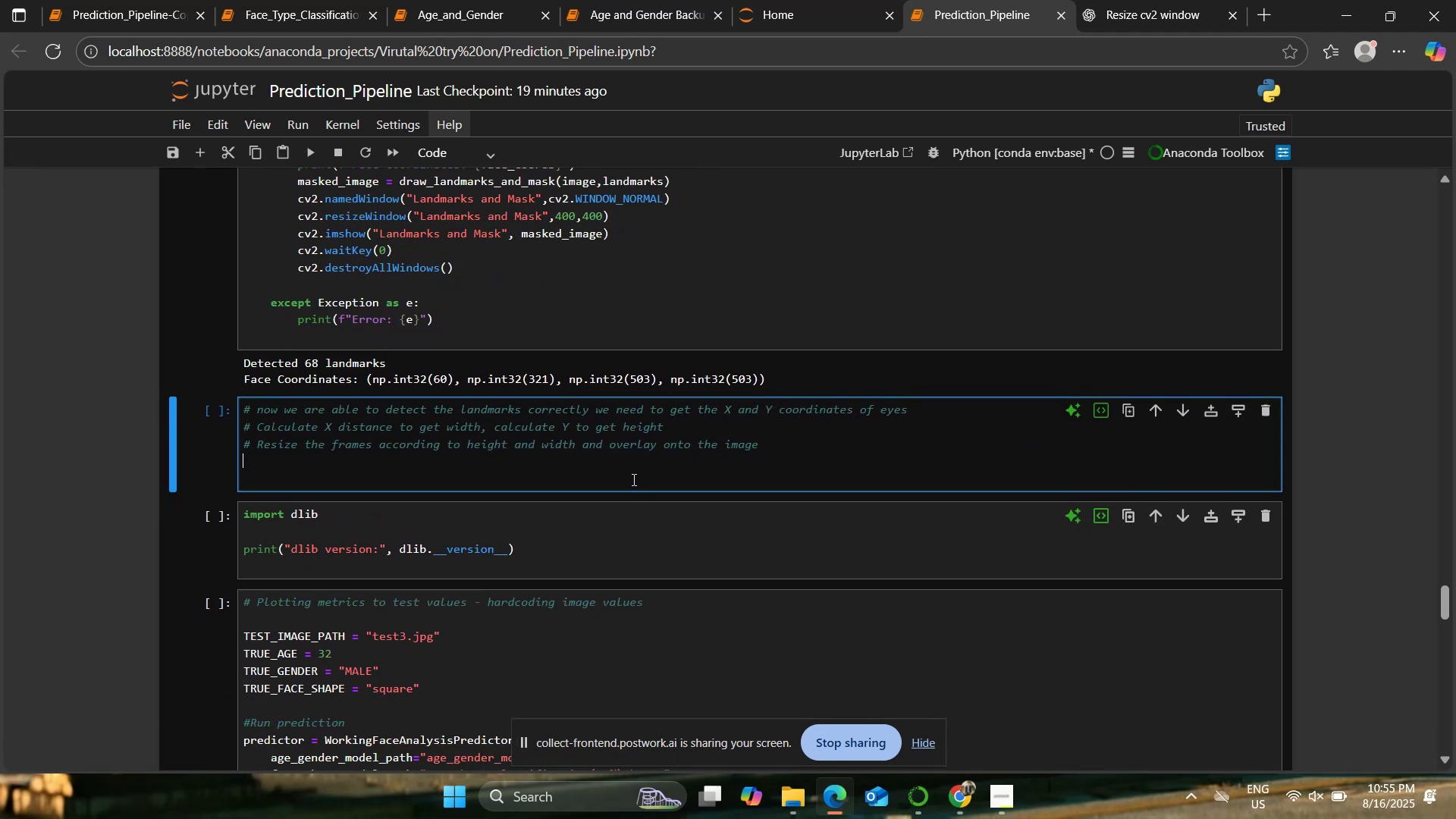 
scroll: coordinate [630, 478], scroll_direction: up, amount: 1.0
 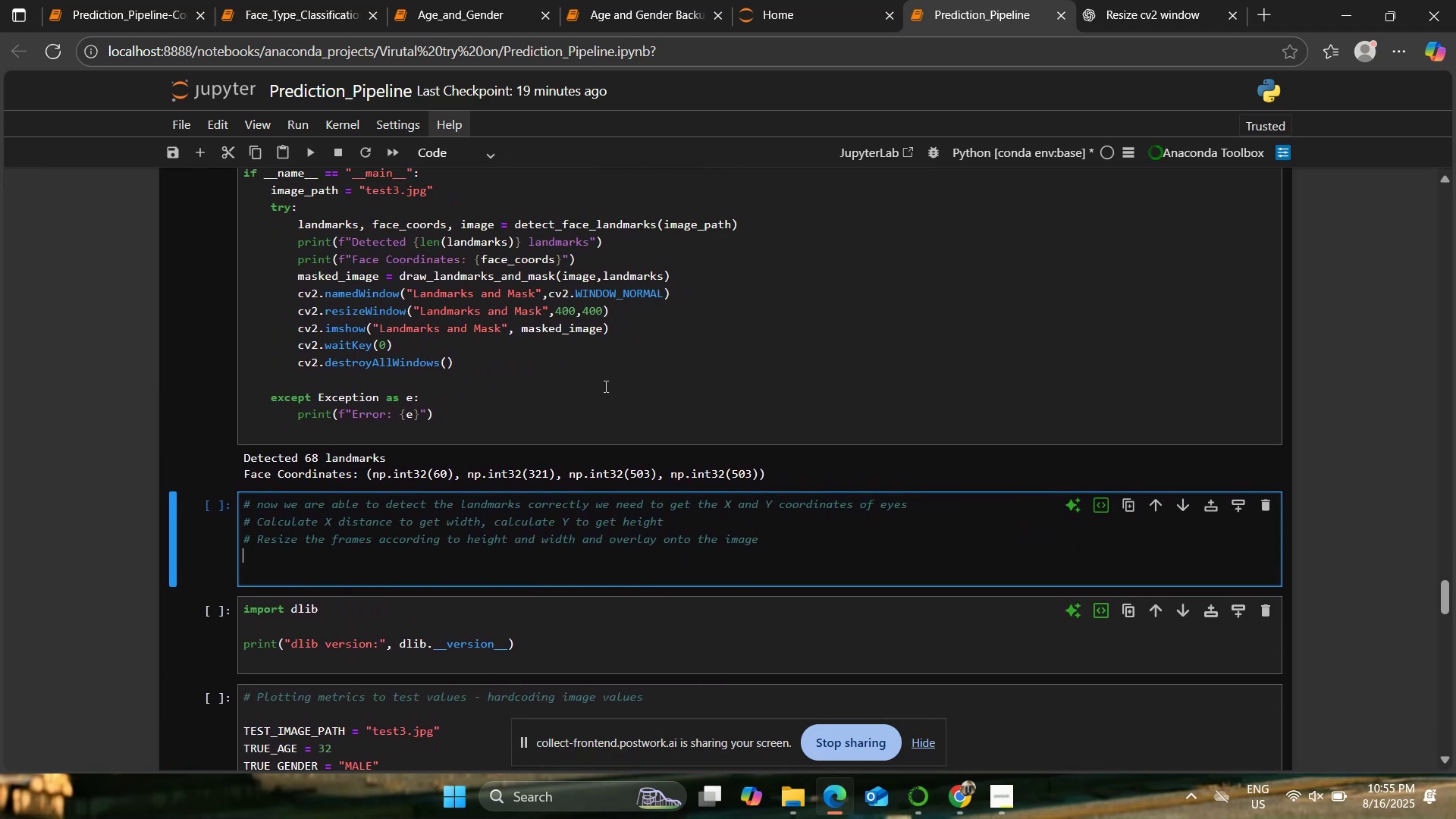 
left_click([604, 328])
 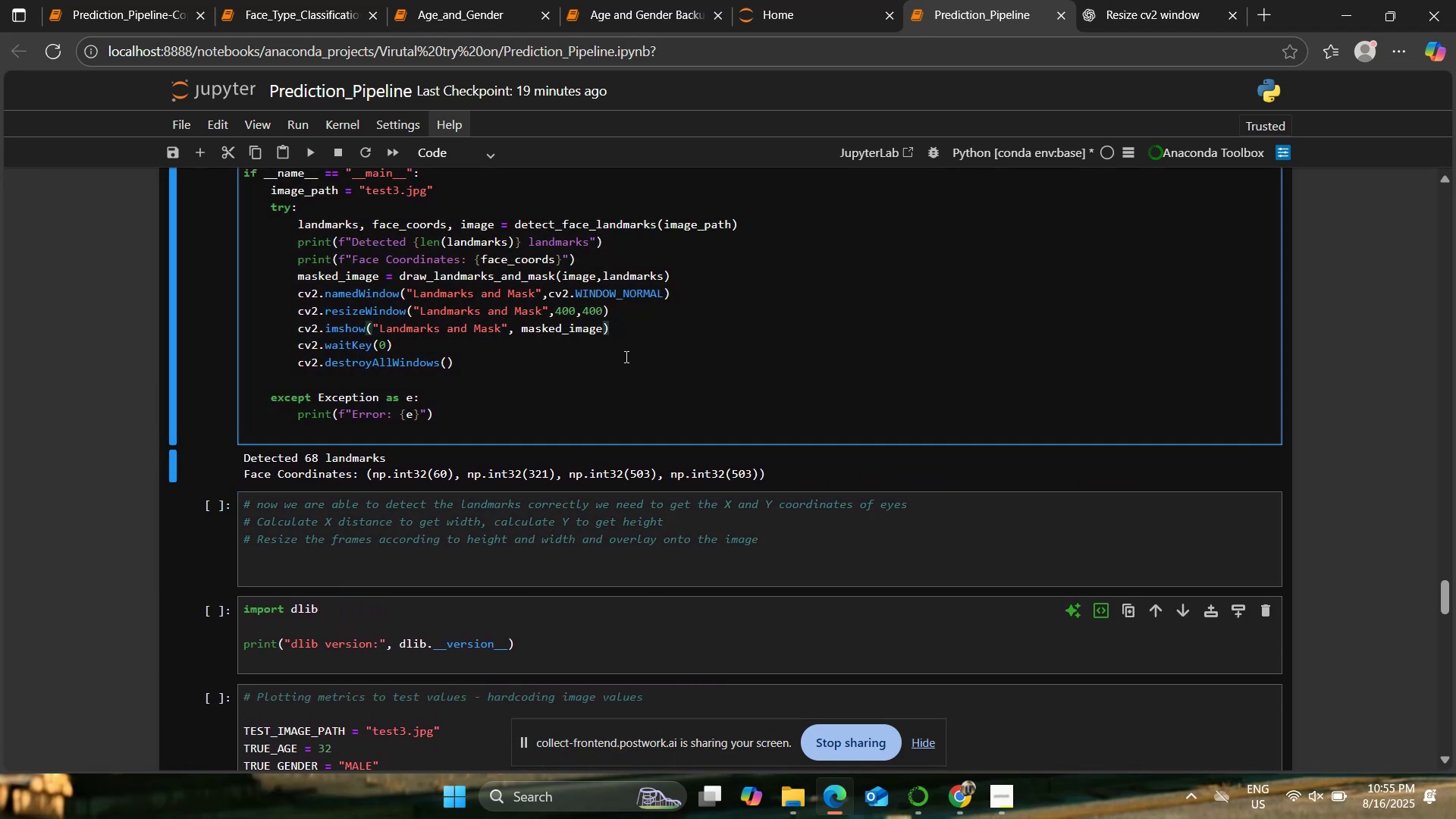 
scroll: coordinate [623, 354], scroll_direction: up, amount: 6.0
 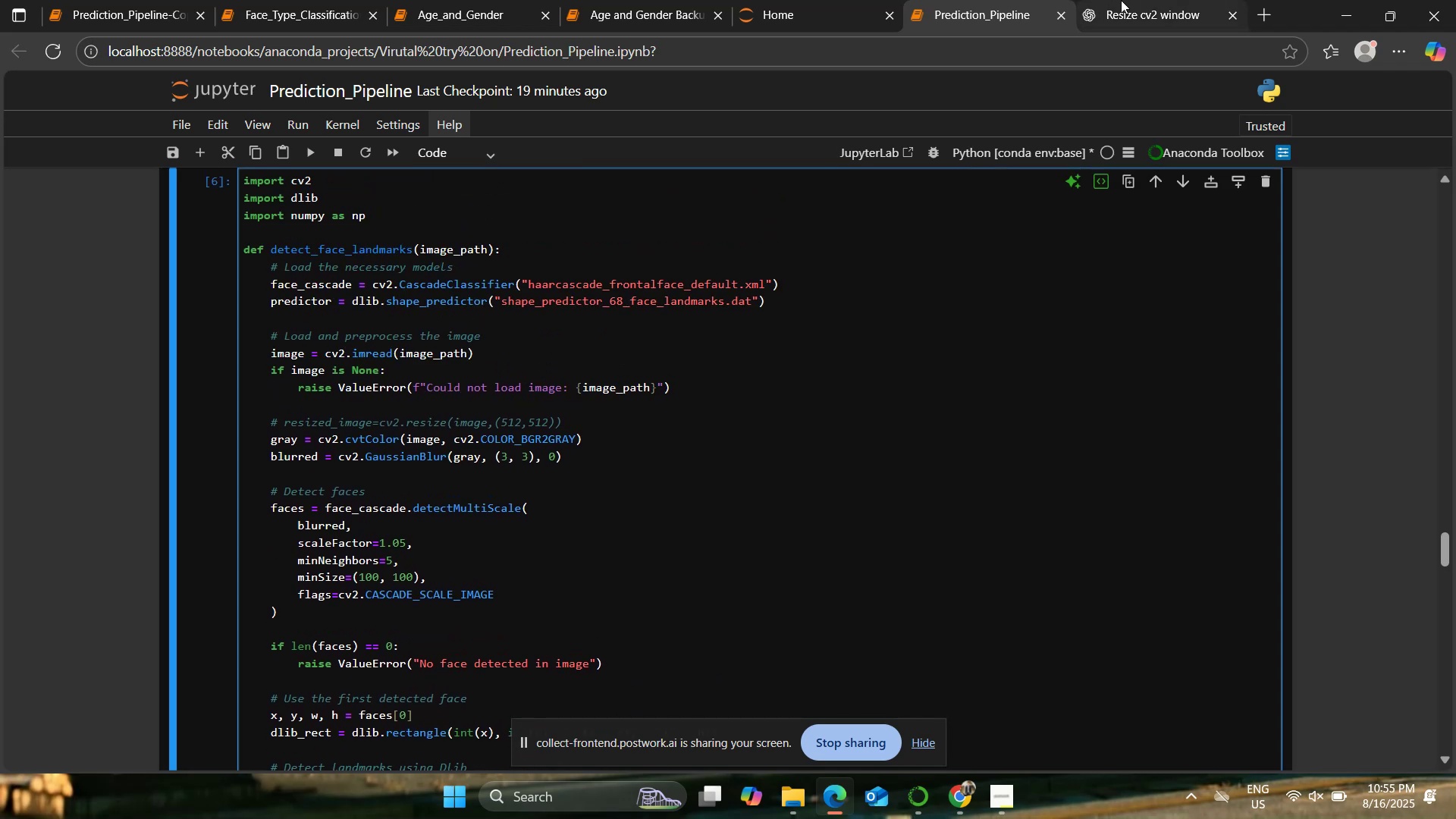 
scroll: coordinate [553, 408], scroll_direction: down, amount: 4.0
 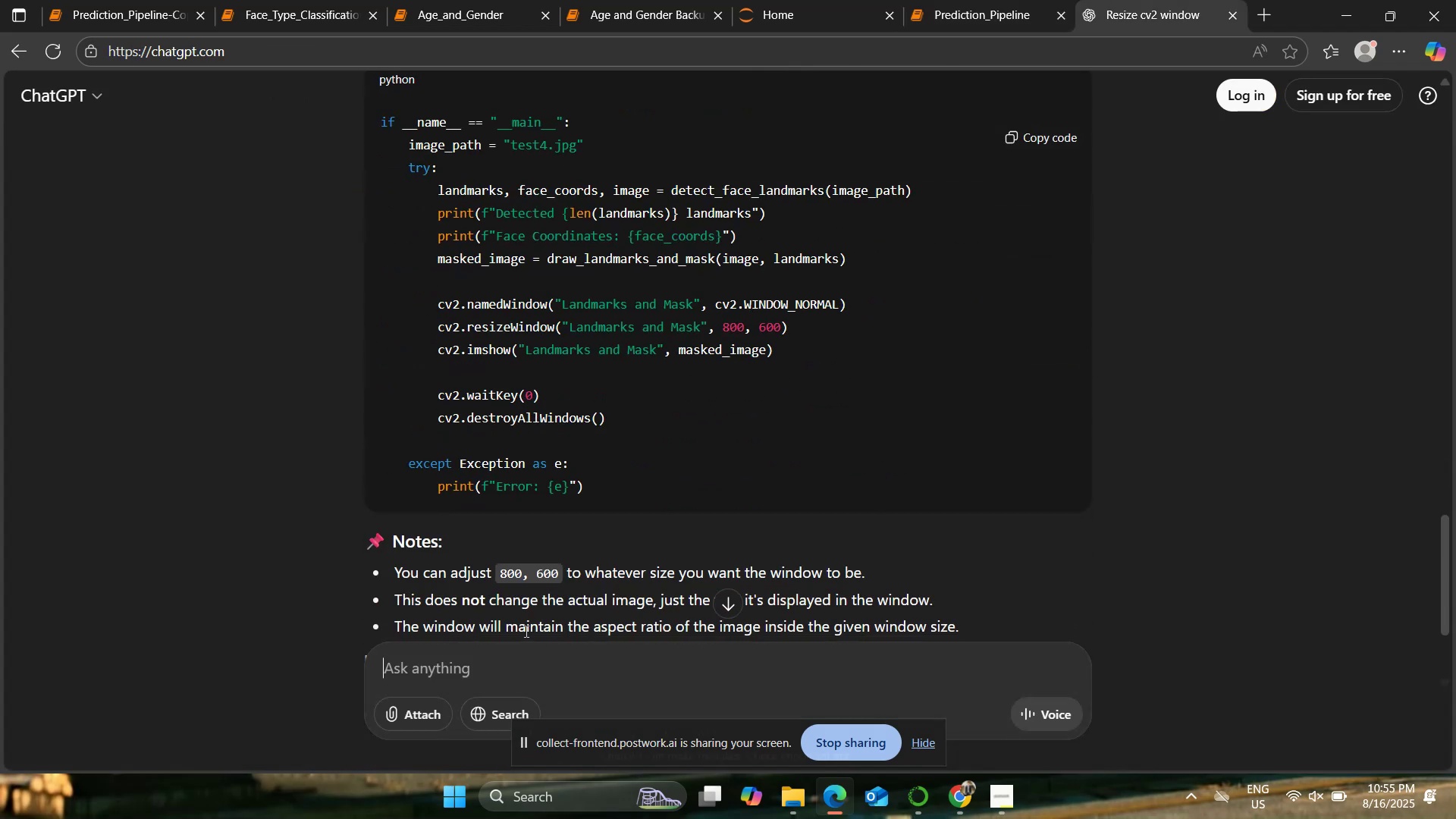 
type(hw)
key(Backspace)
type(ow to mark landmark of every part of the face i.e eyes and all)
 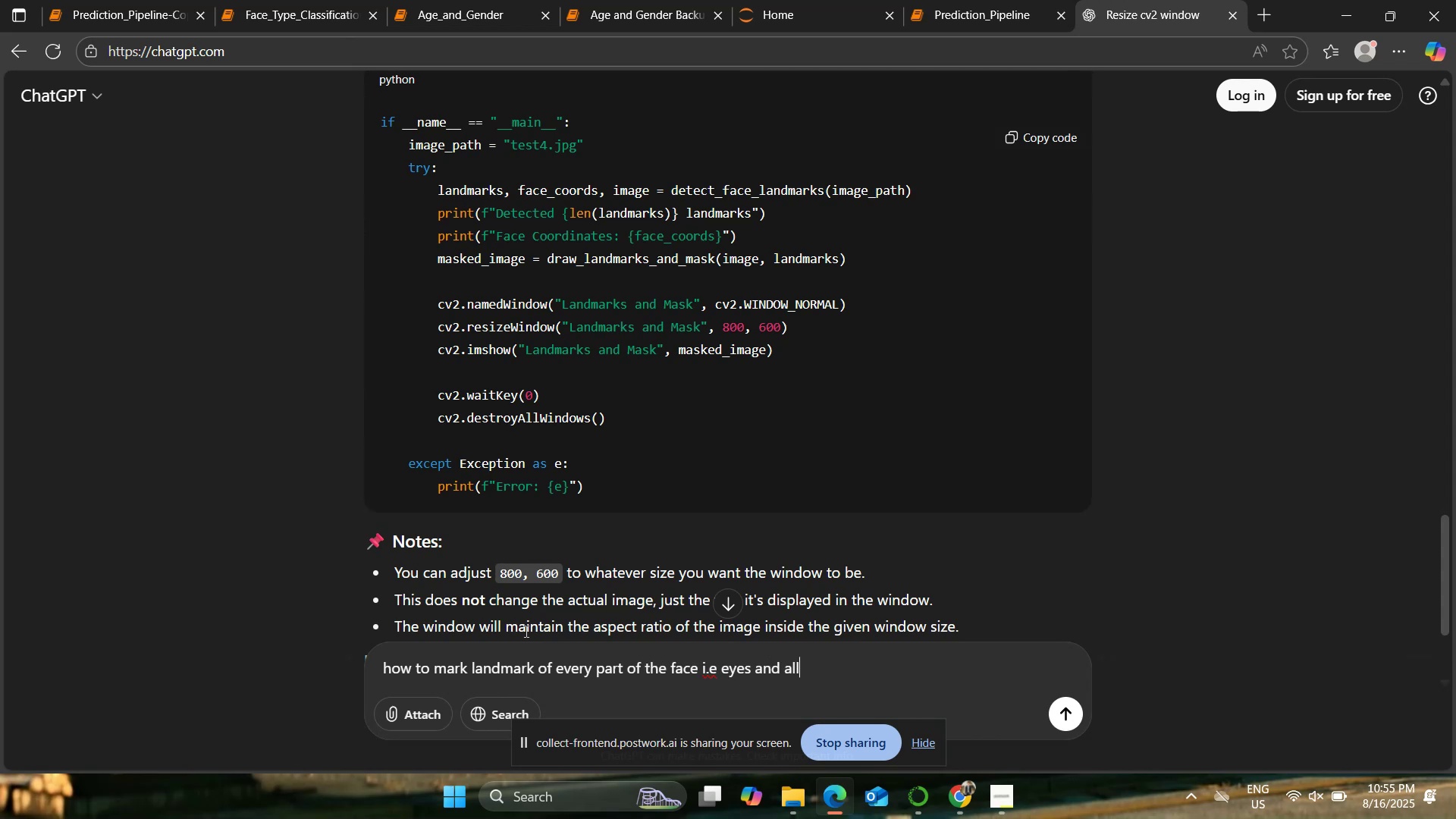 
key(Enter)
 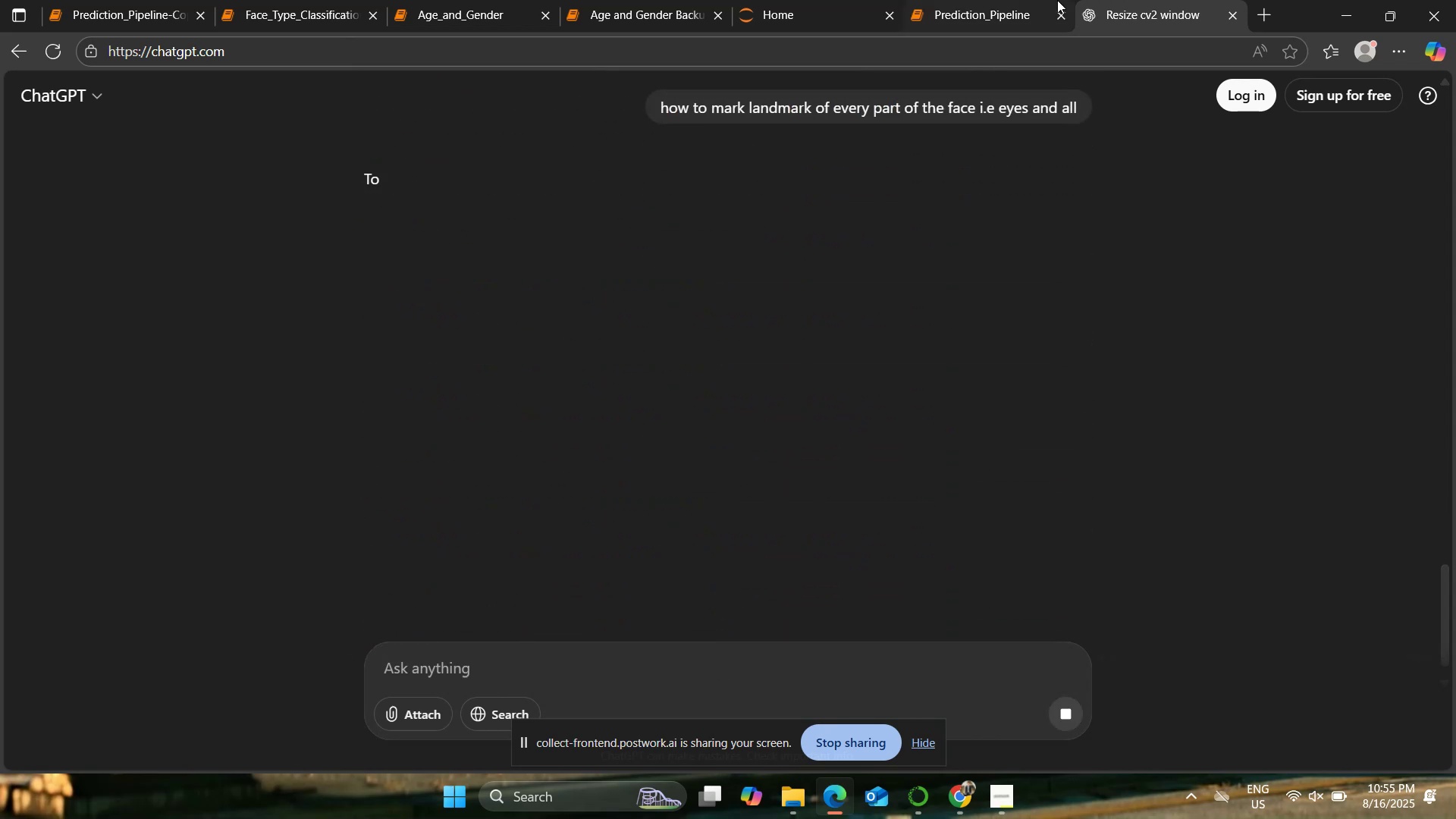 
left_click([980, 0])
 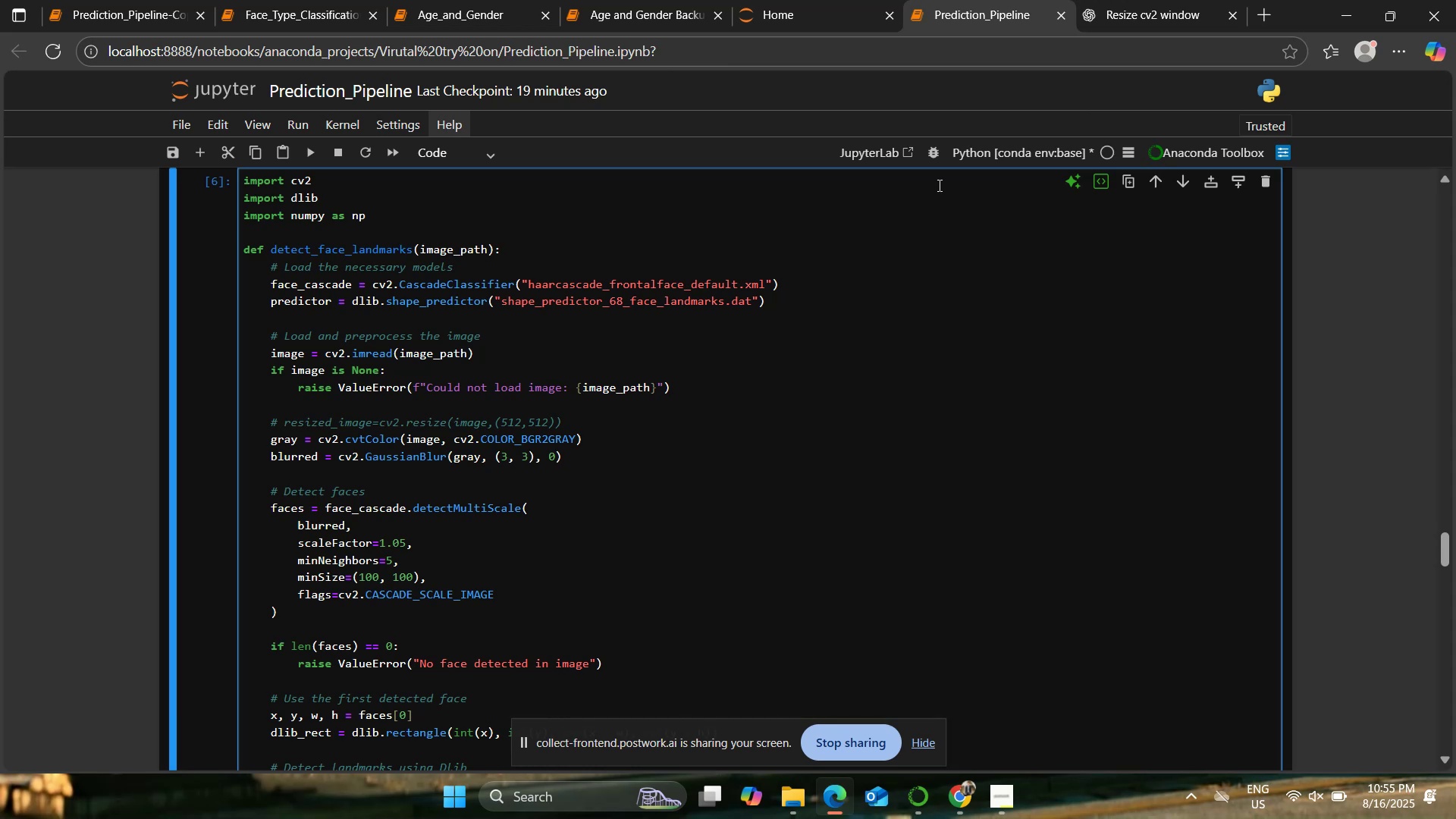 
left_click_drag(start_coordinate=[1103, 107], to_coordinate=[1171, 124])
 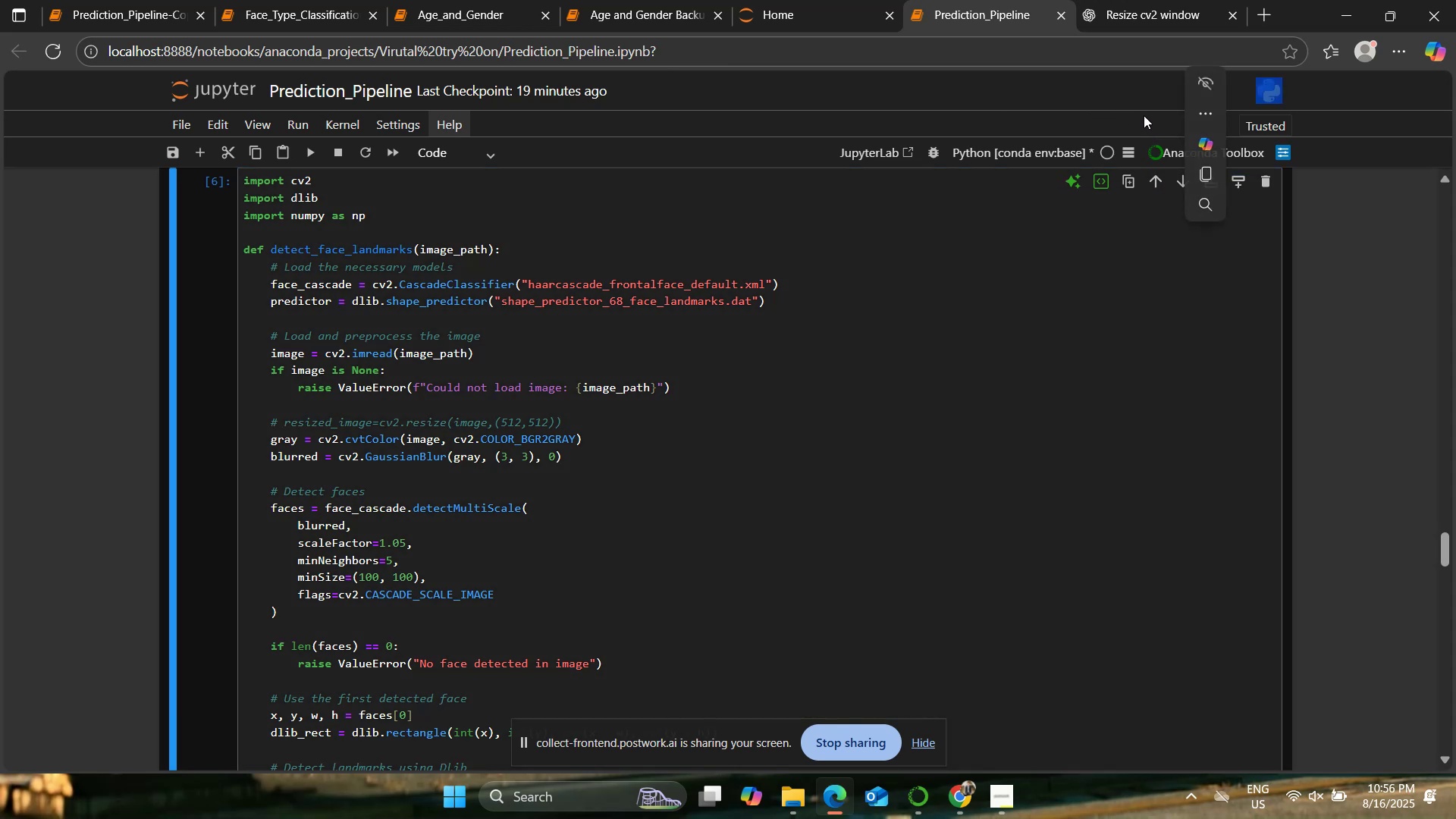 
wait(9.66)
 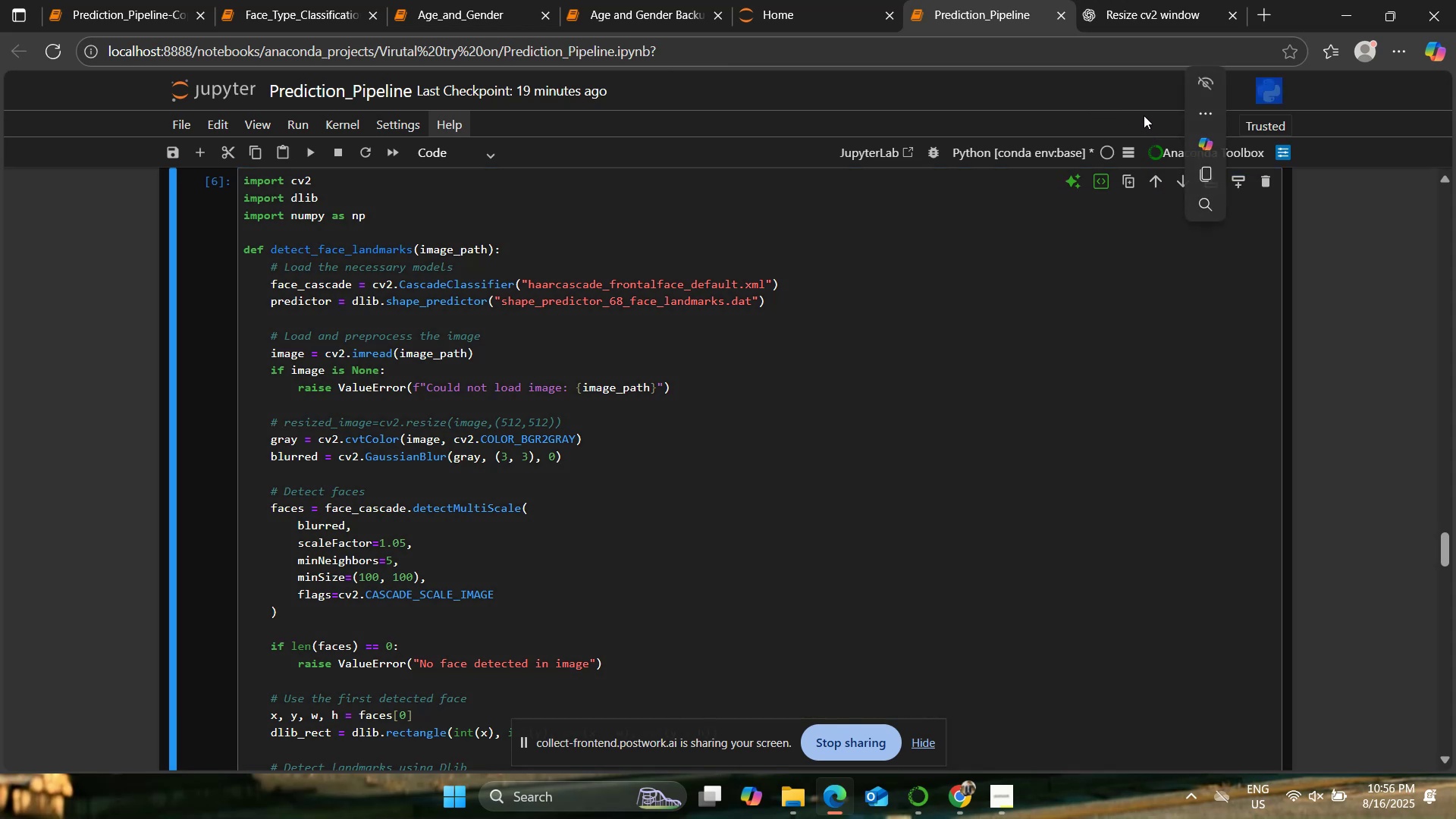 
left_click([761, 0])
 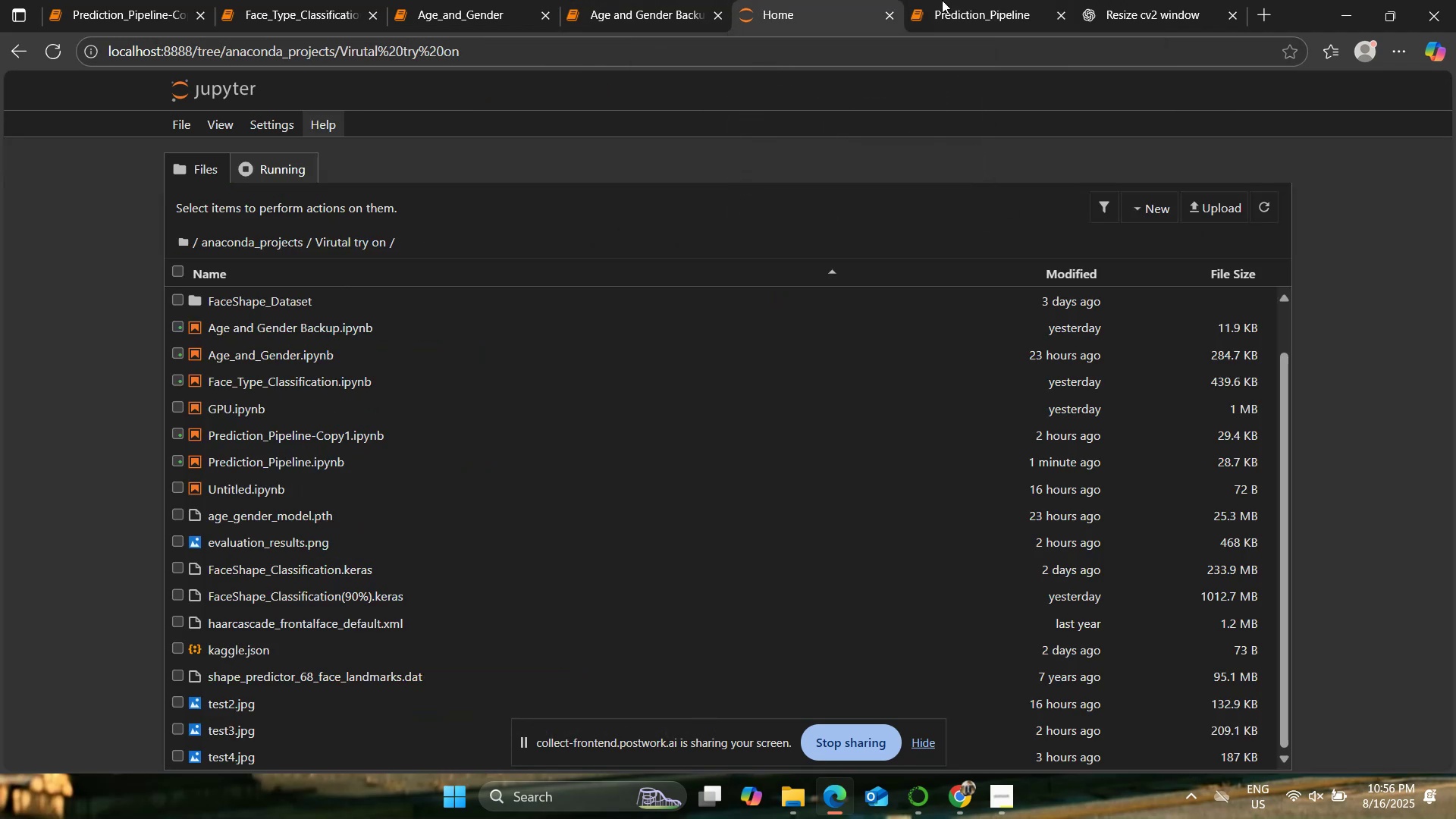 
left_click([1015, 0])
 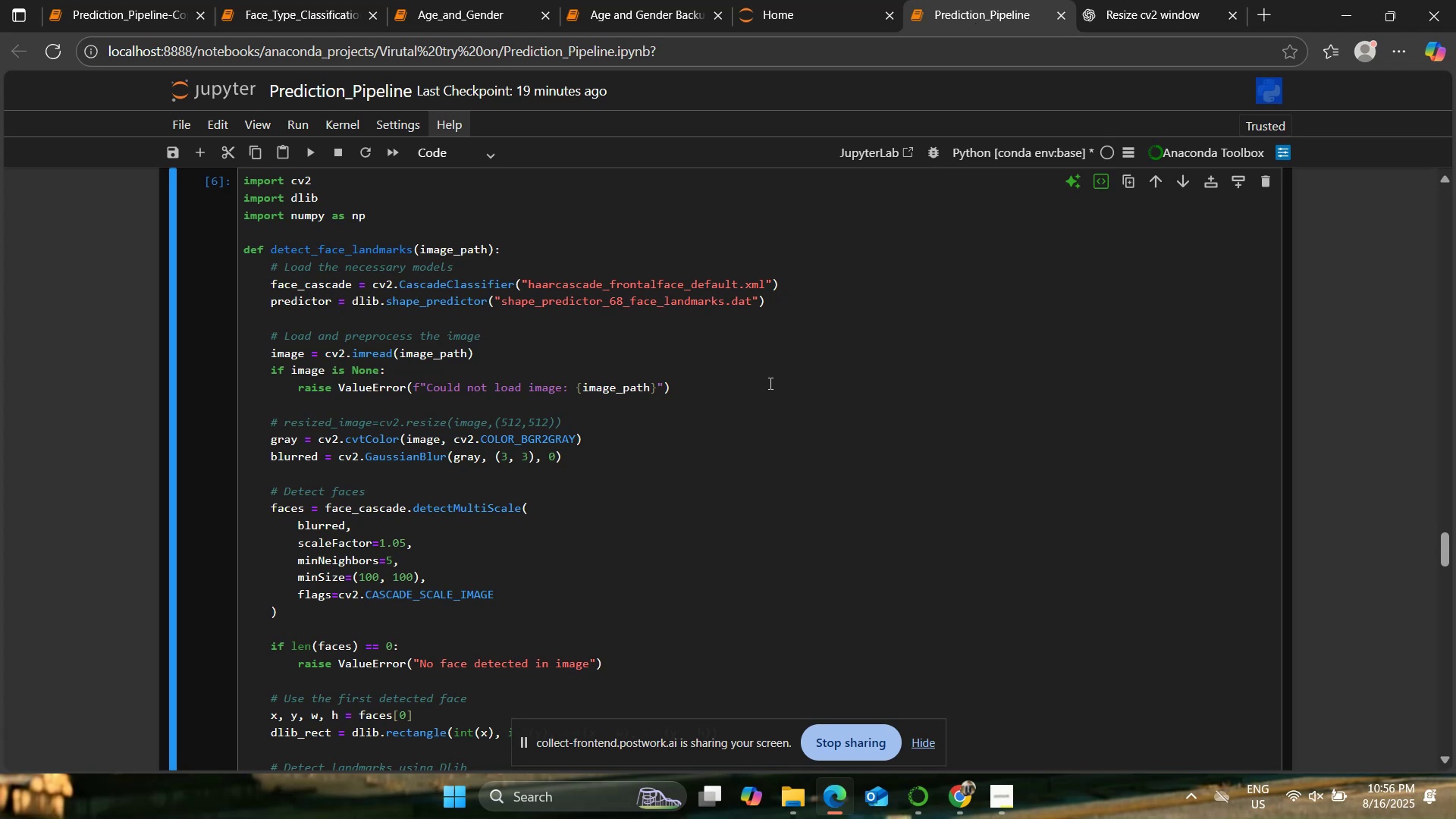 
wait(13.01)
 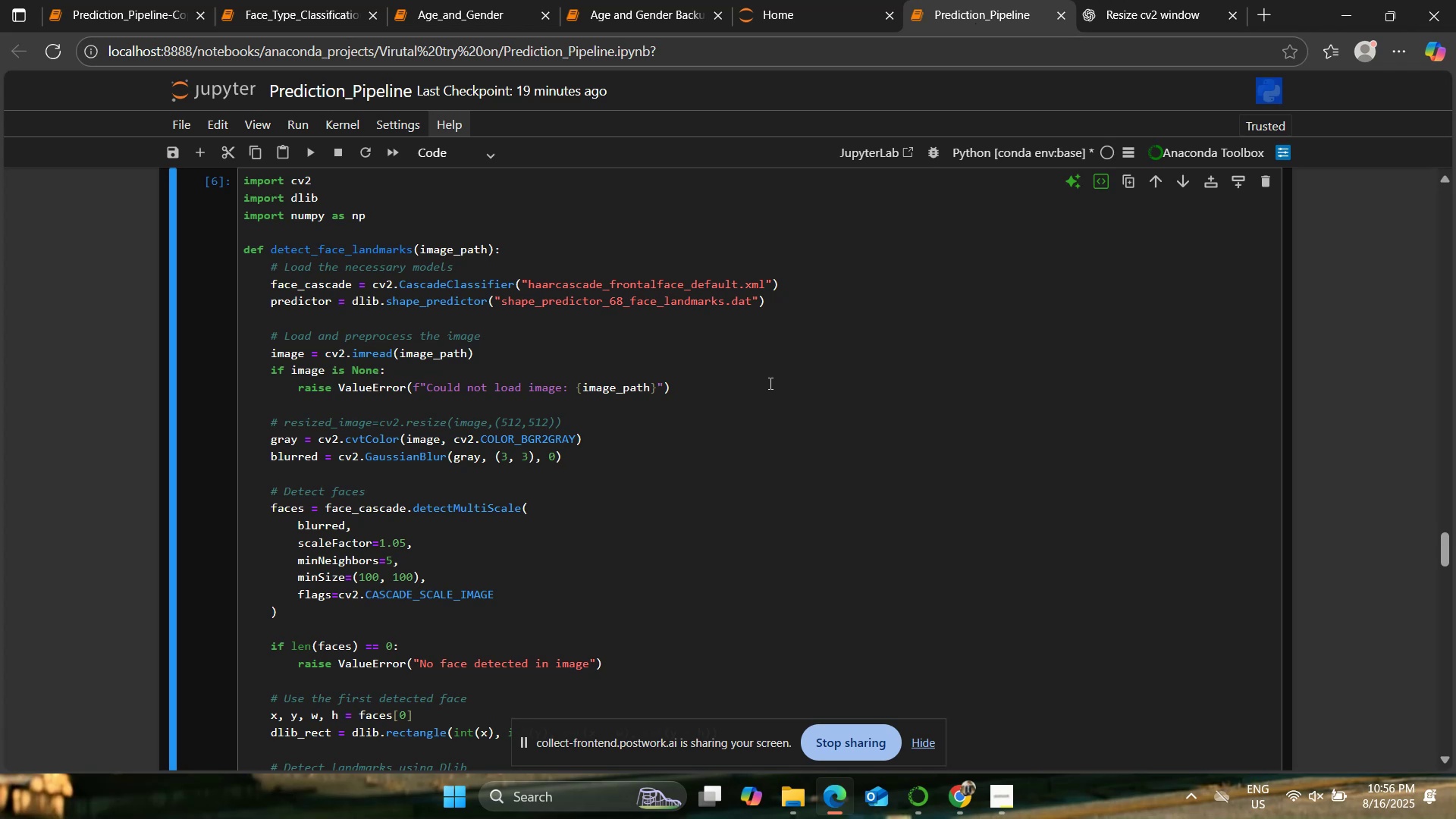 
left_click([786, 389])
 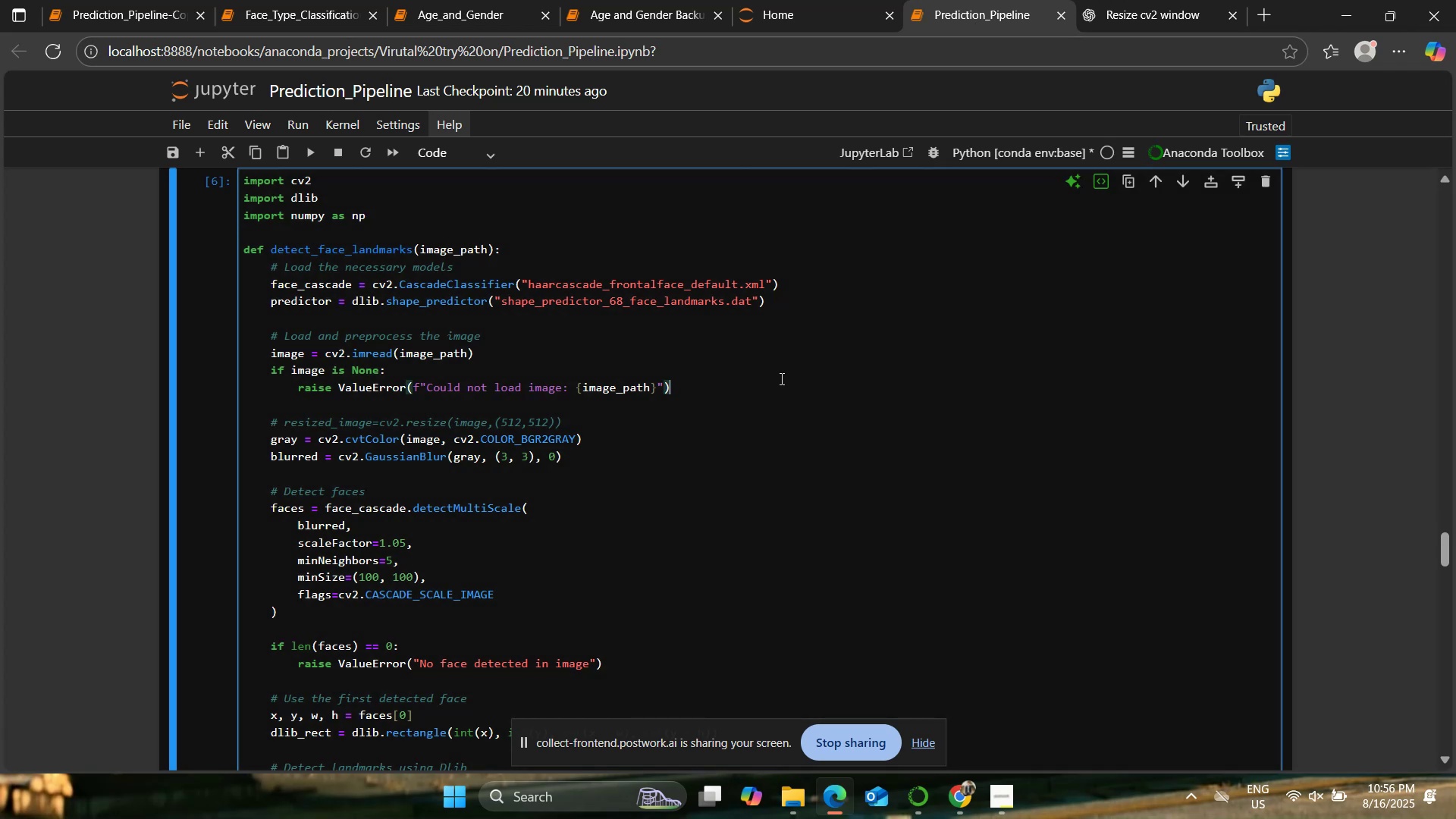 
scroll: coordinate [779, 378], scroll_direction: down, amount: 6.0
 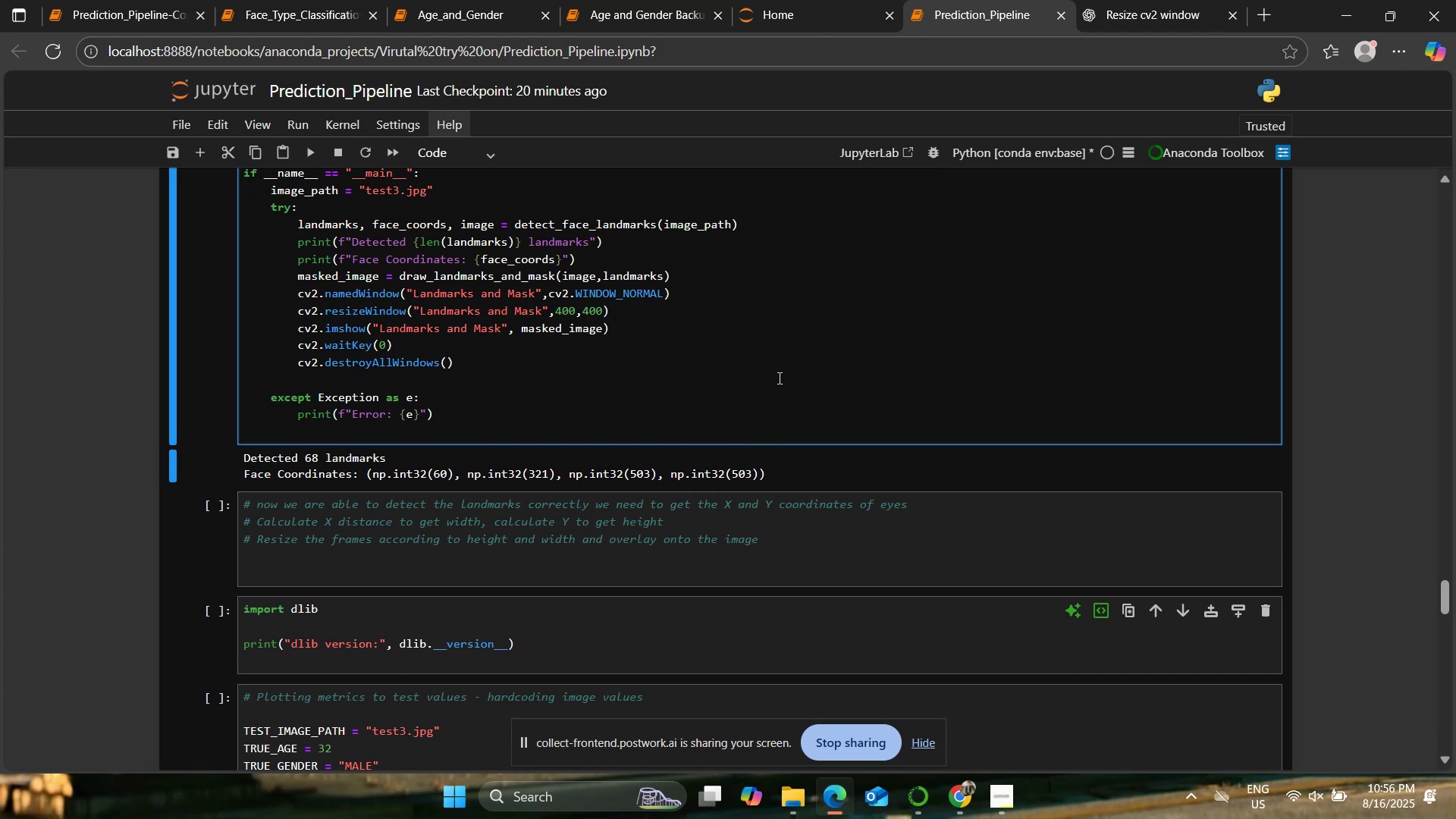 
wait(5.03)
 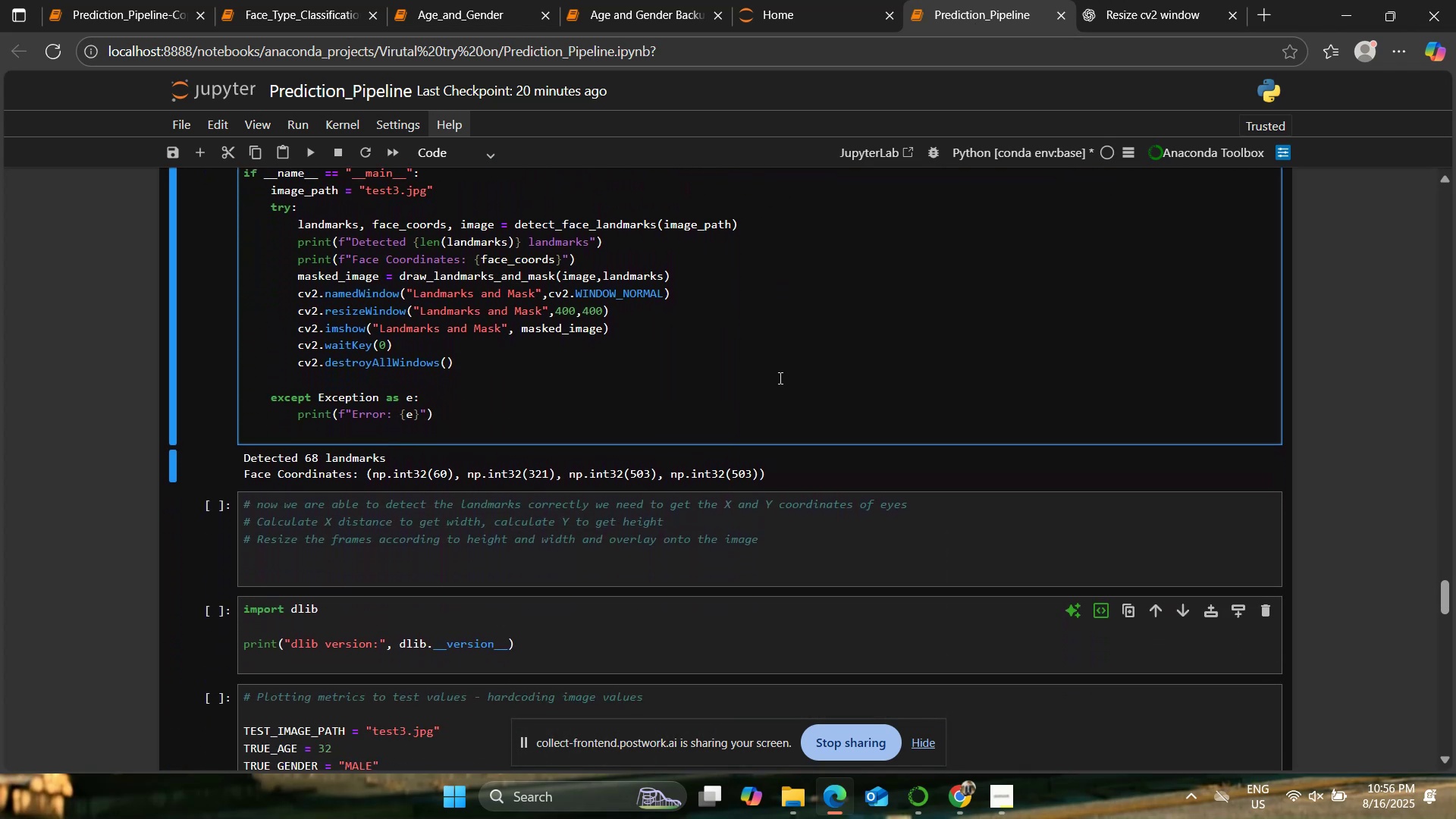 
scroll: coordinate [778, 378], scroll_direction: down, amount: 1.0
 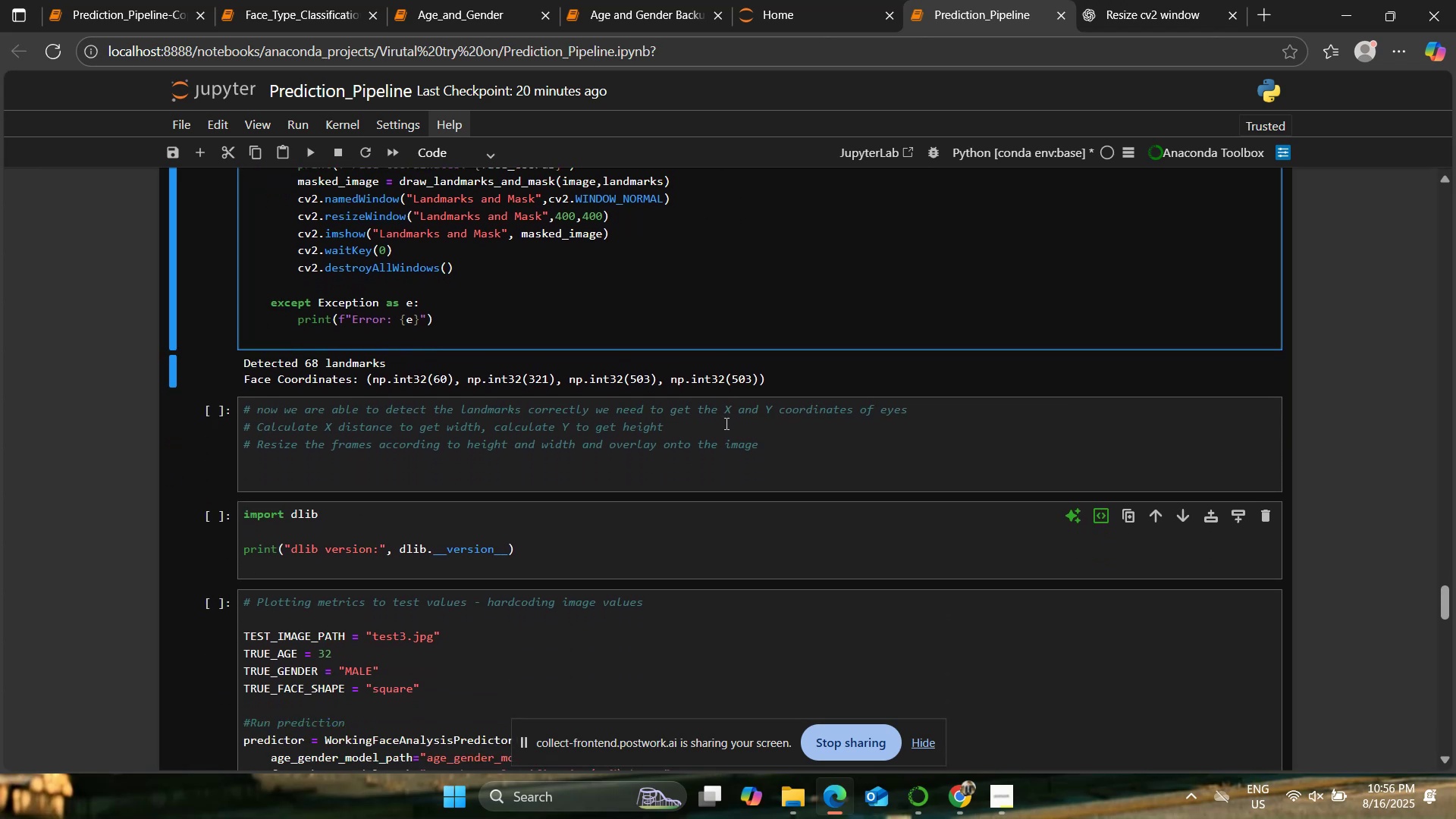 
left_click([715, 456])
 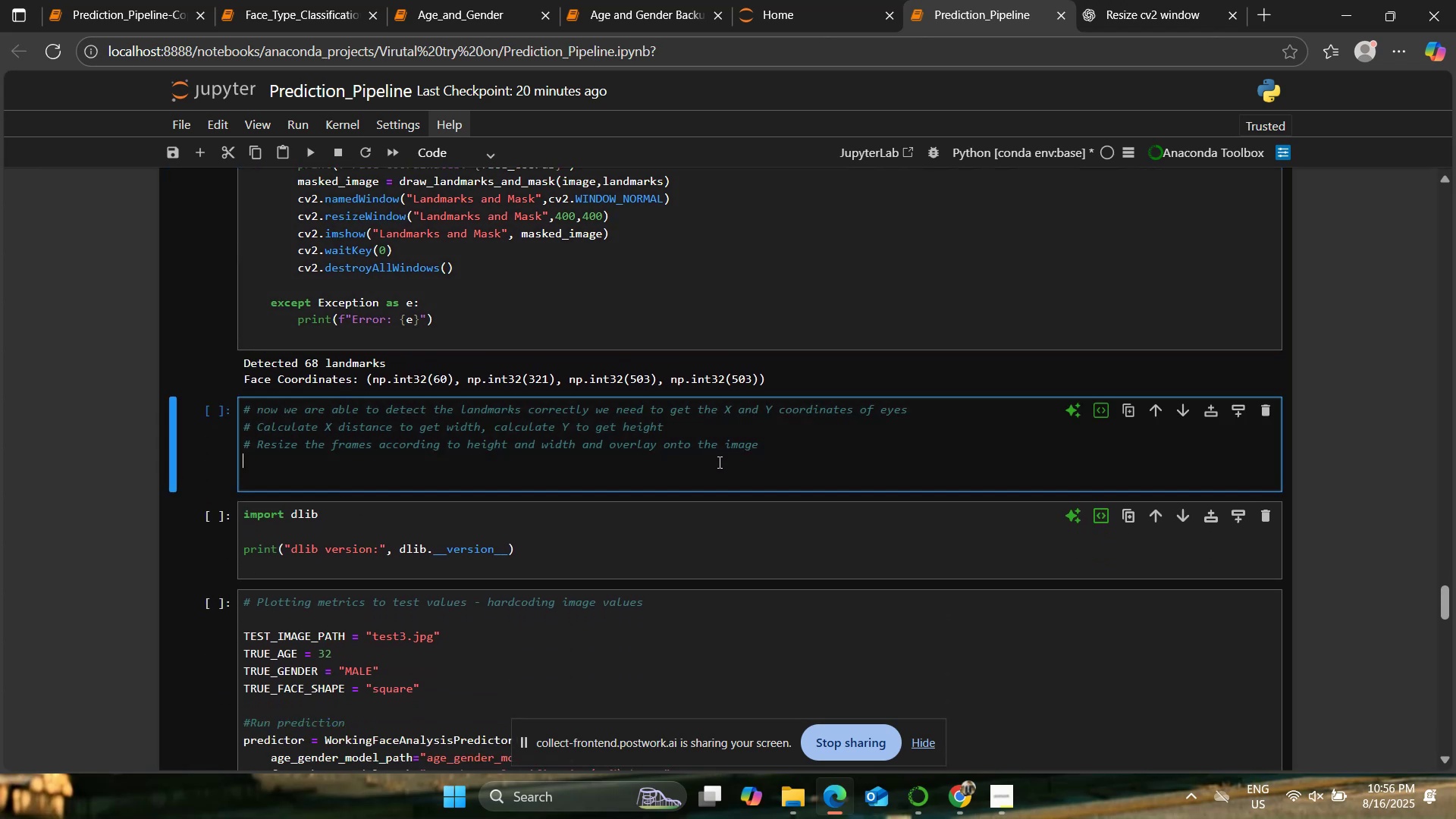 
scroll: coordinate [718, 461], scroll_direction: up, amount: 1.0
 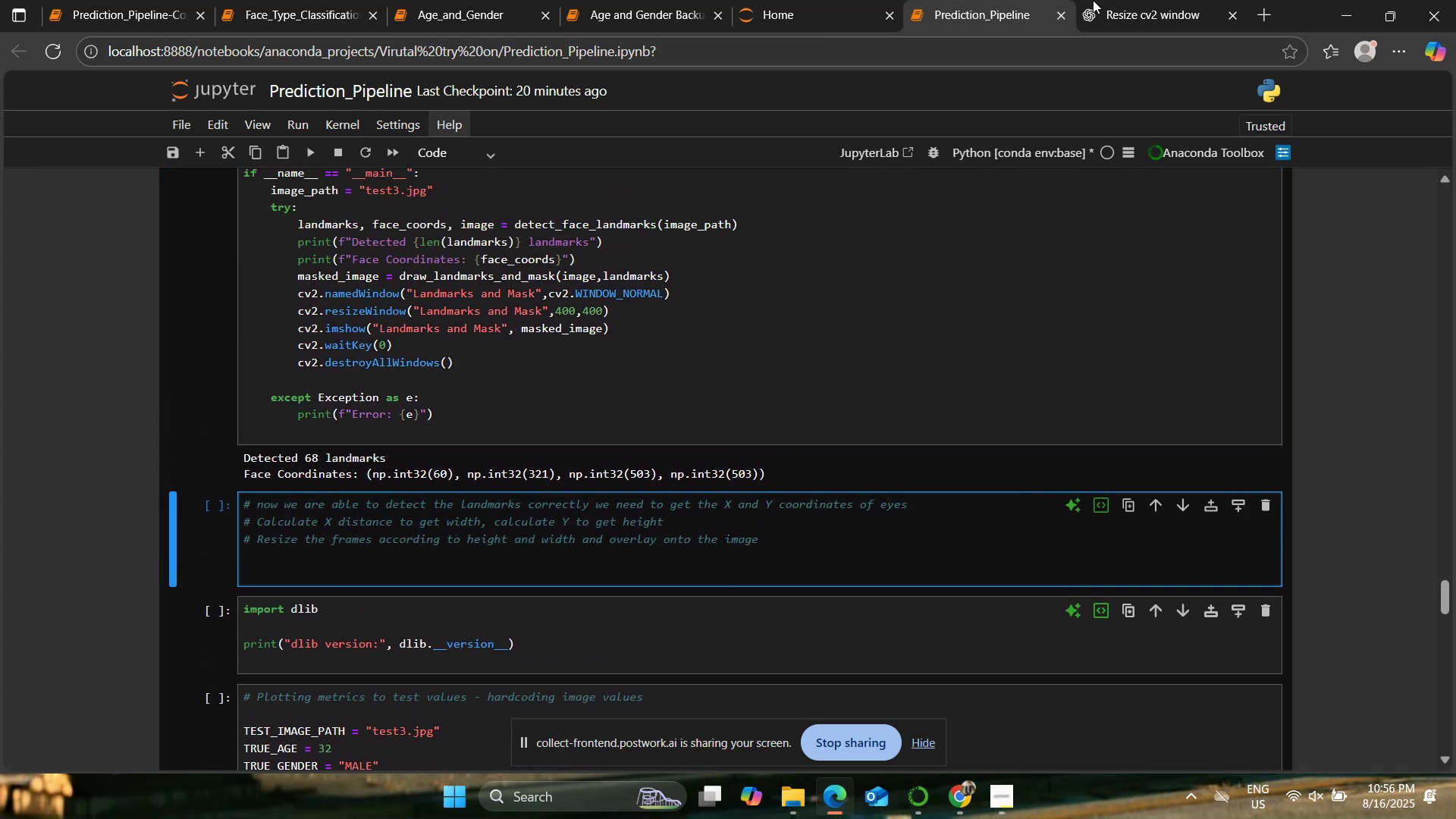 
left_click([1119, 1])
 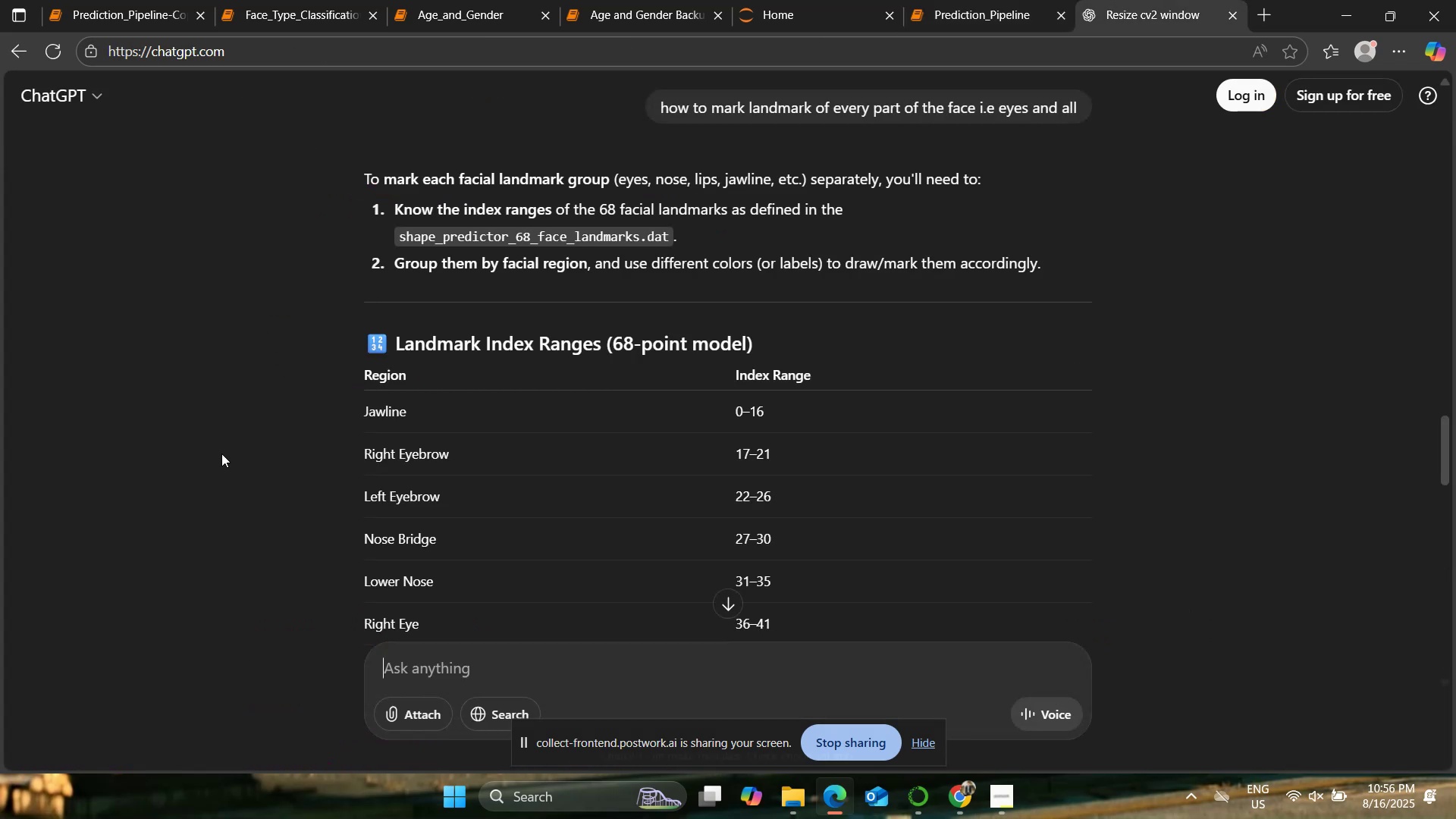 
scroll: coordinate [233, 430], scroll_direction: down, amount: 6.0
 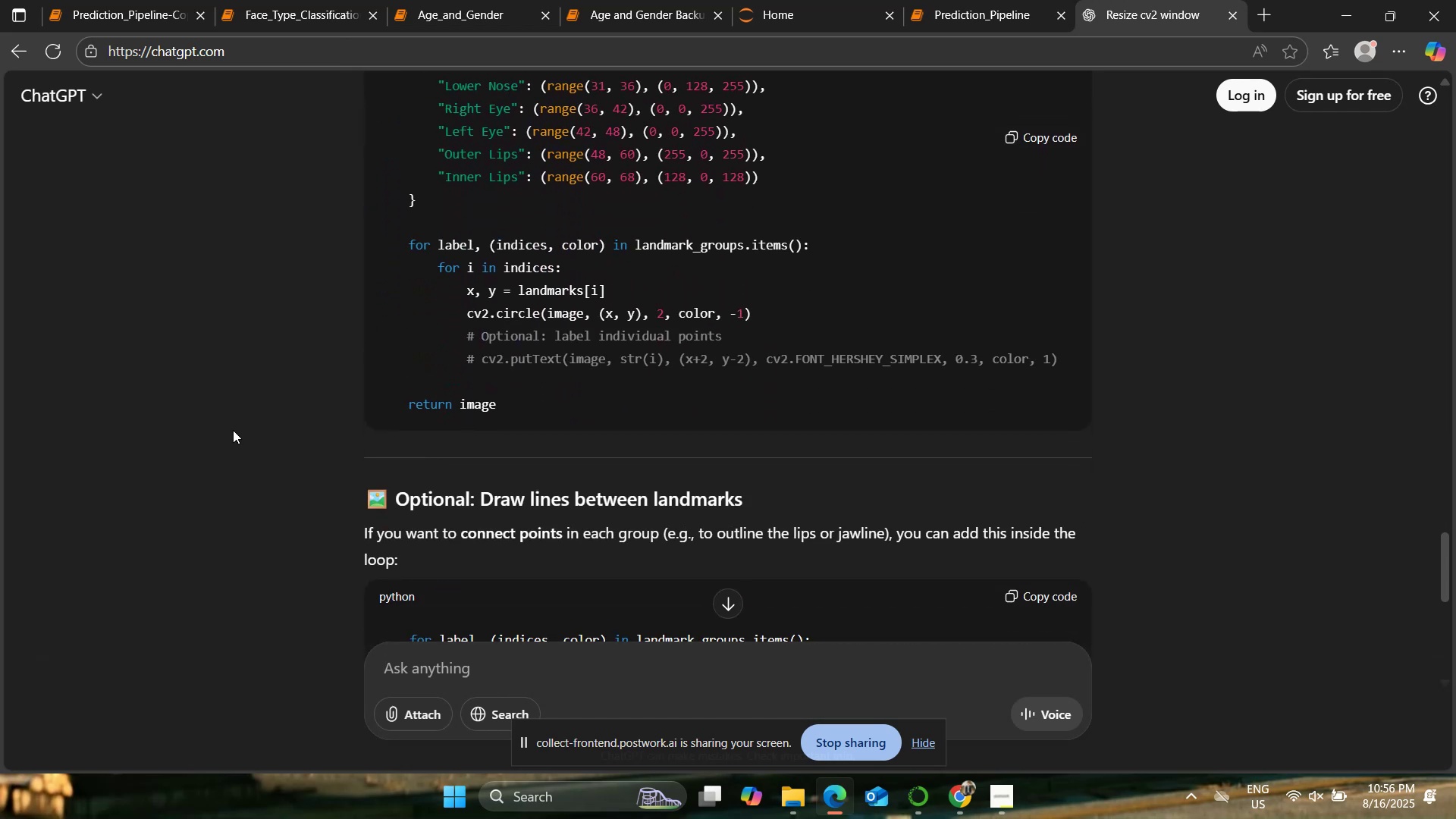 
scroll: coordinate [233, 430], scroll_direction: up, amount: 2.0
 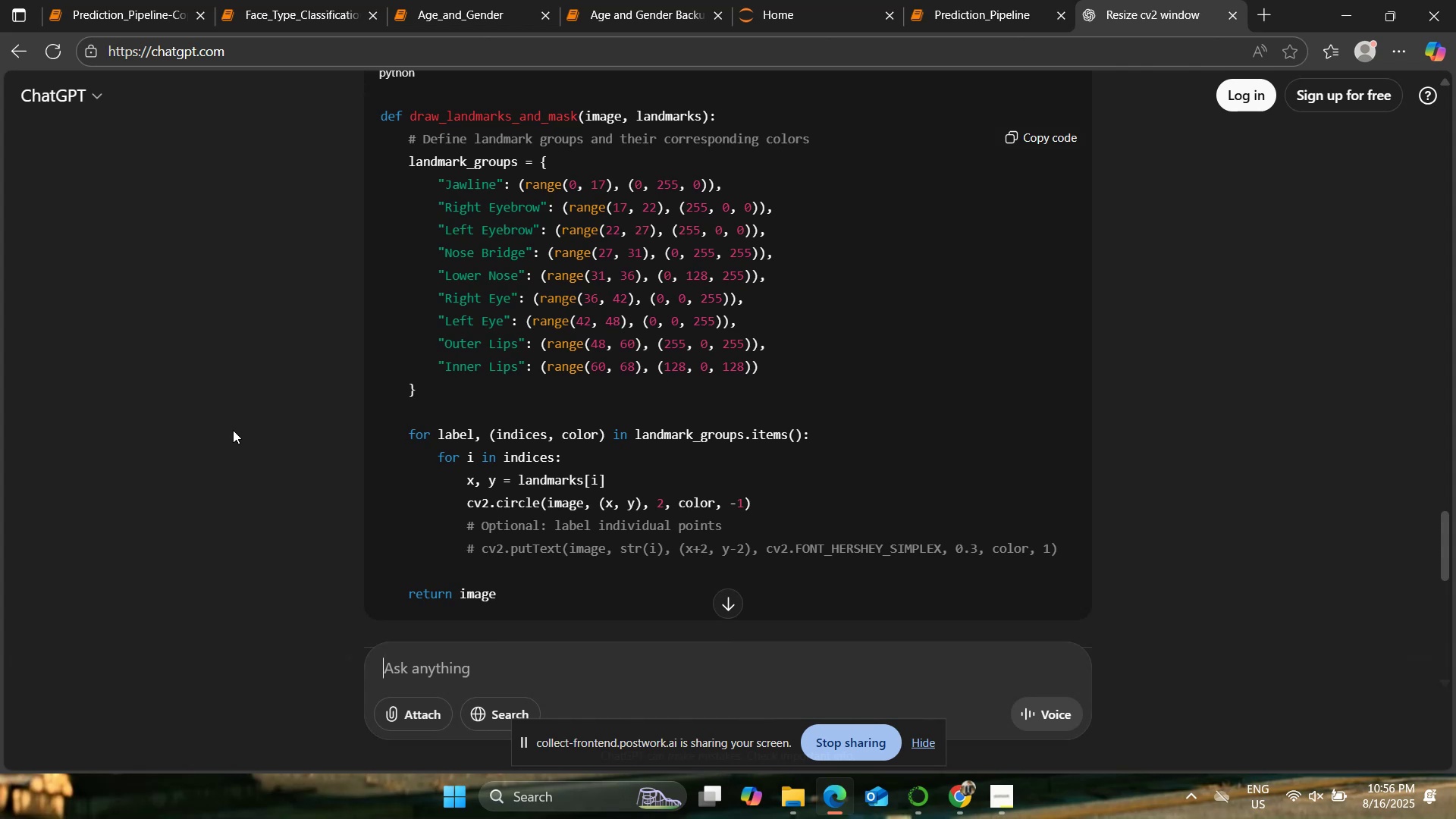 
wait(15.31)
 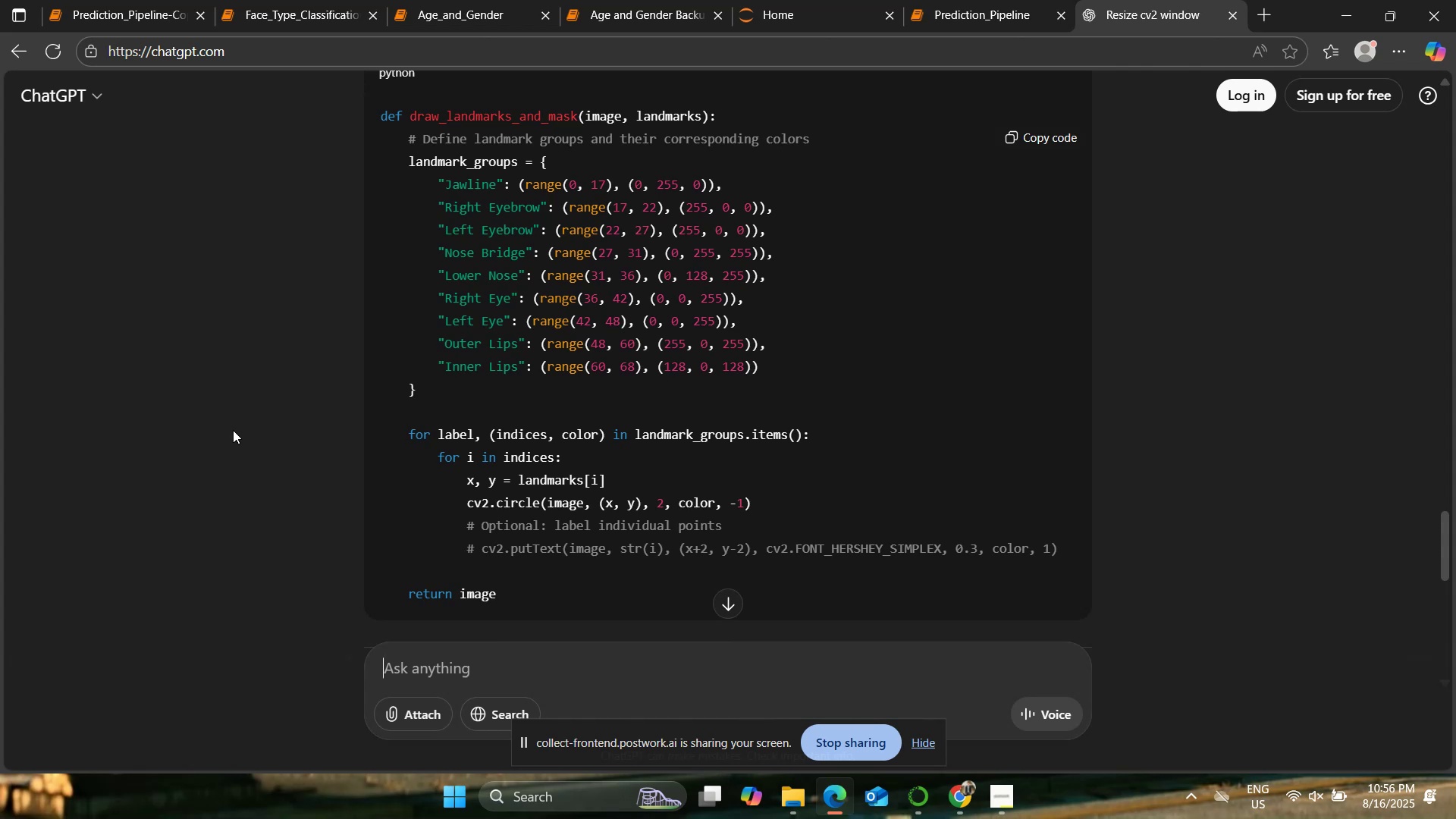 
scroll: coordinate [264, 428], scroll_direction: down, amount: 6.0
 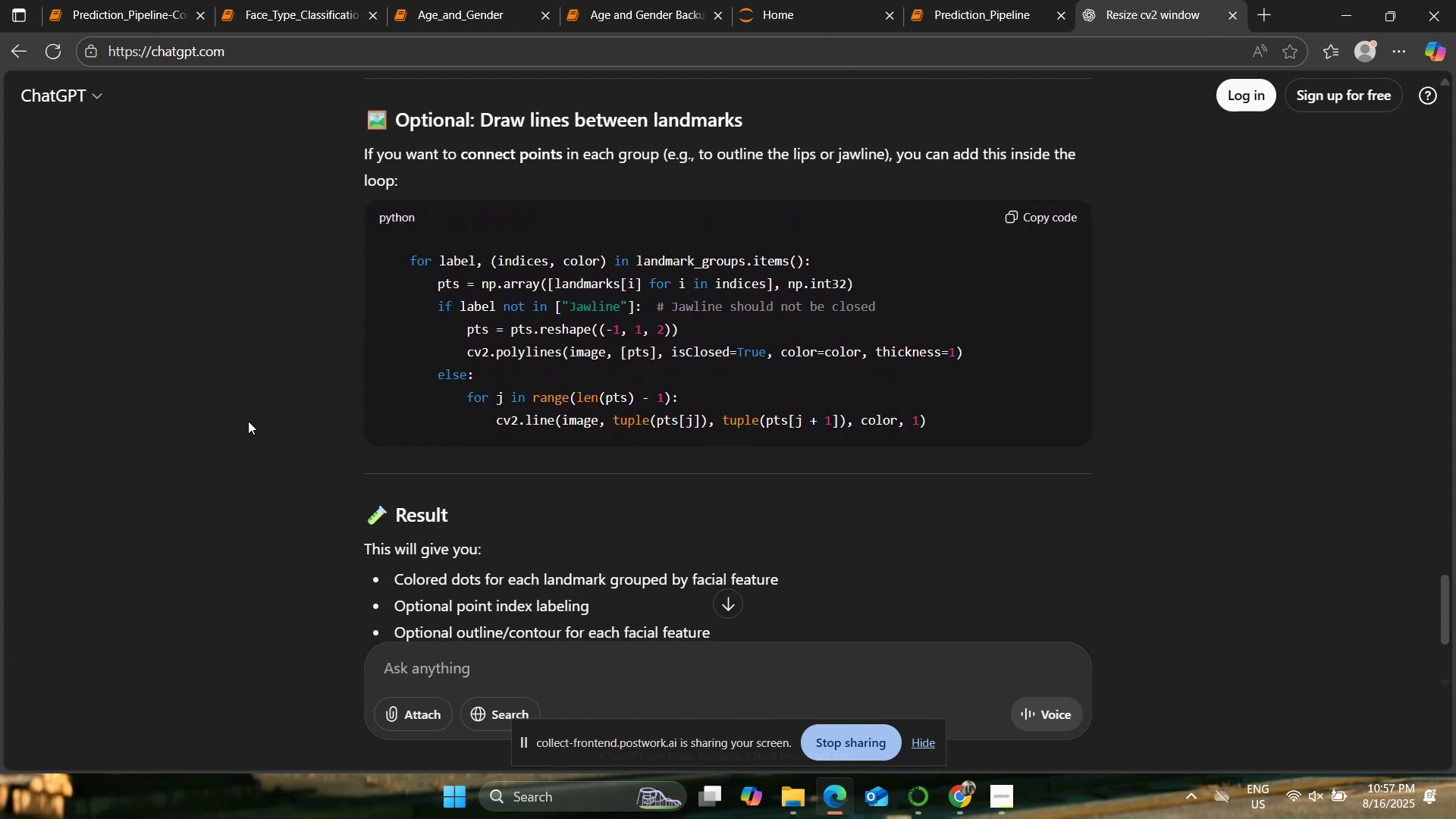 
wait(9.96)
 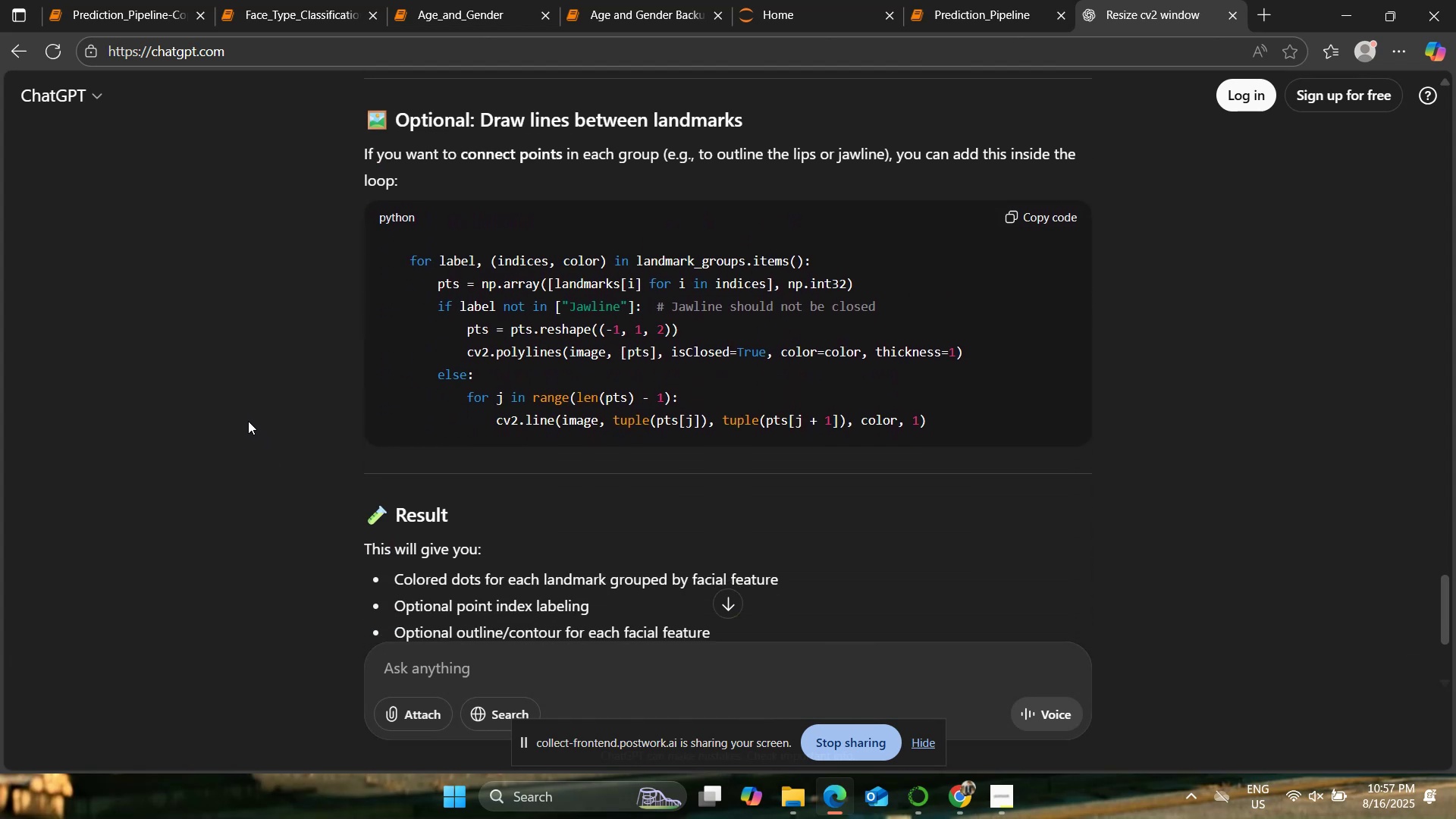 
scroll: coordinate [361, 438], scroll_direction: down, amount: 5.0
 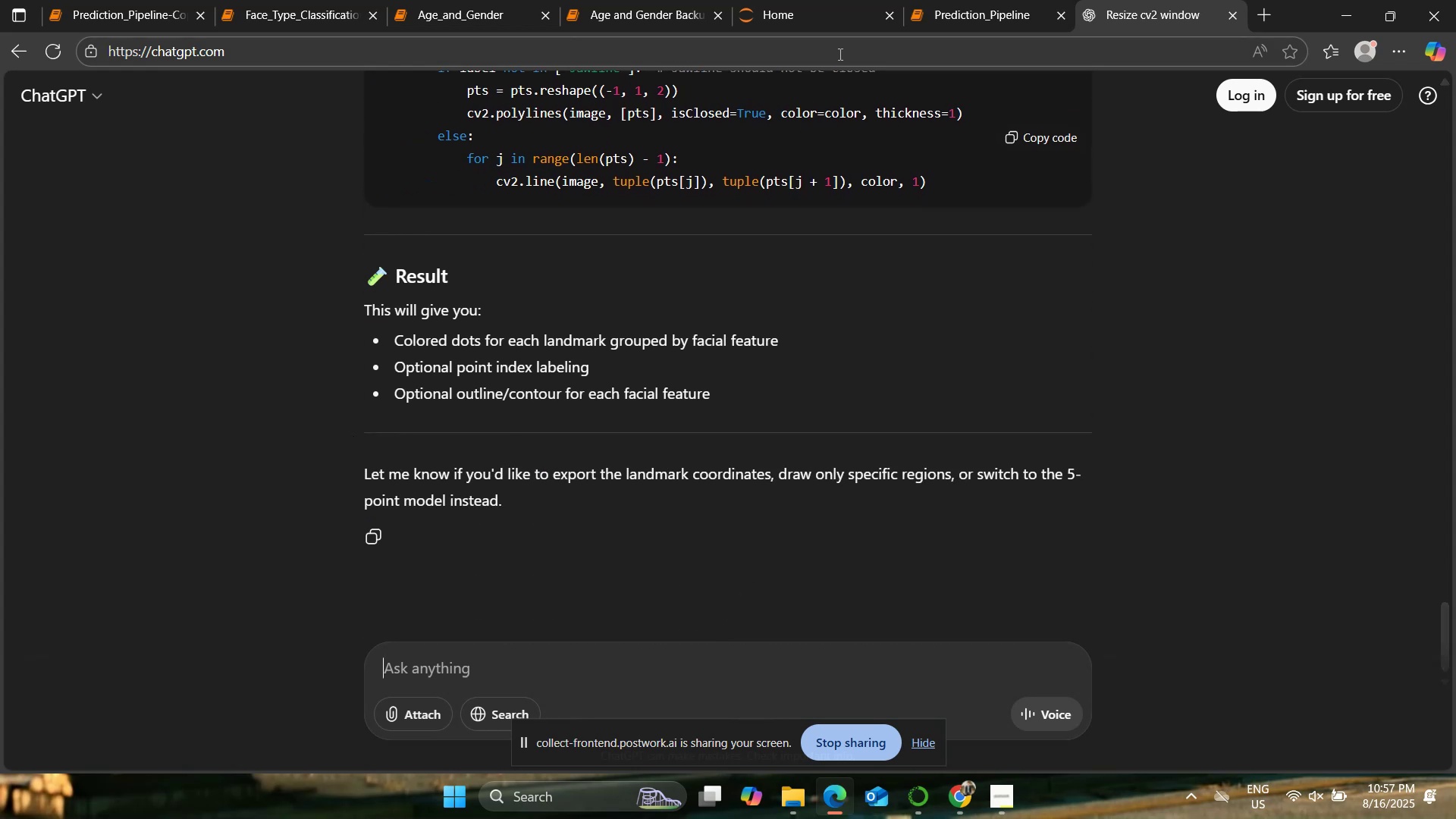 
left_click([926, 0])
 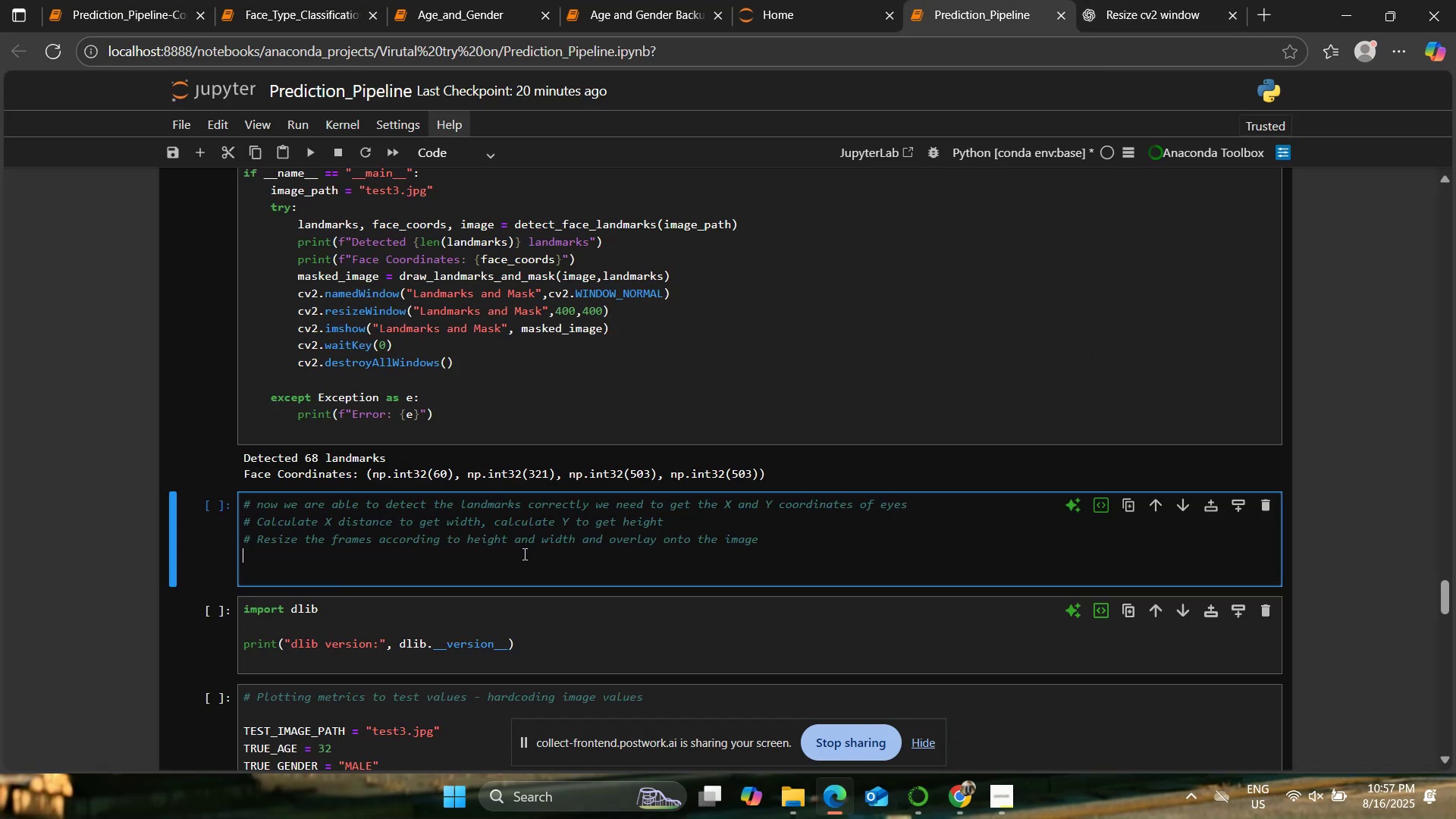 
scroll: coordinate [538, 536], scroll_direction: up, amount: 2.0
 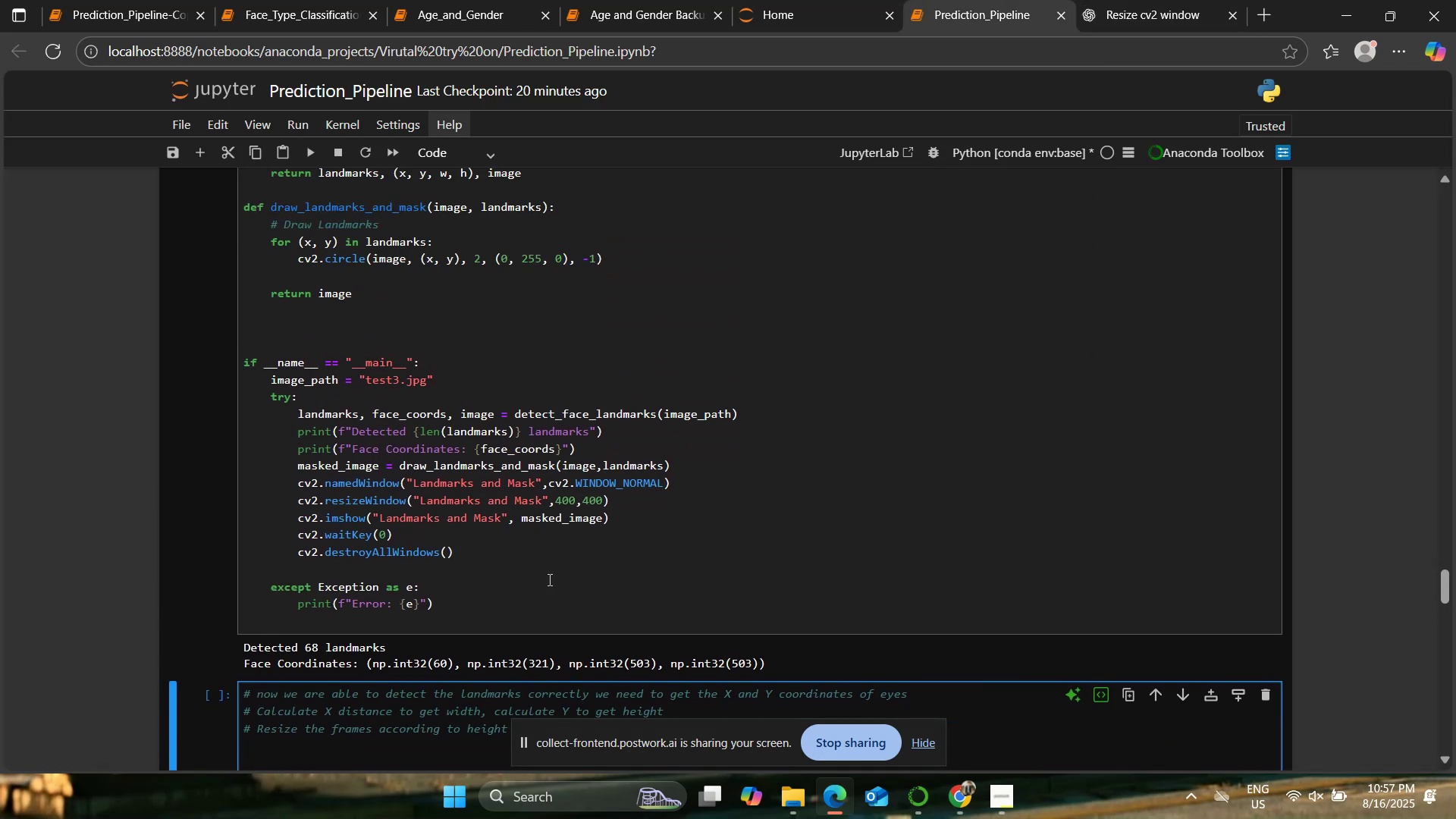 
left_click([548, 598])
 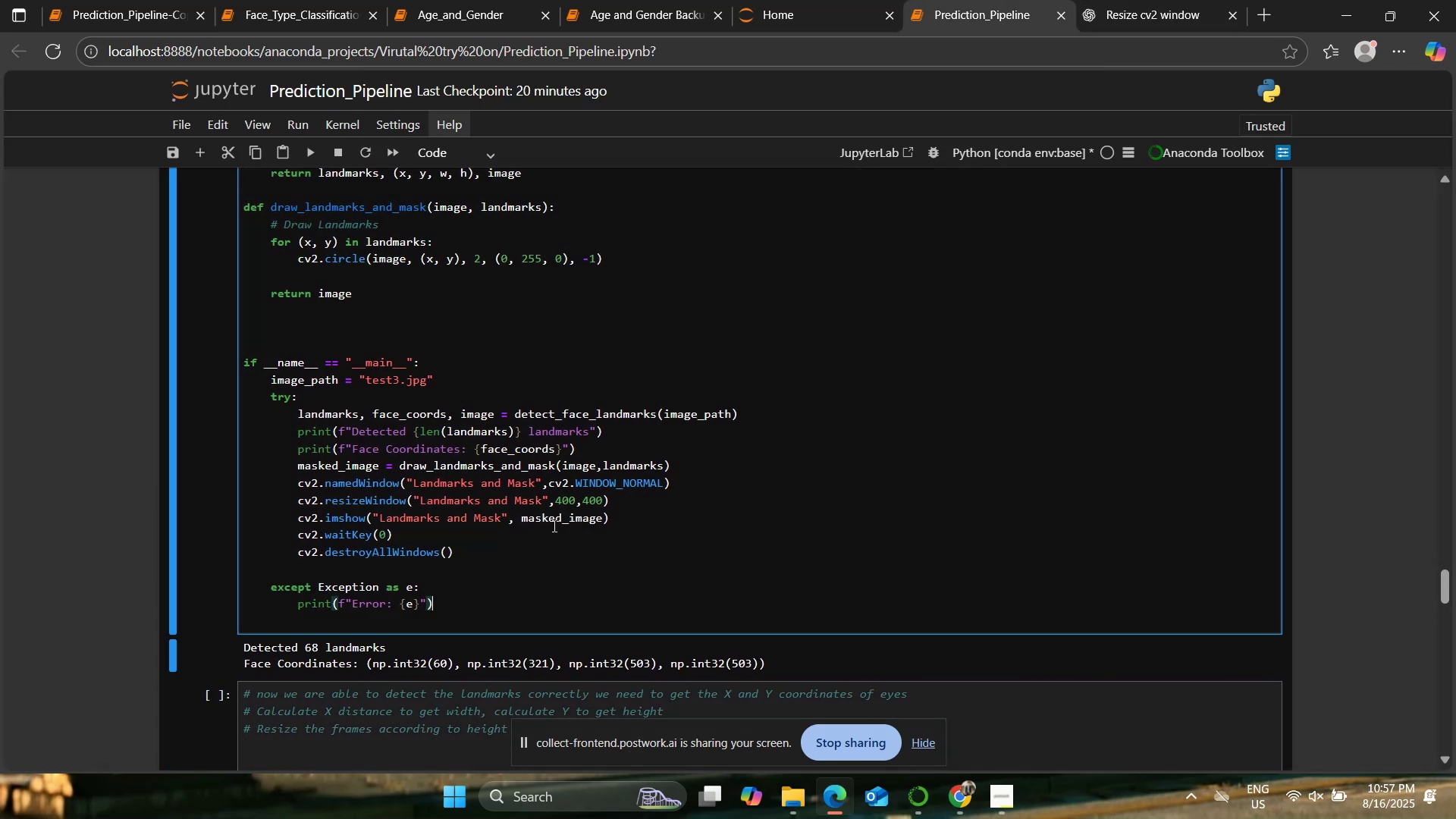 
scroll: coordinate [523, 396], scroll_direction: up, amount: 2.0
 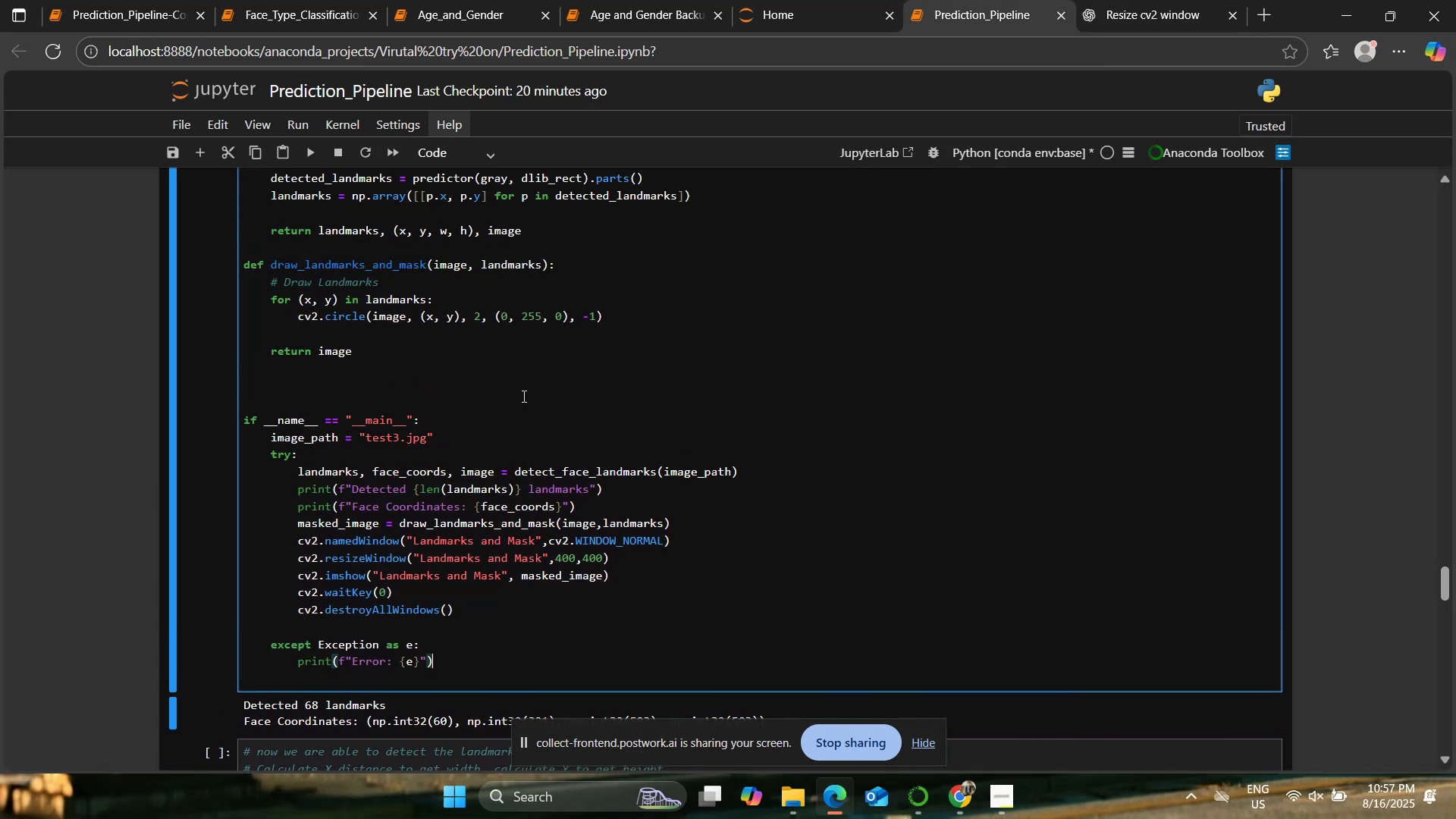 
left_click([422, 505])
 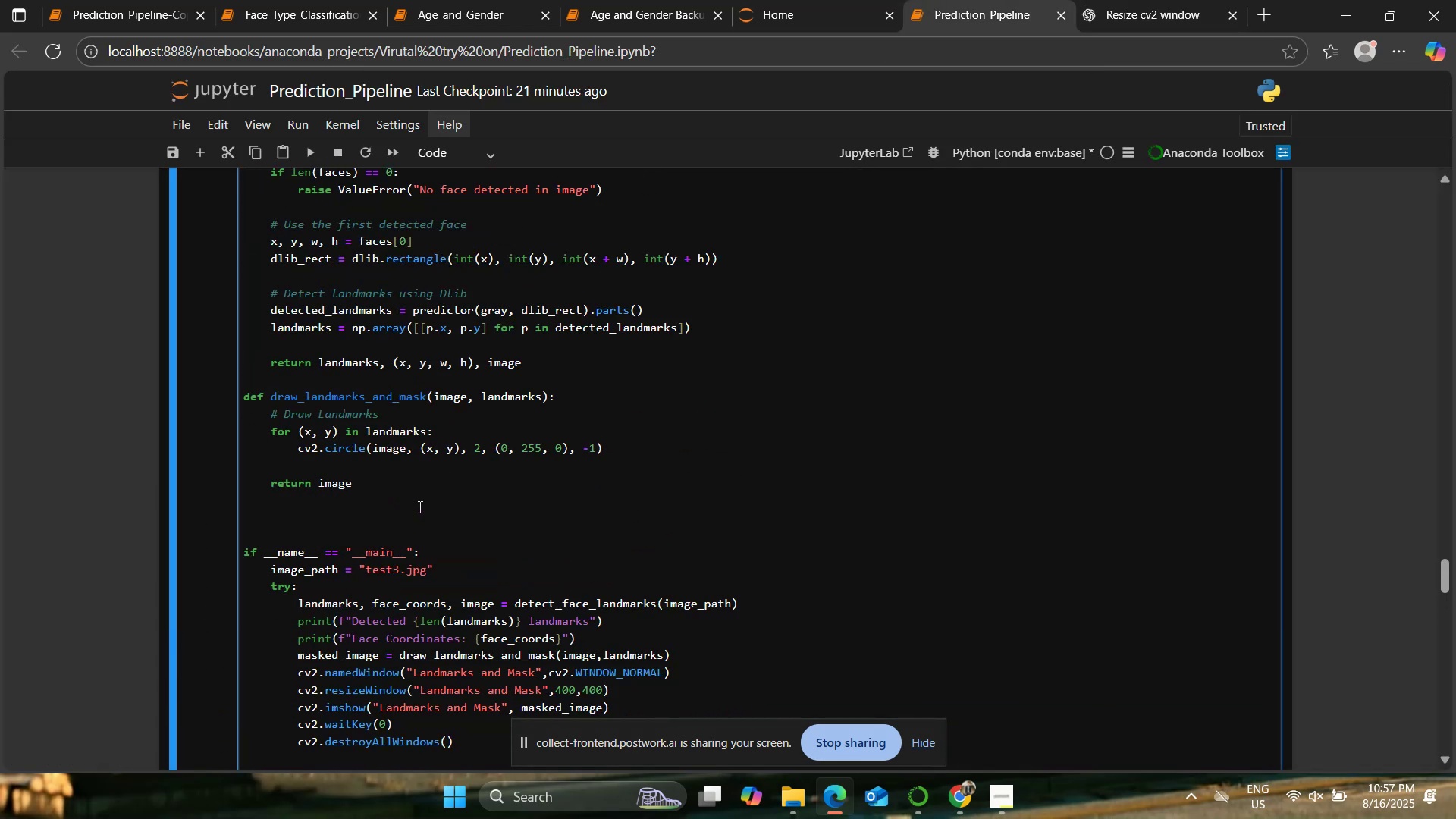 
key(Enter)
 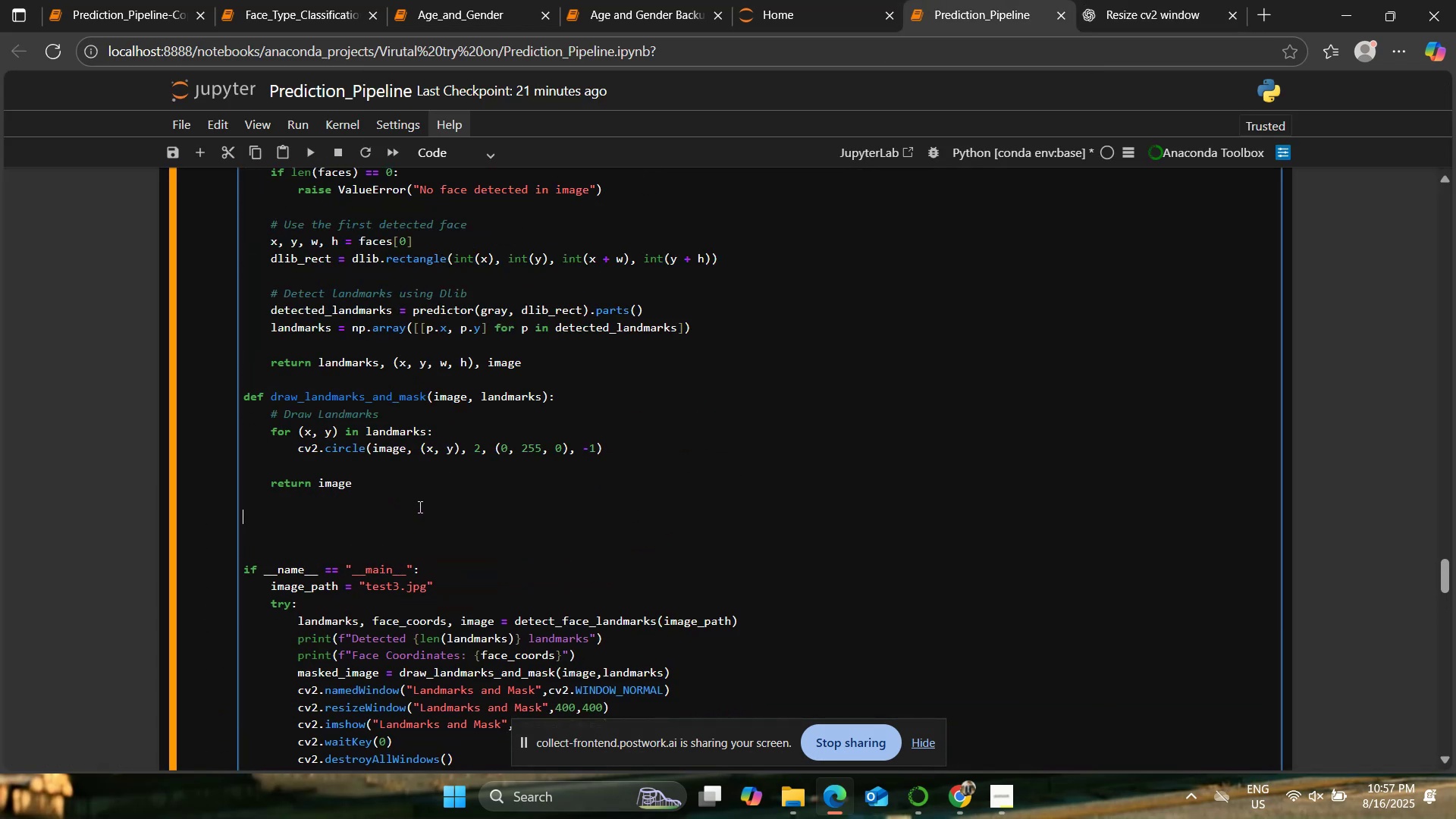 
key(ArrowDown)
 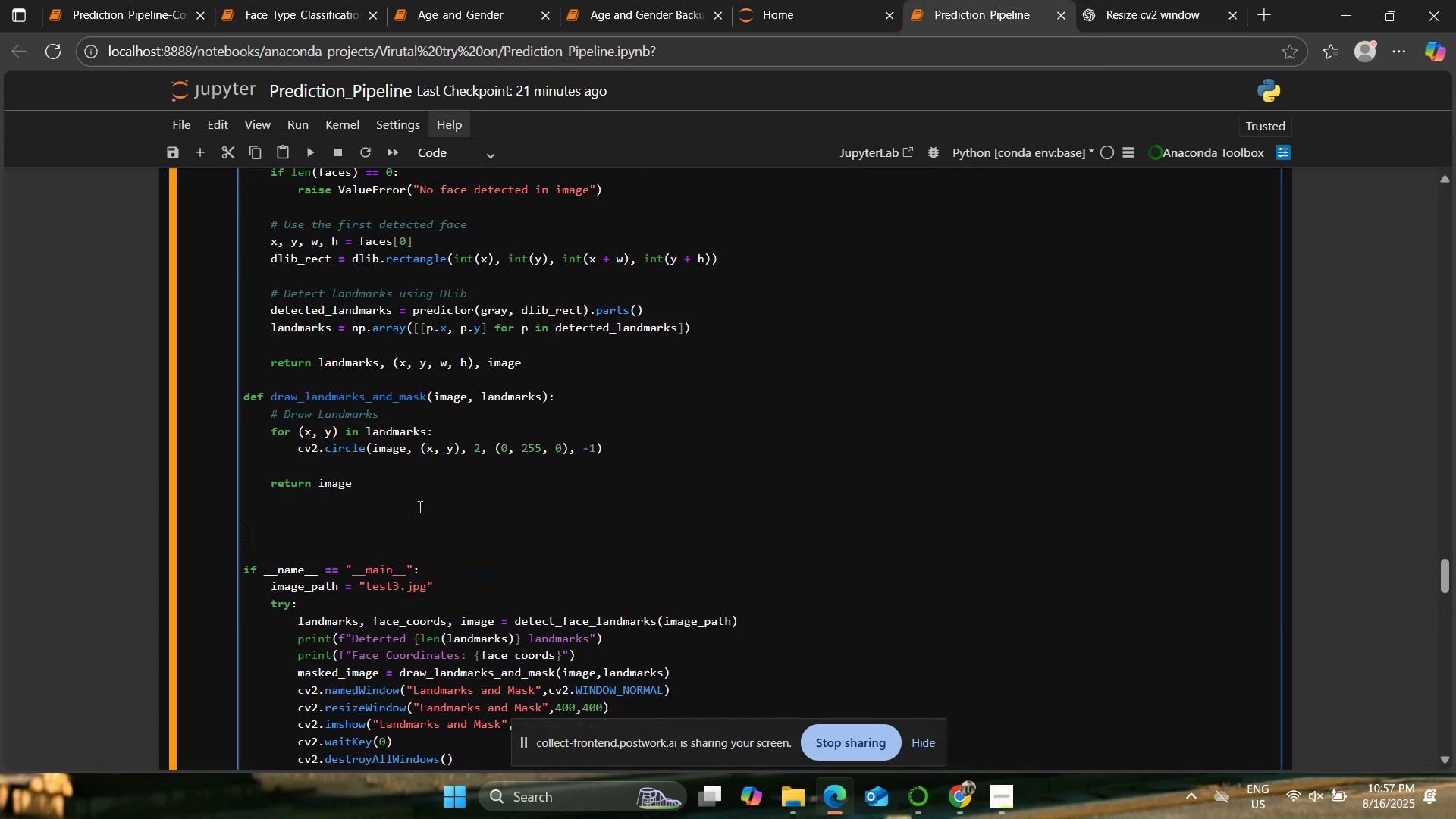 
key(ArrowUp)
 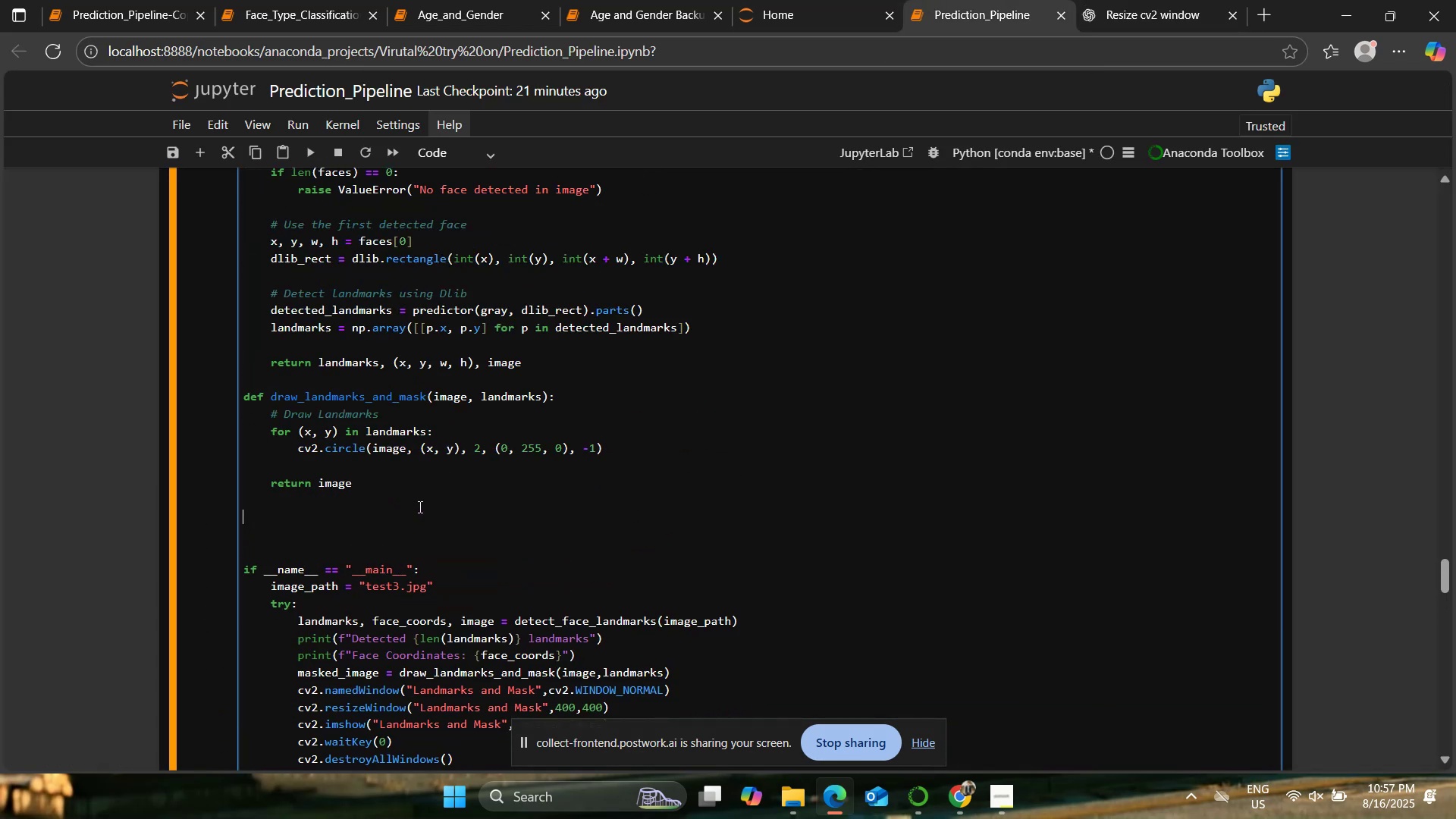 
key(ArrowUp)
 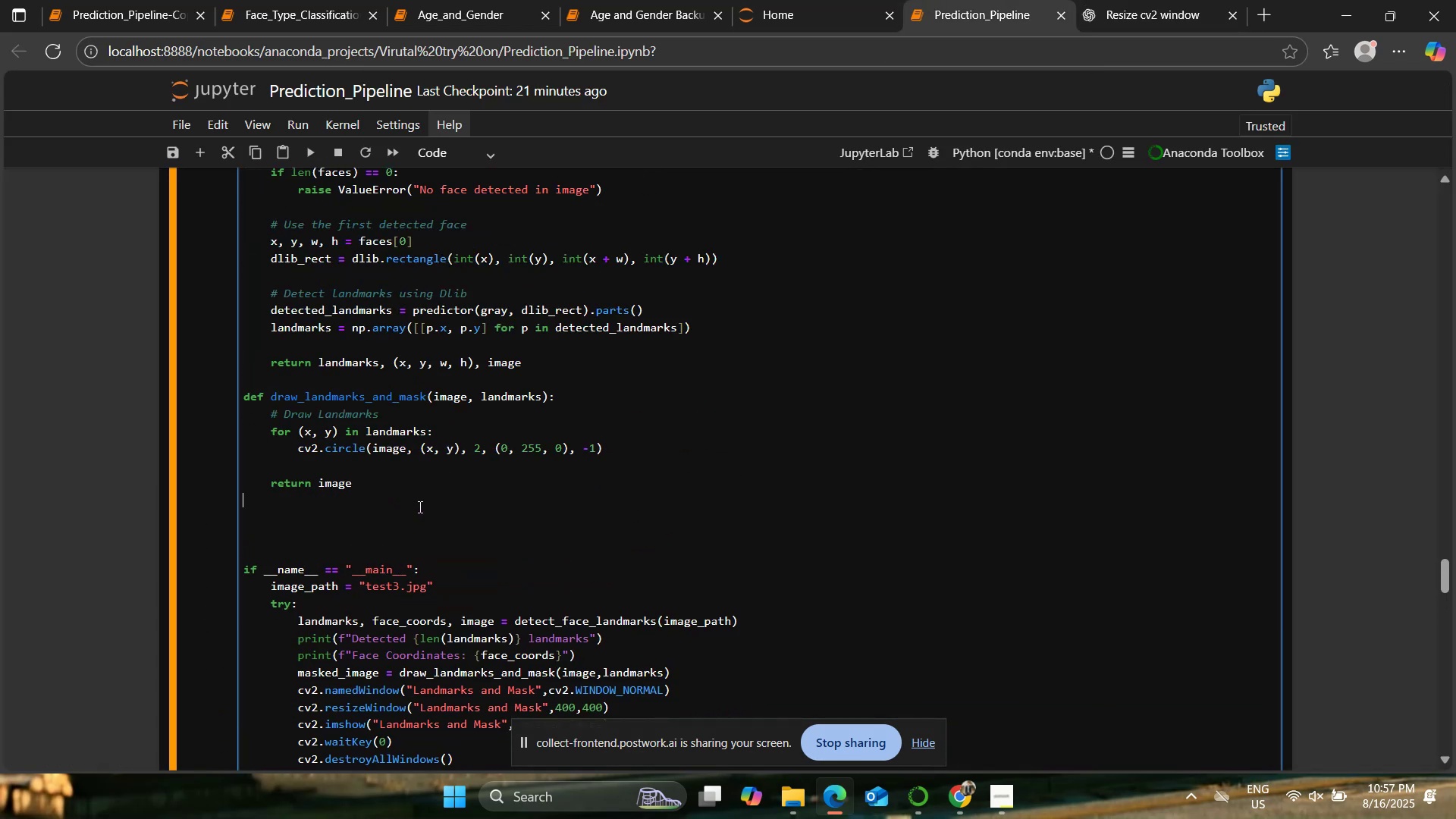 
key(ArrowUp)
 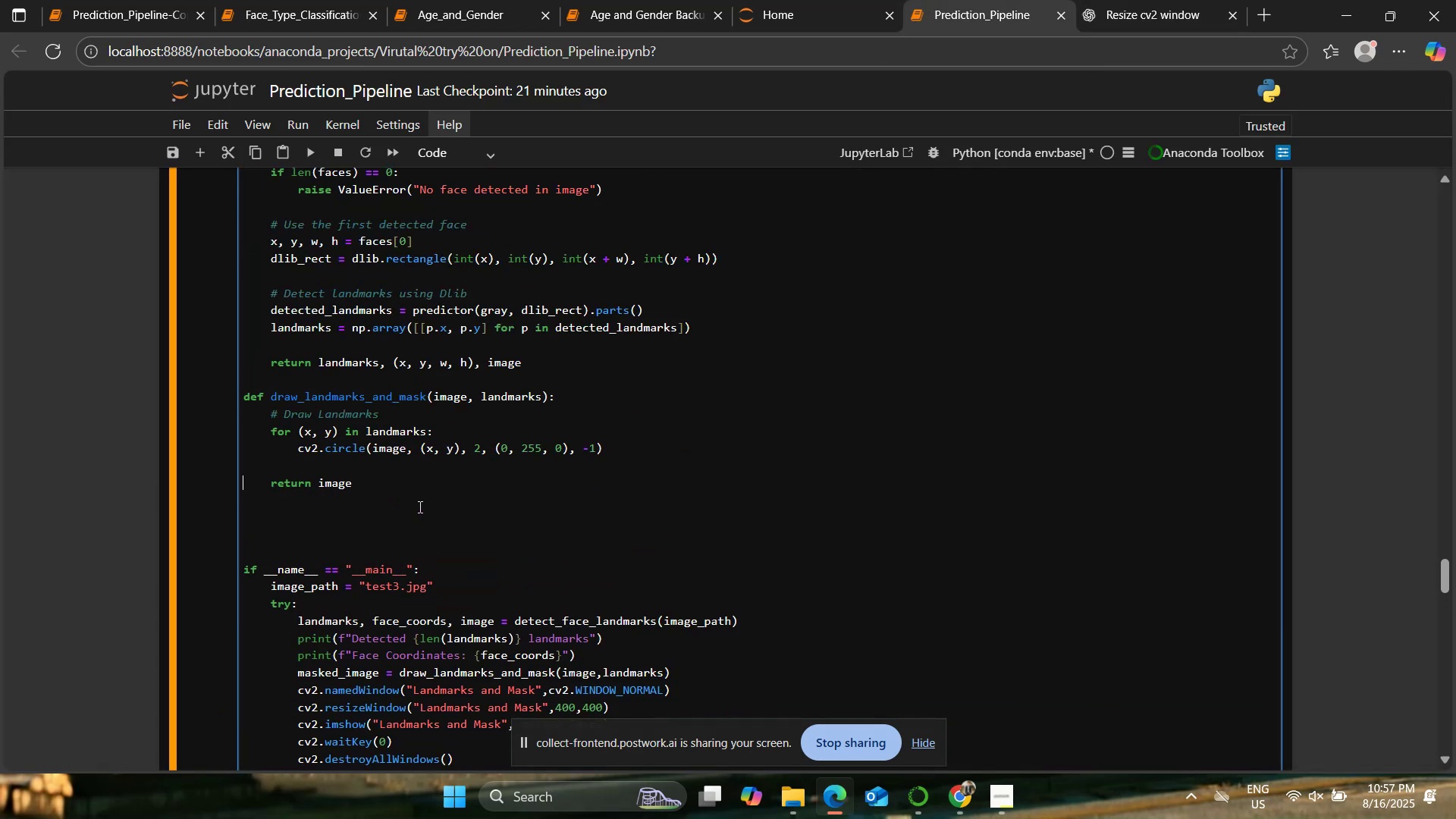 
key(ArrowUp)
 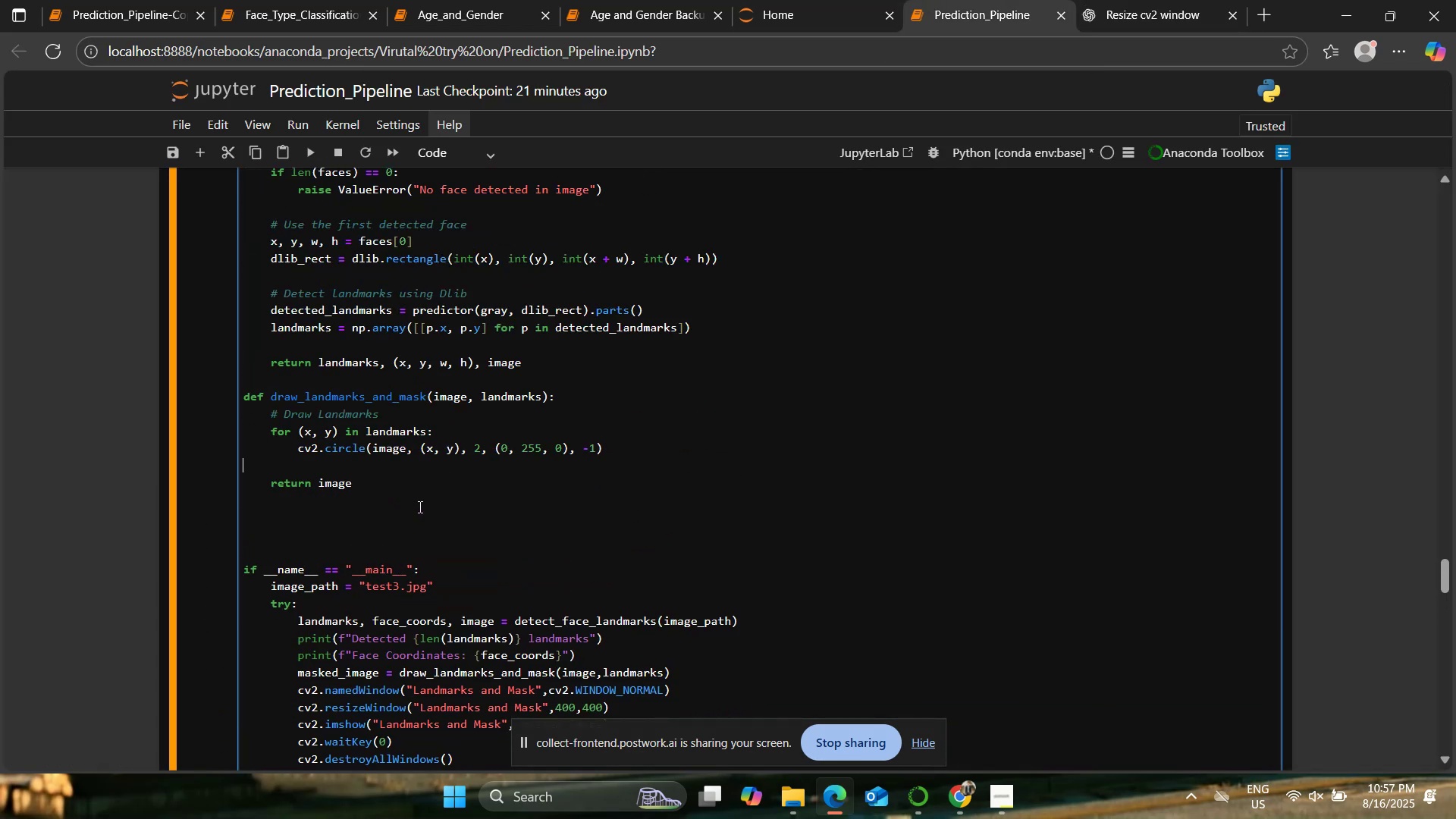 
key(ArrowUp)
 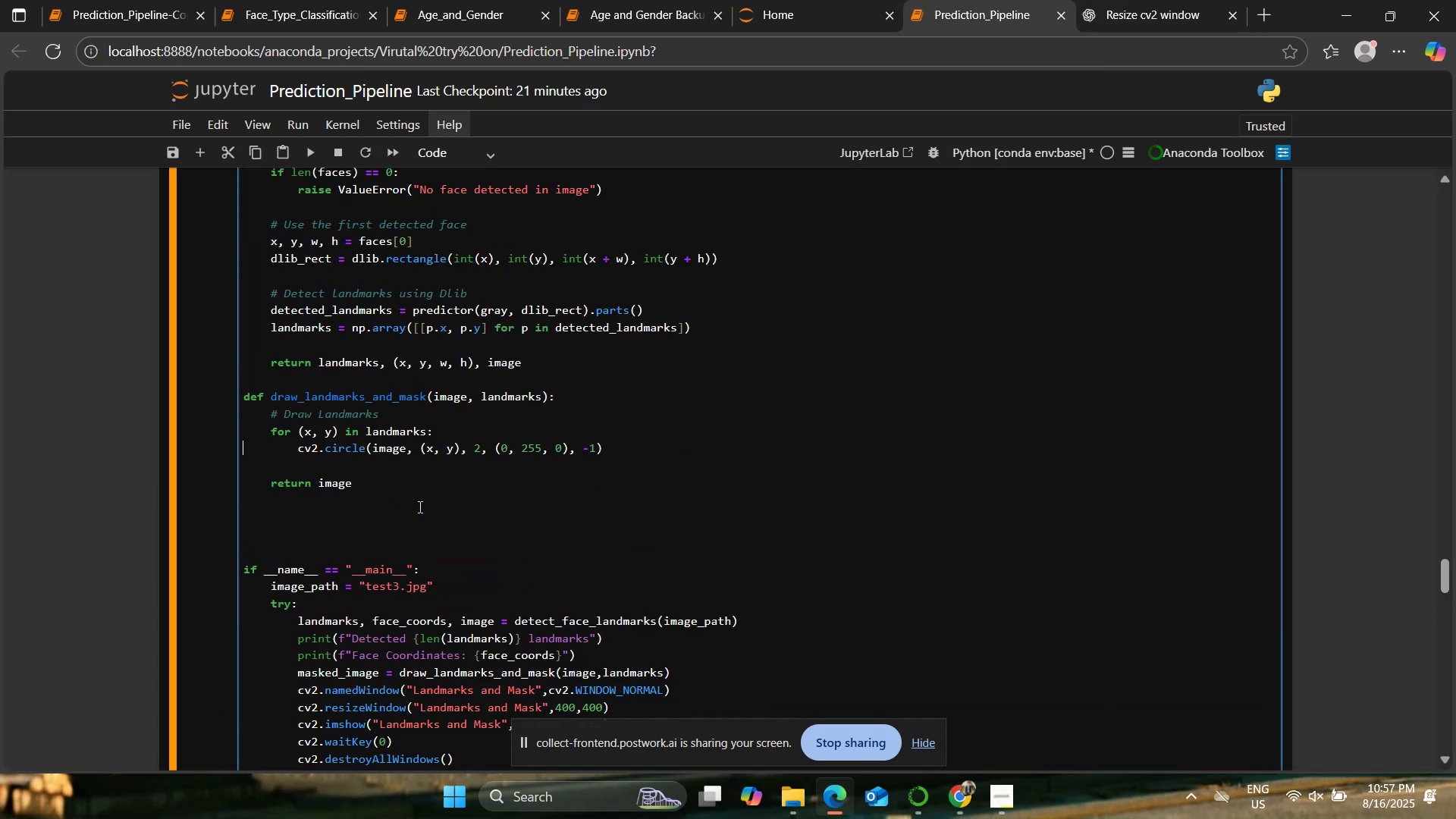 
key(ArrowUp)
 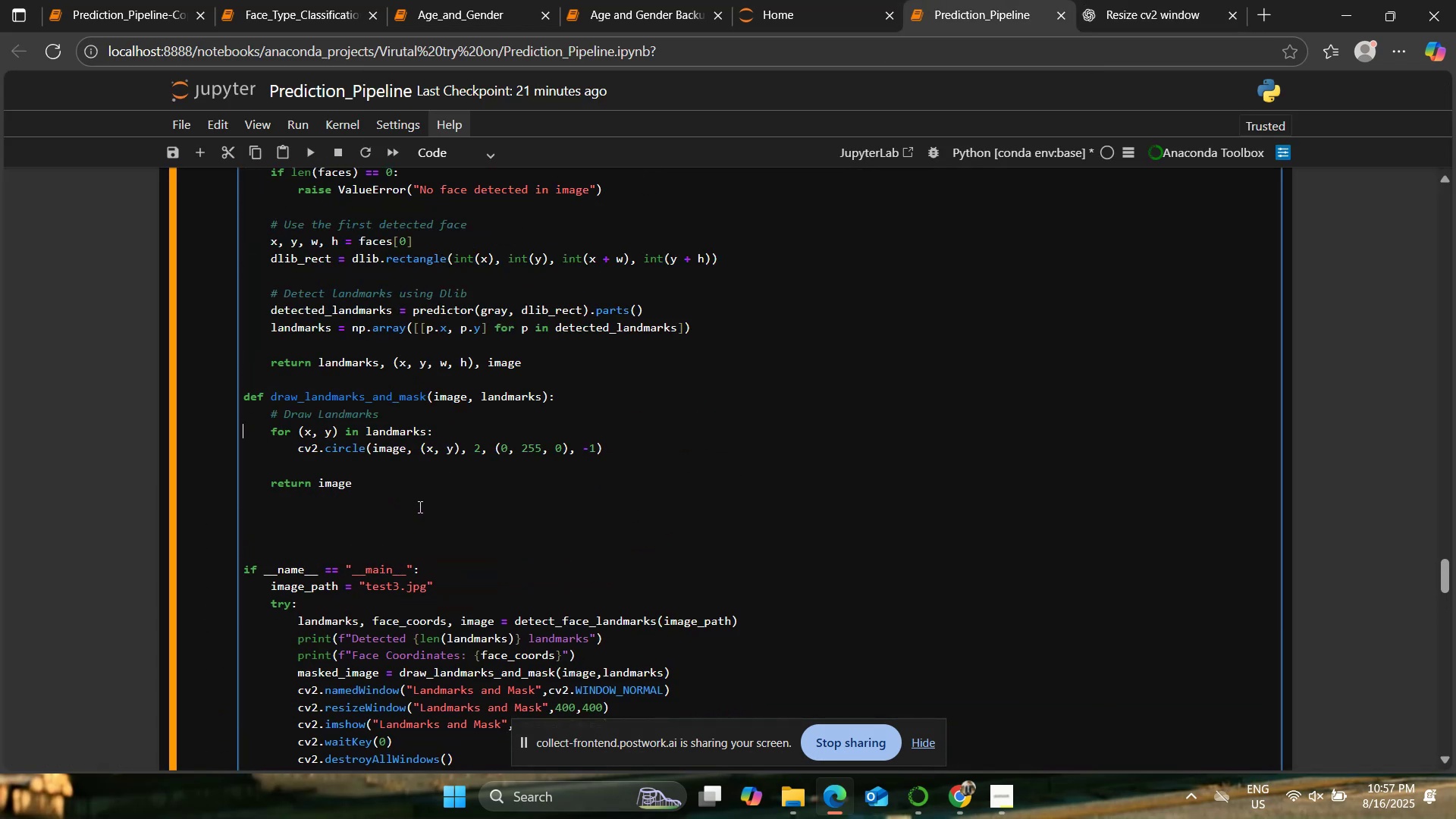 
key(ArrowUp)
 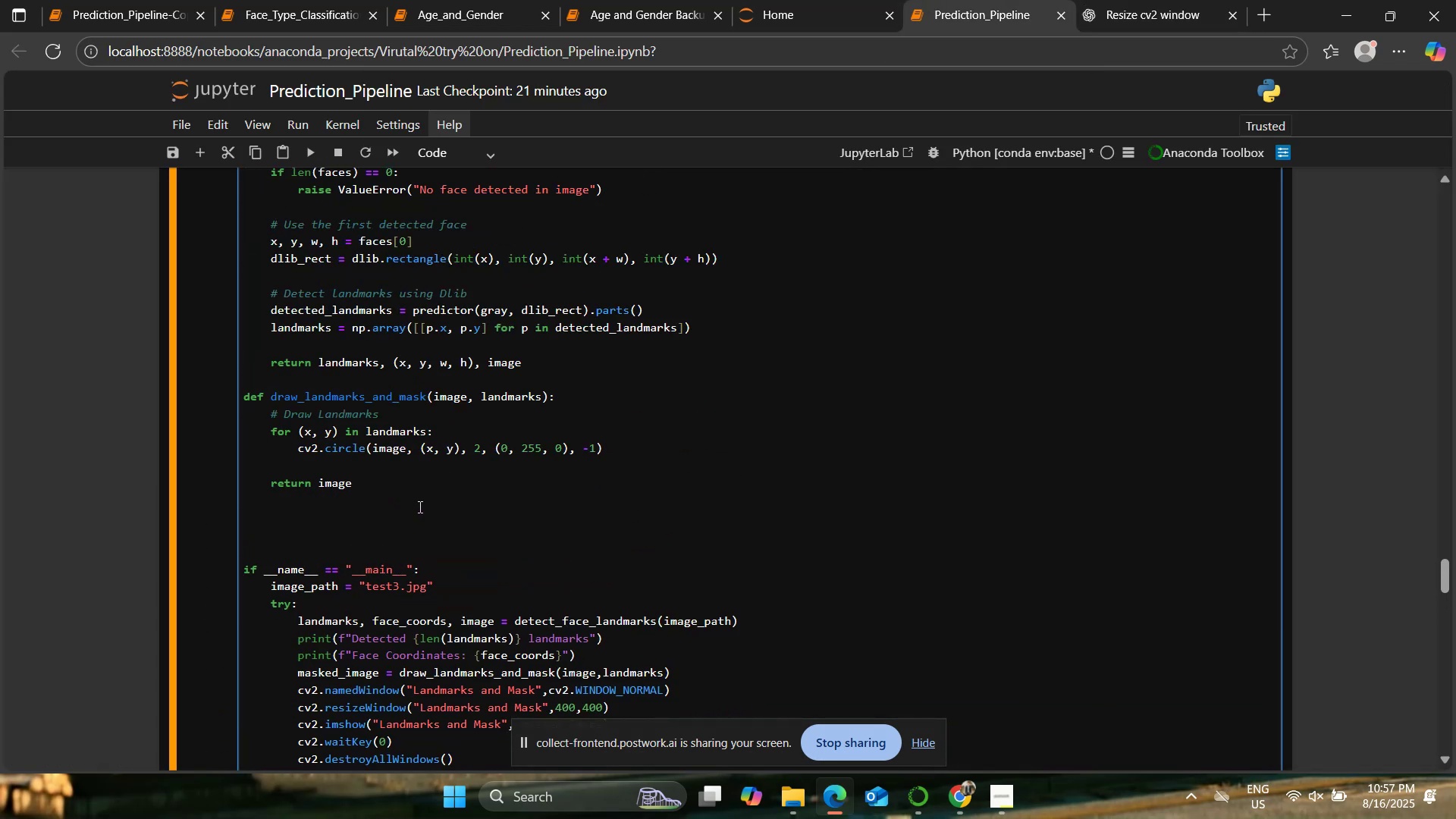 
key(ArrowUp)
 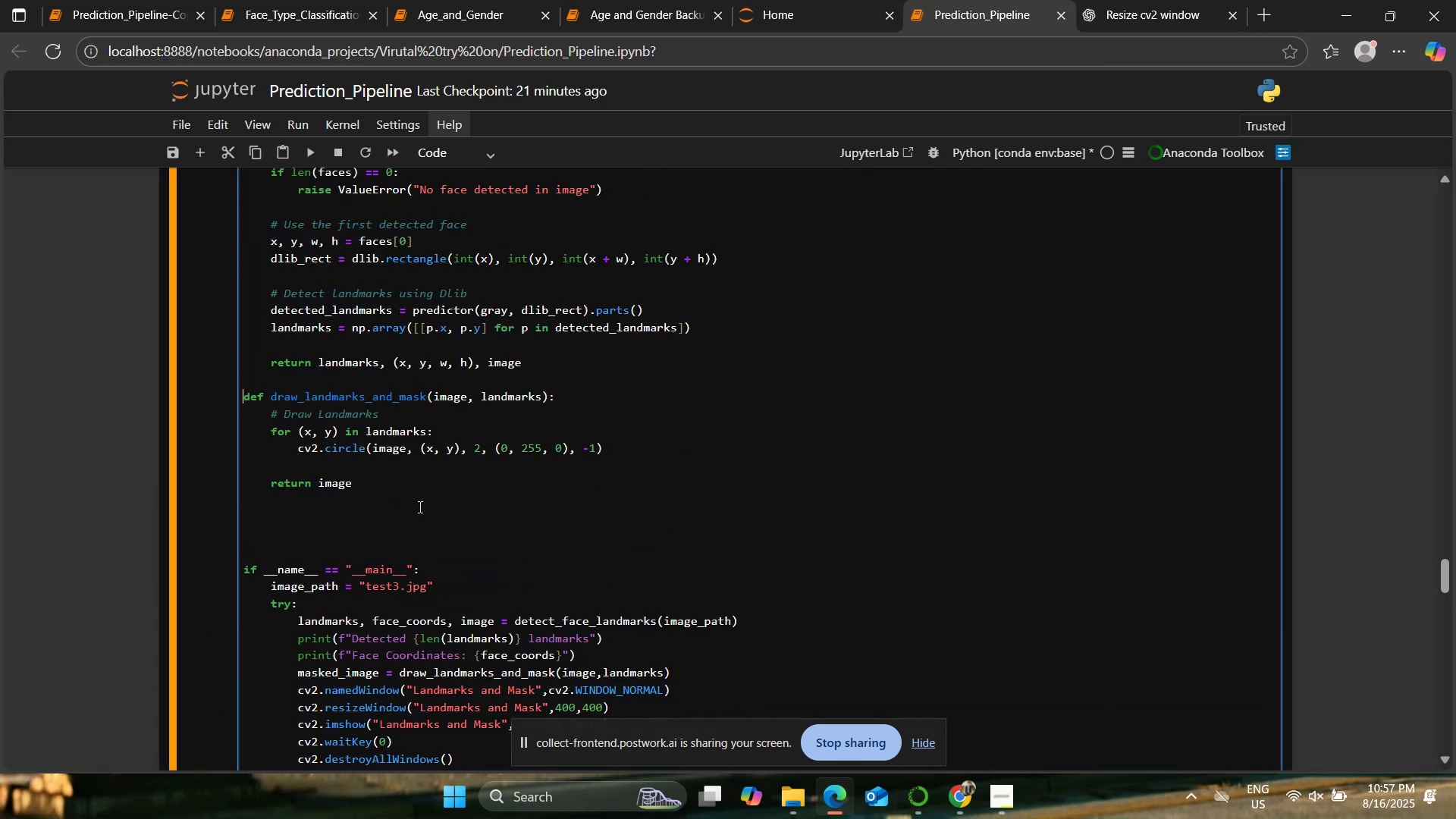 
hold_key(key=ArrowRight, duration=1.26)
 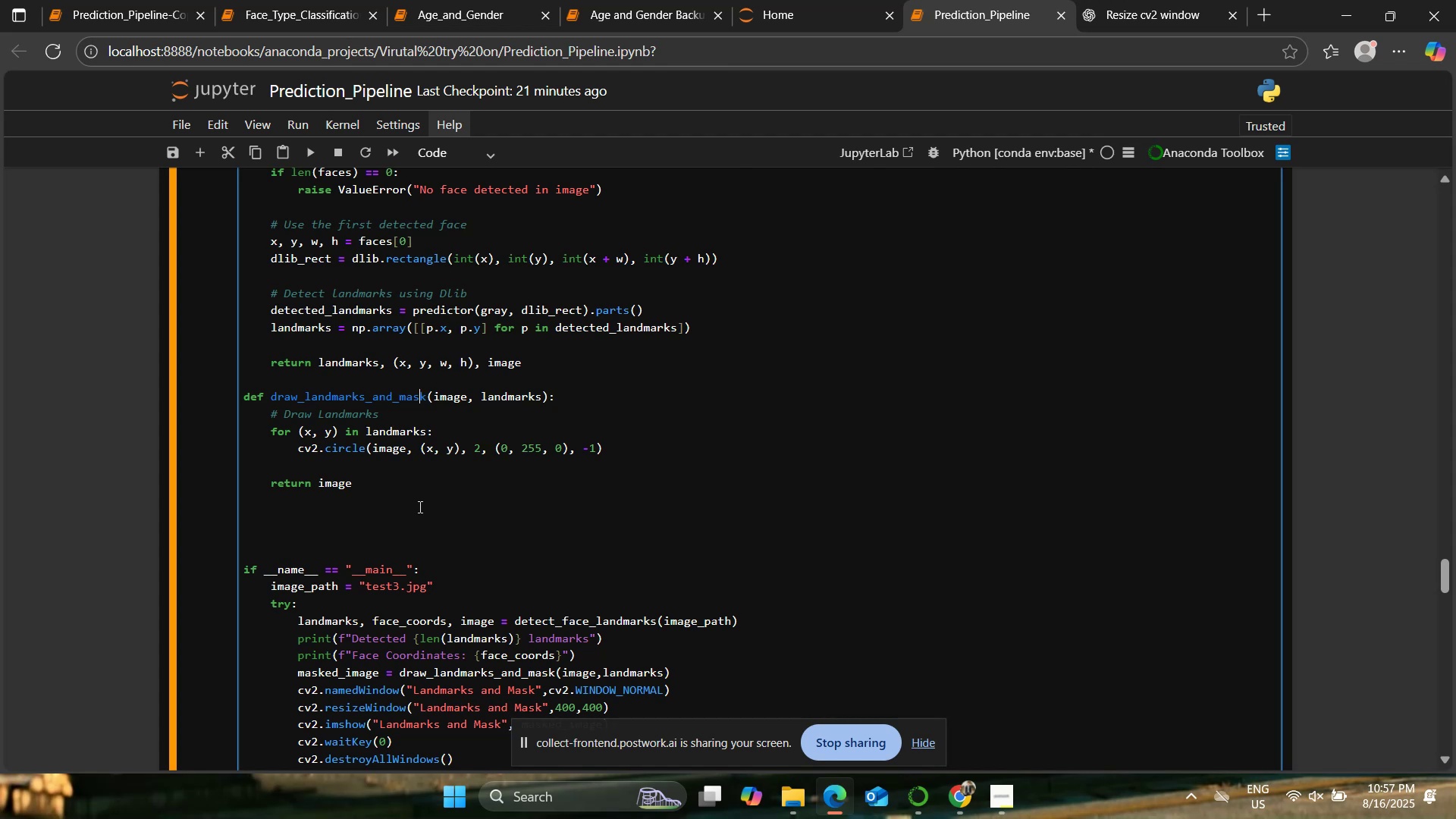 
key(ArrowRight)
 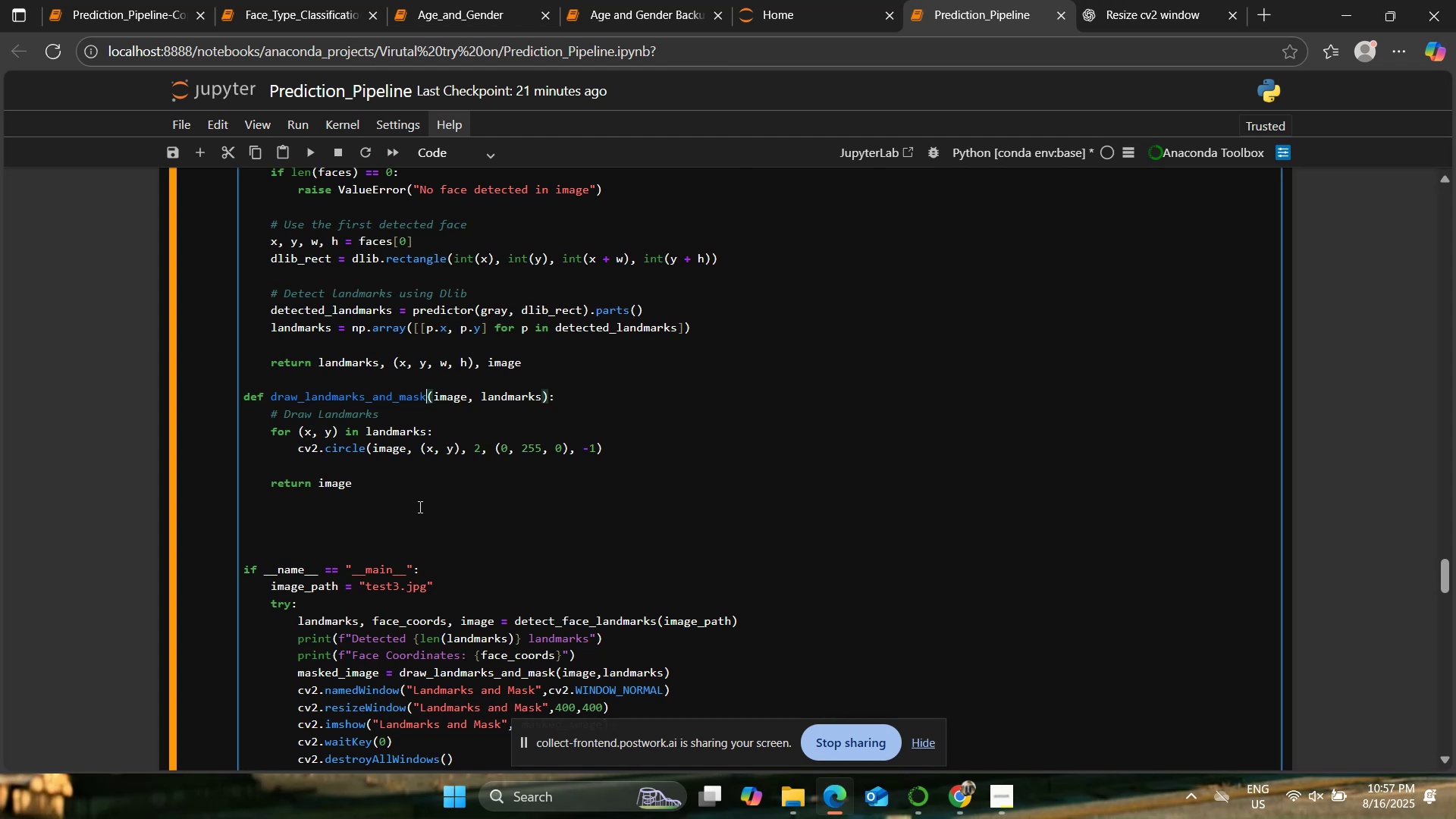 
wait(11.37)
 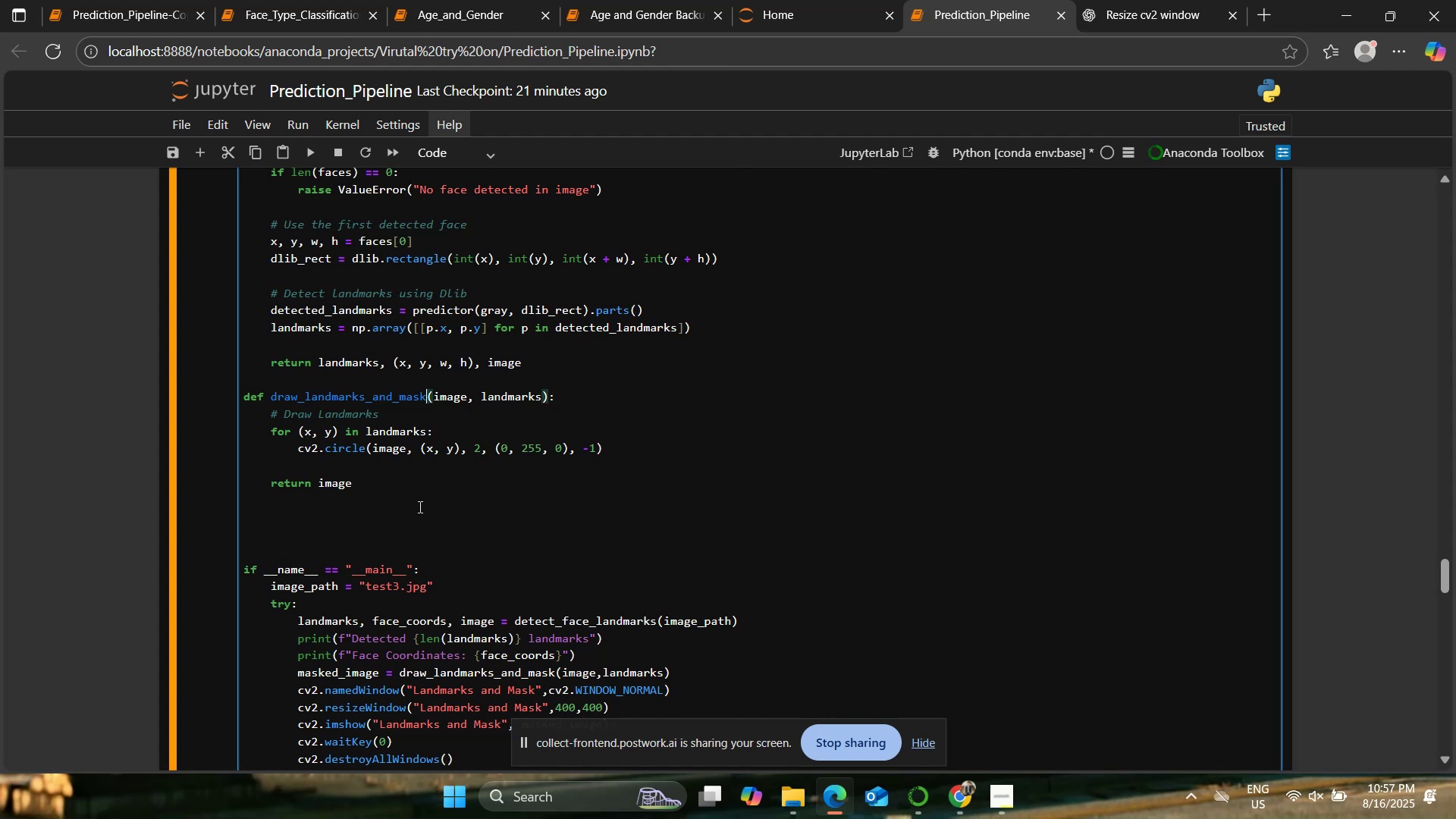 
key(Backspace)
 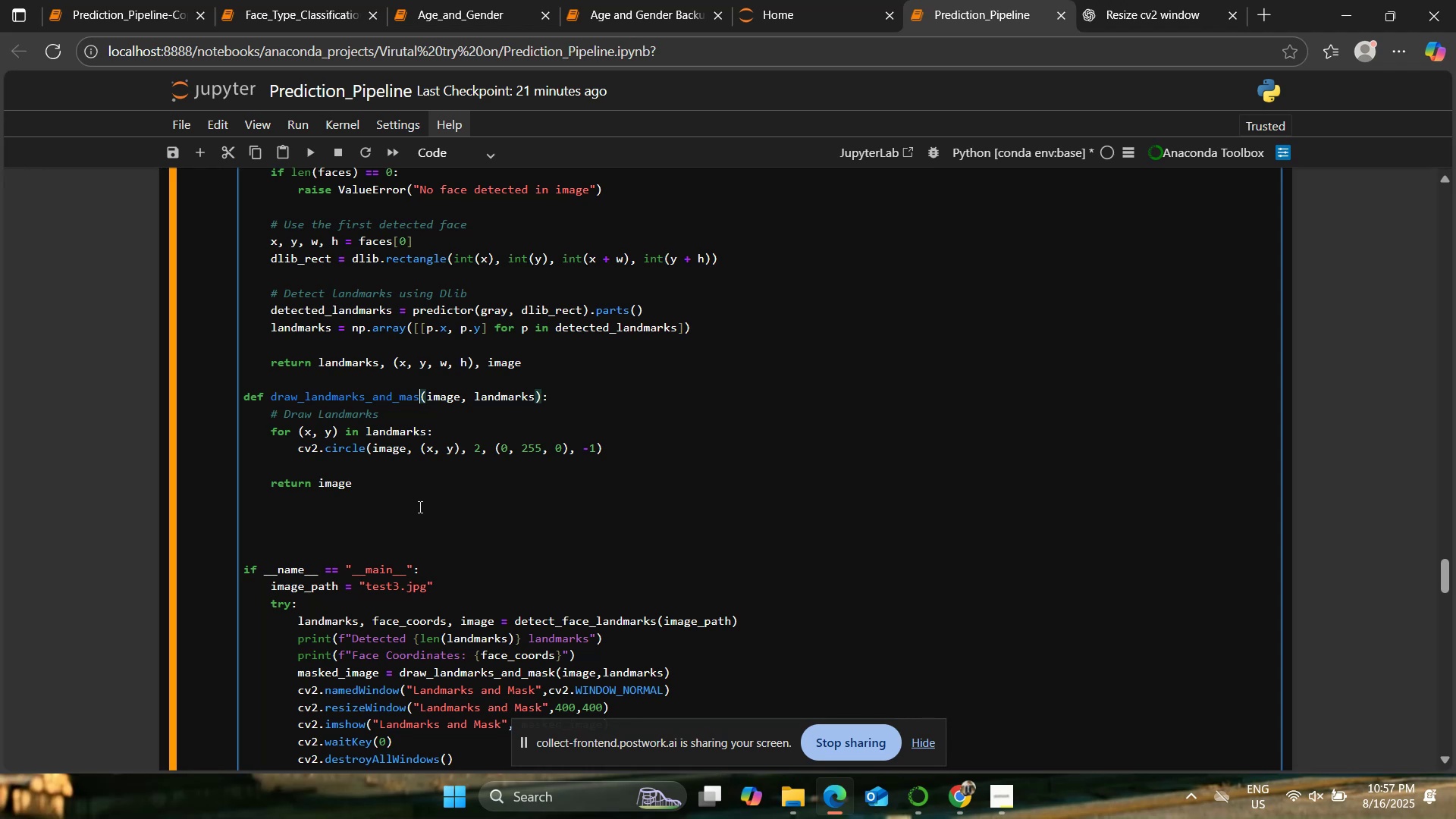 
key(Backspace)
 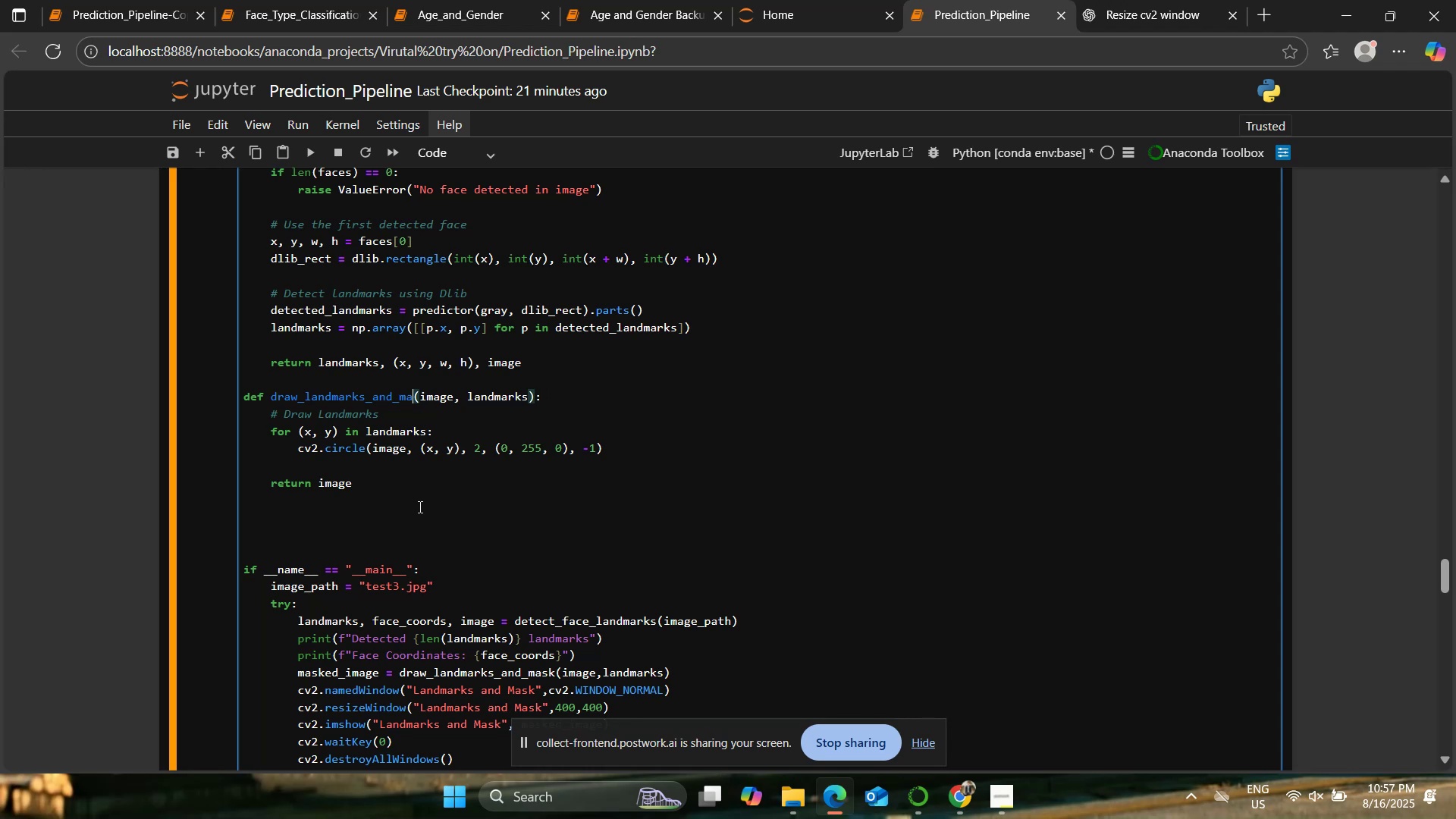 
key(Backspace)
 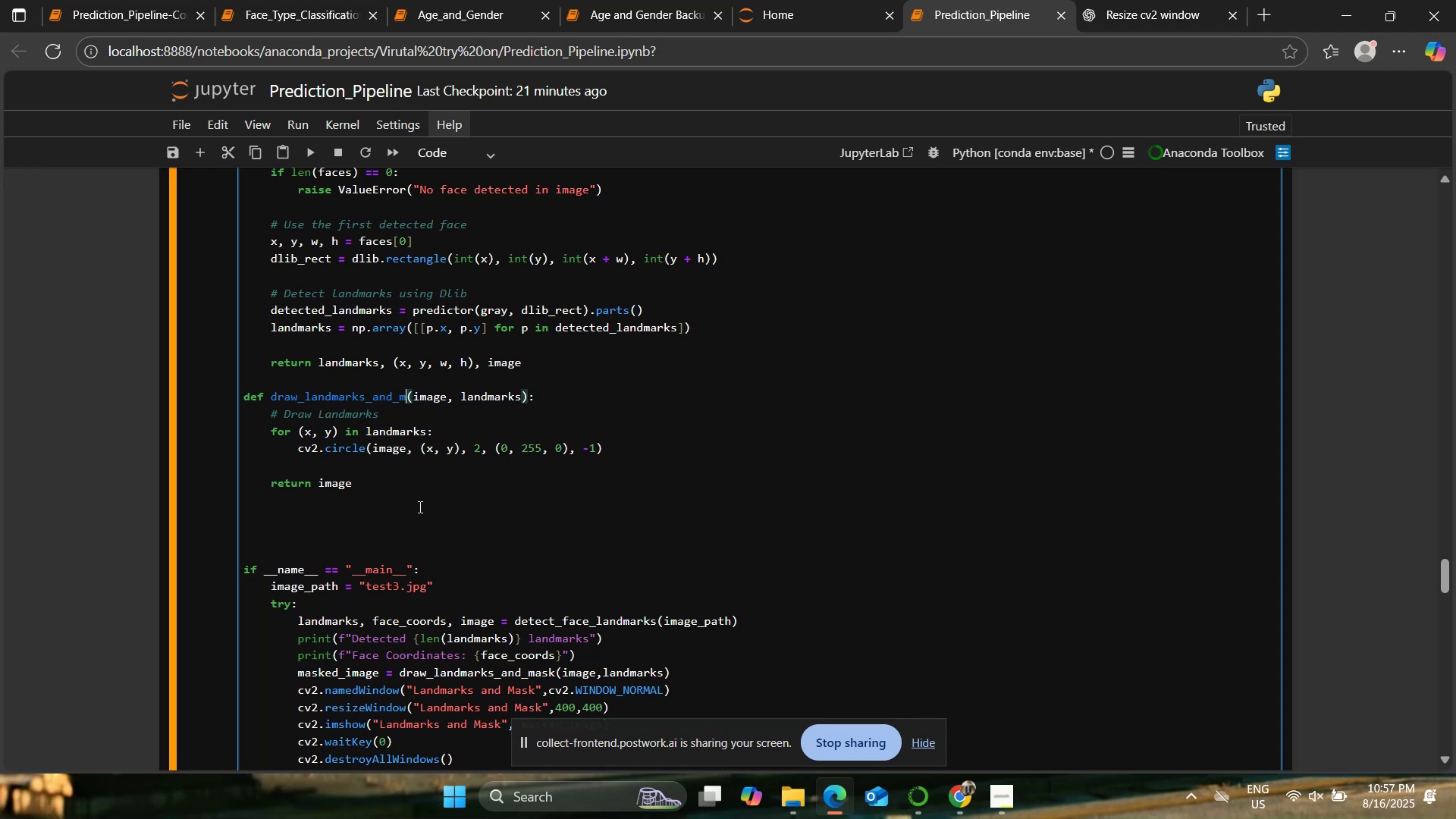 
key(Backspace)
 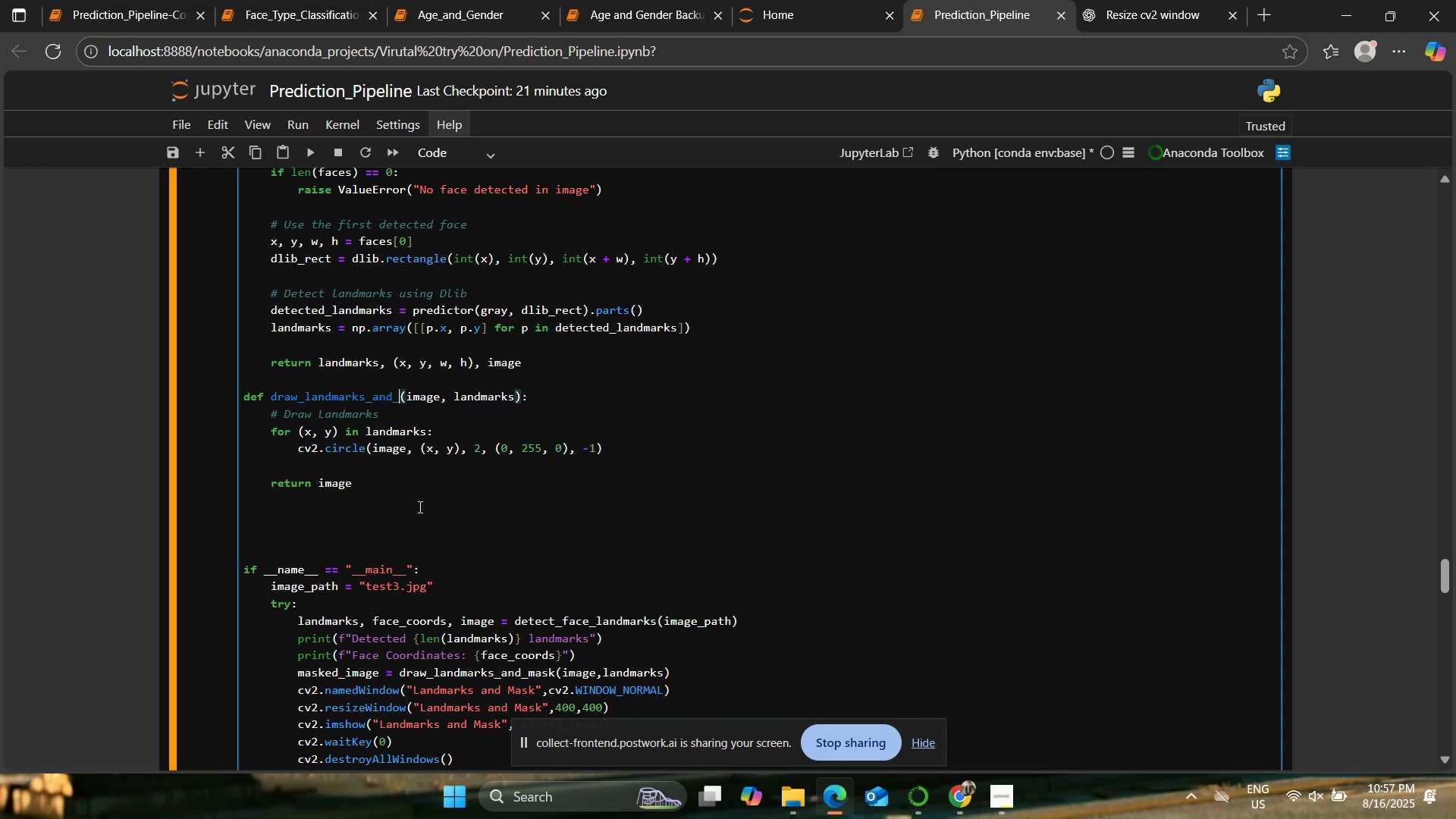 
key(Backspace)
 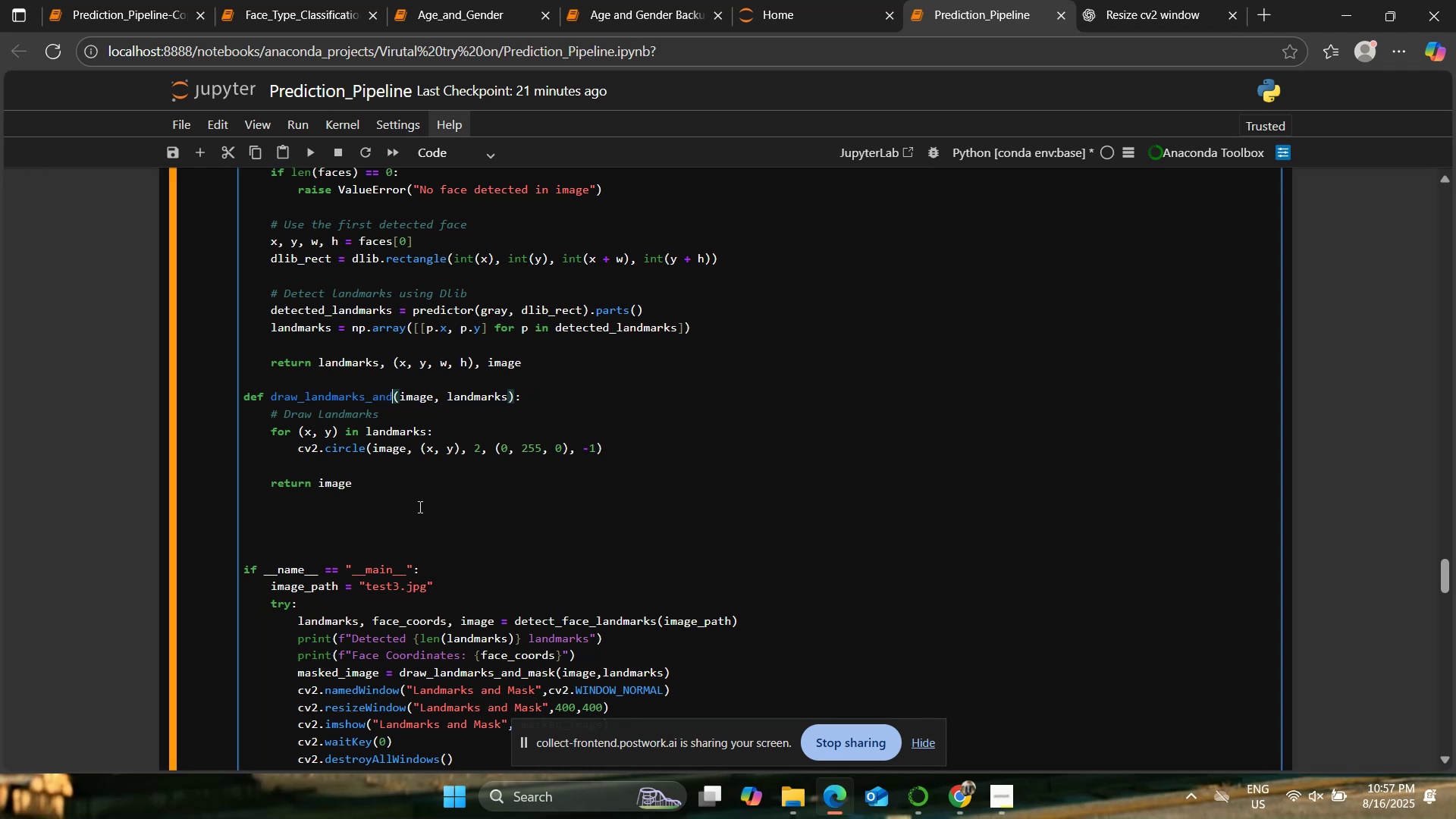 
key(Backspace)
 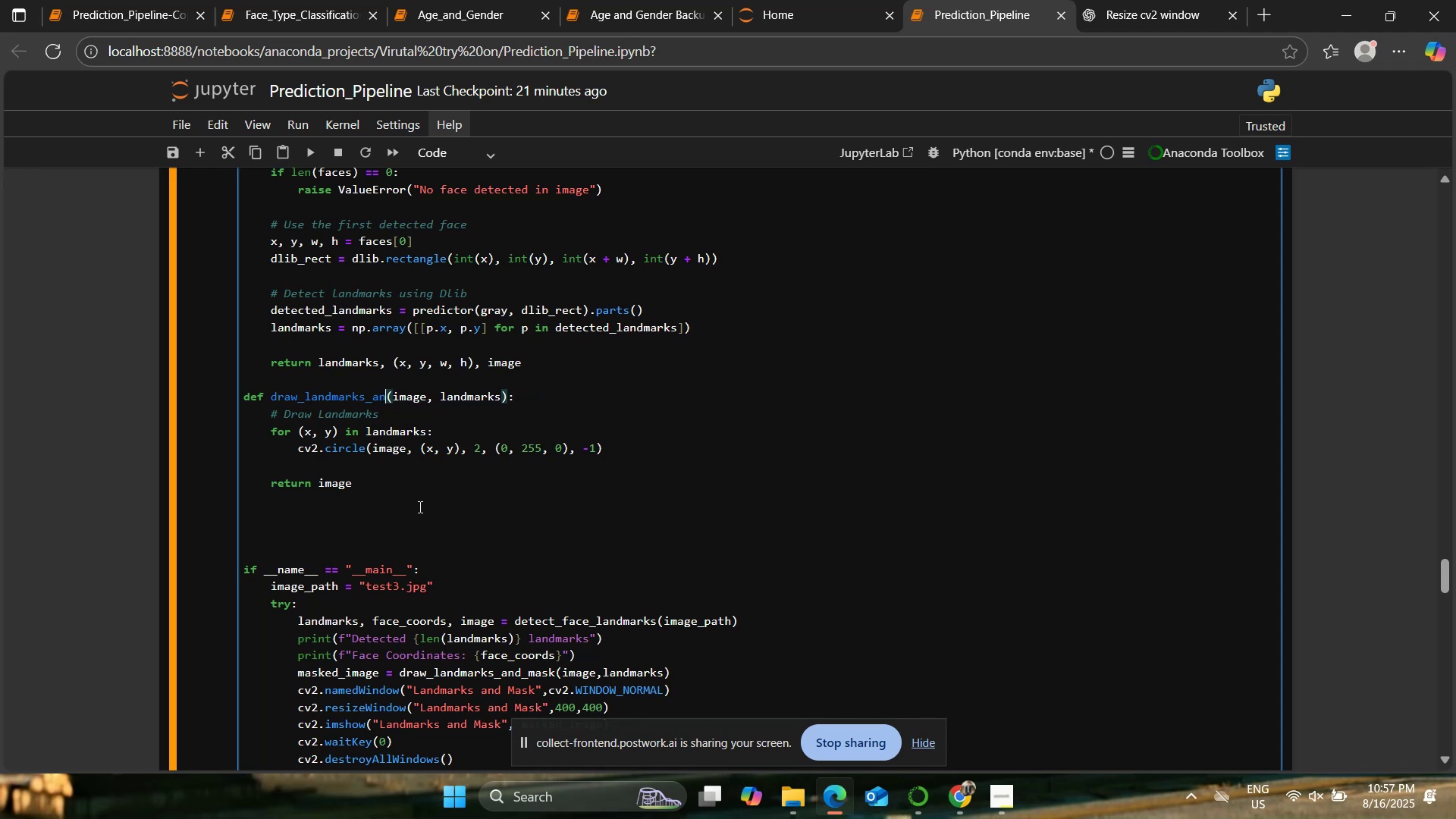 
key(Backspace)
 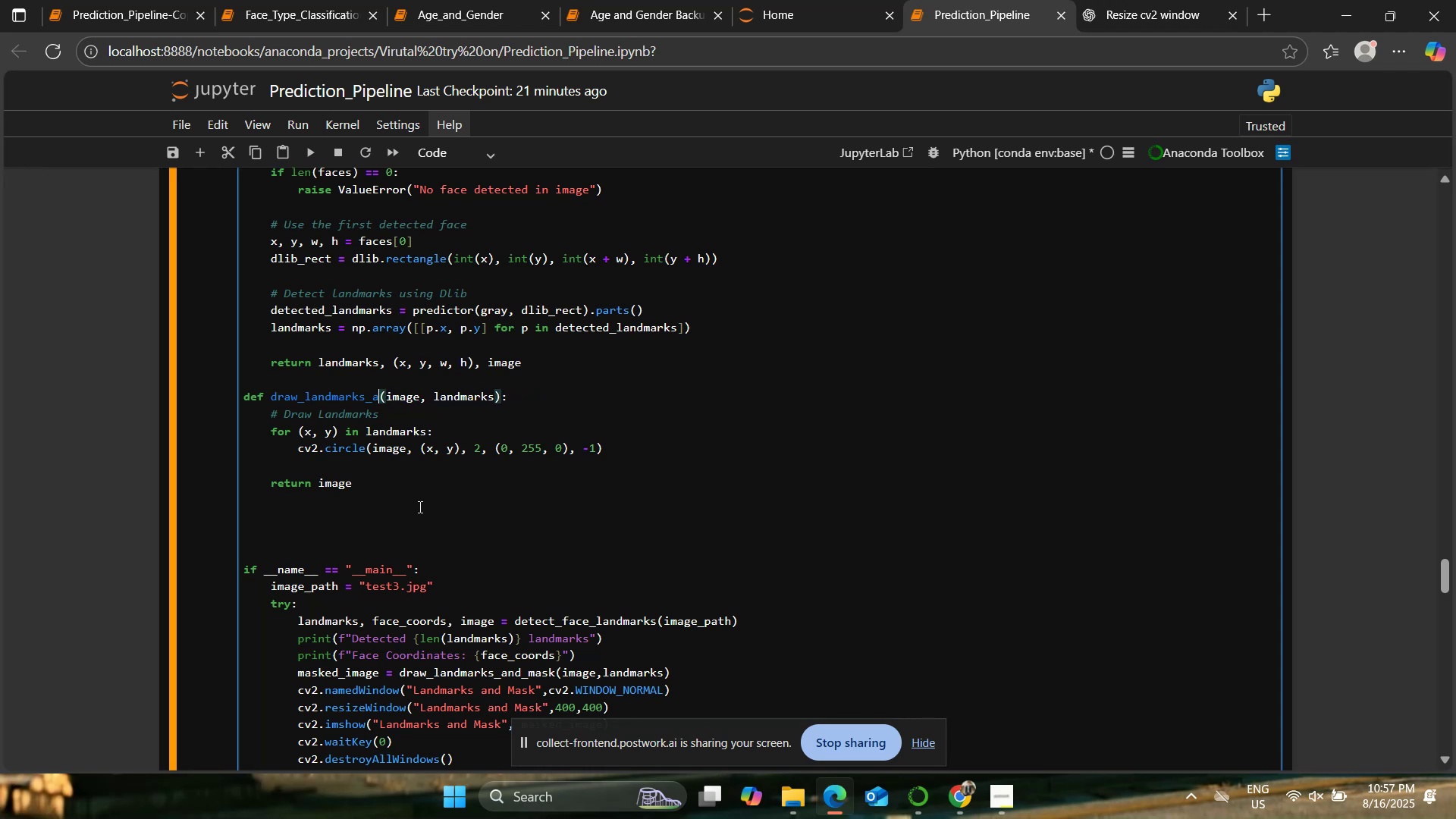 
key(Backspace)
 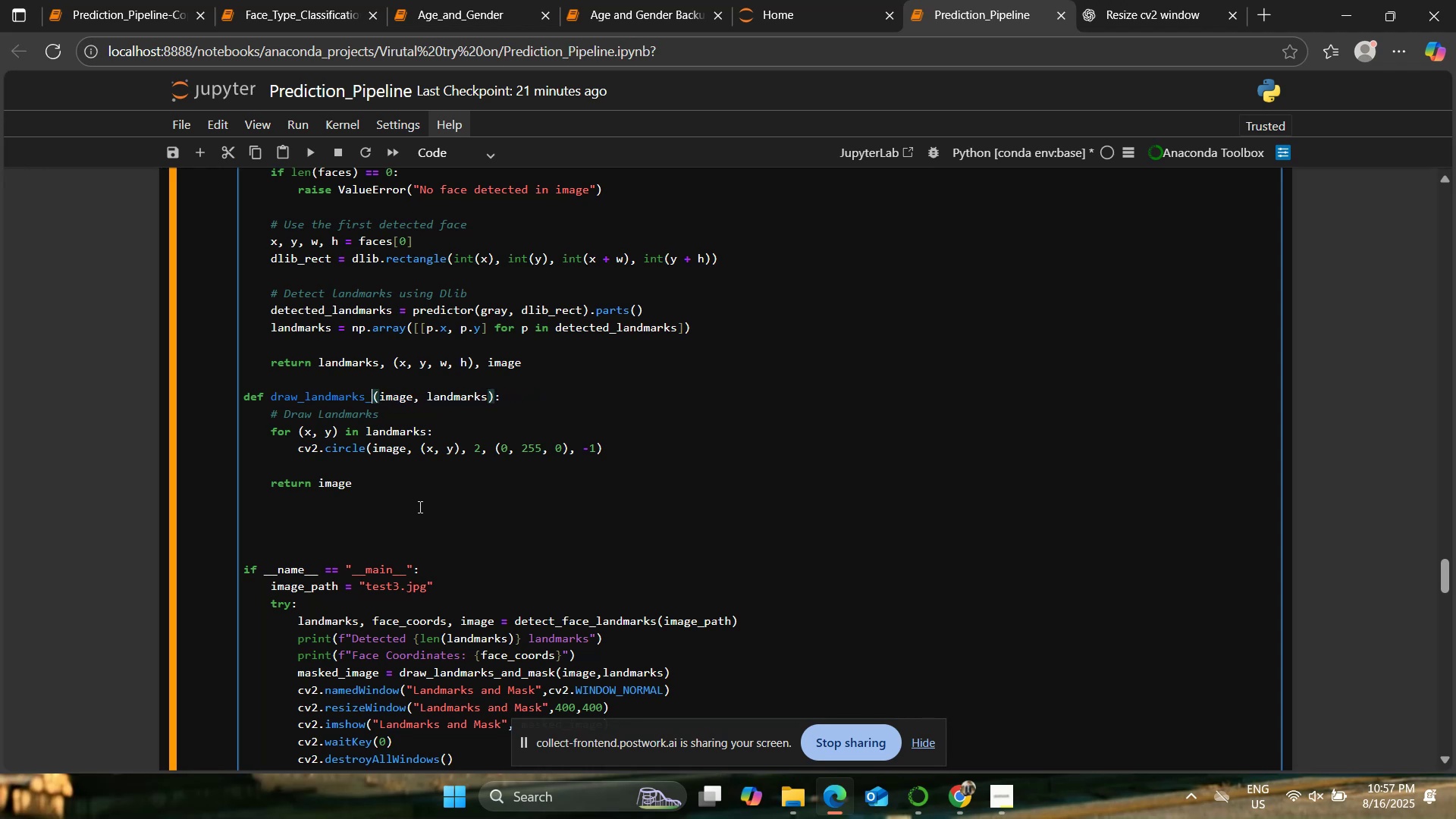 
key(Backspace)
 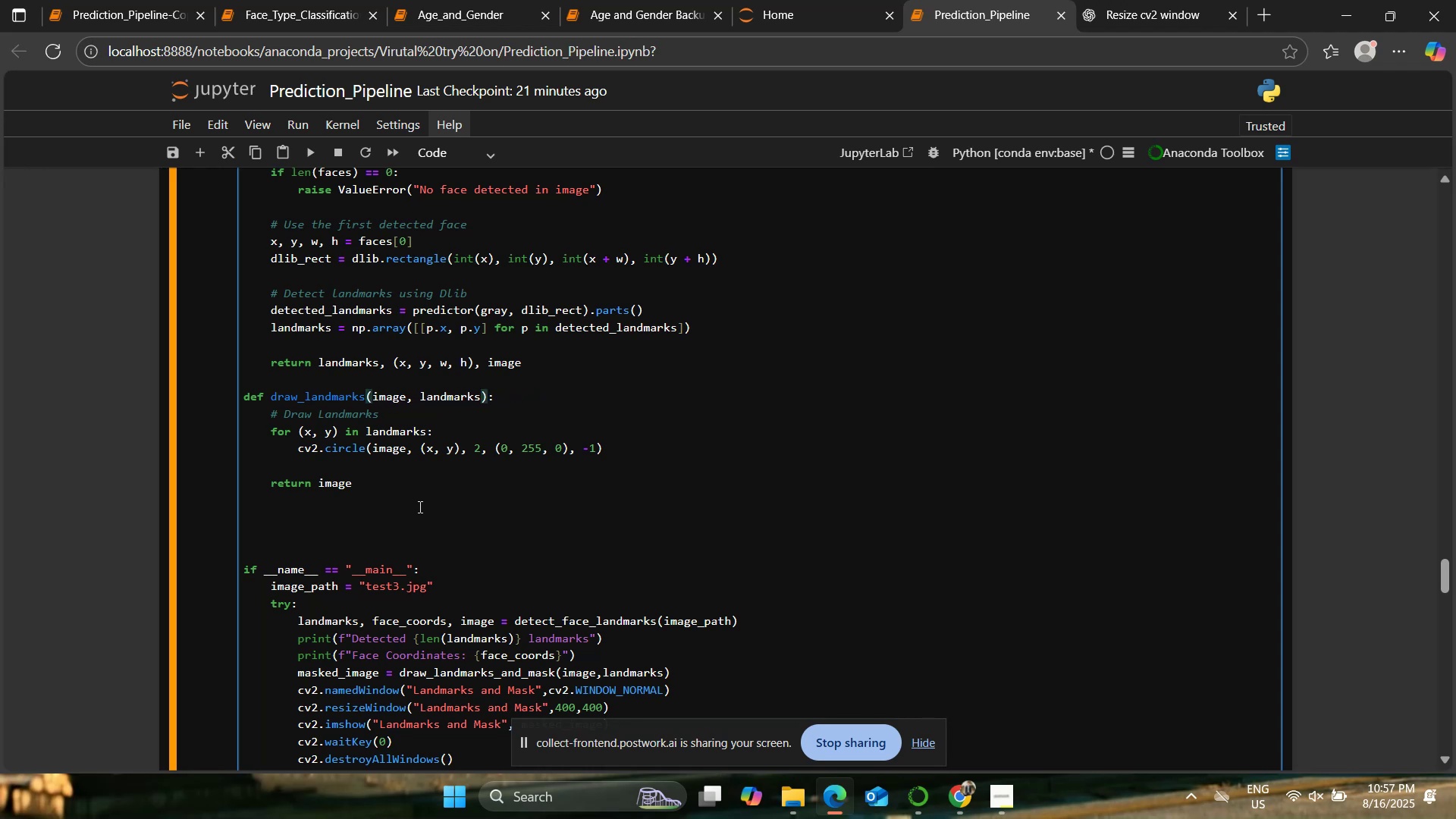 
key(ArrowDown)
 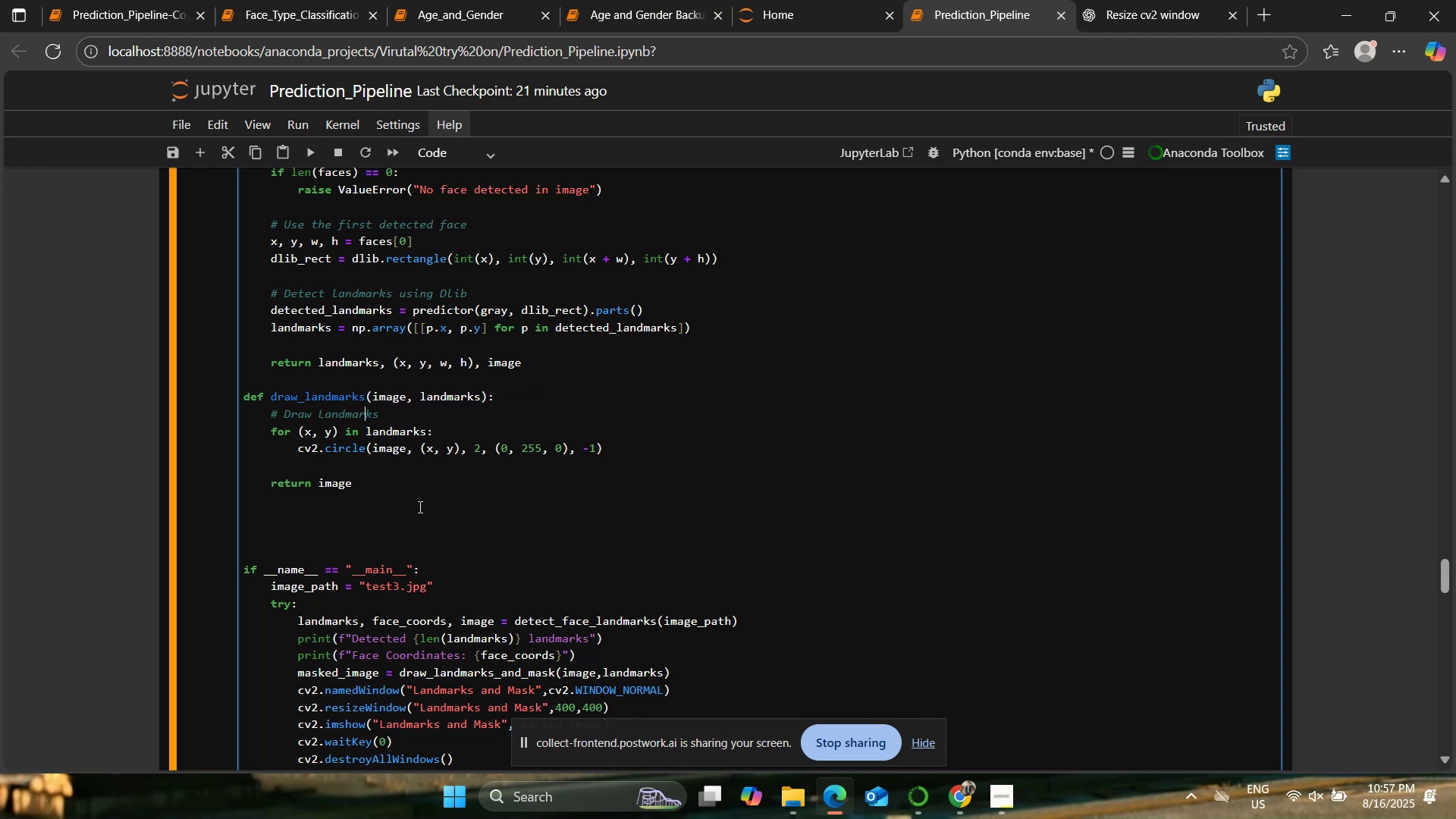 
key(ArrowDown)
 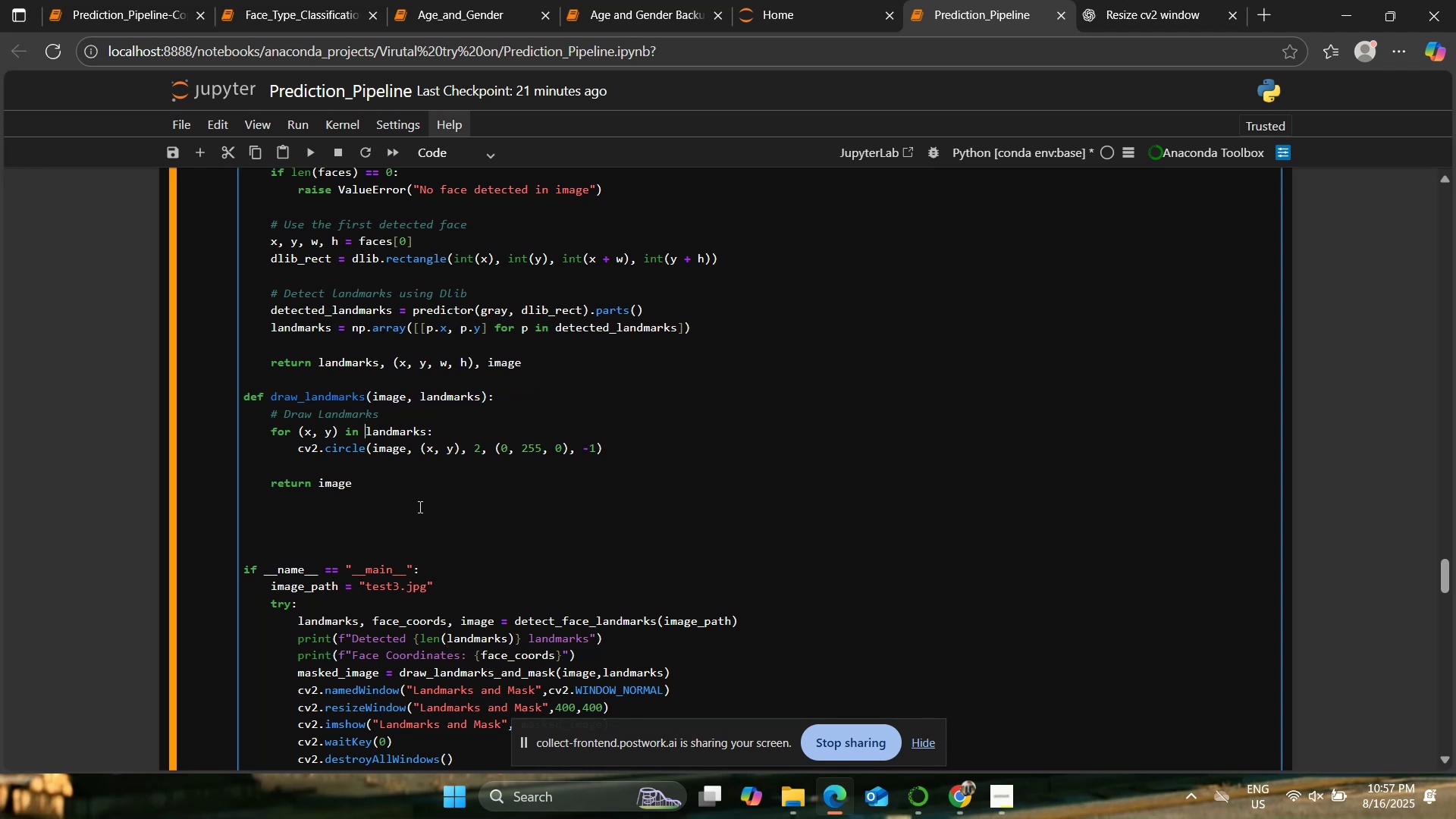 
key(ArrowDown)
 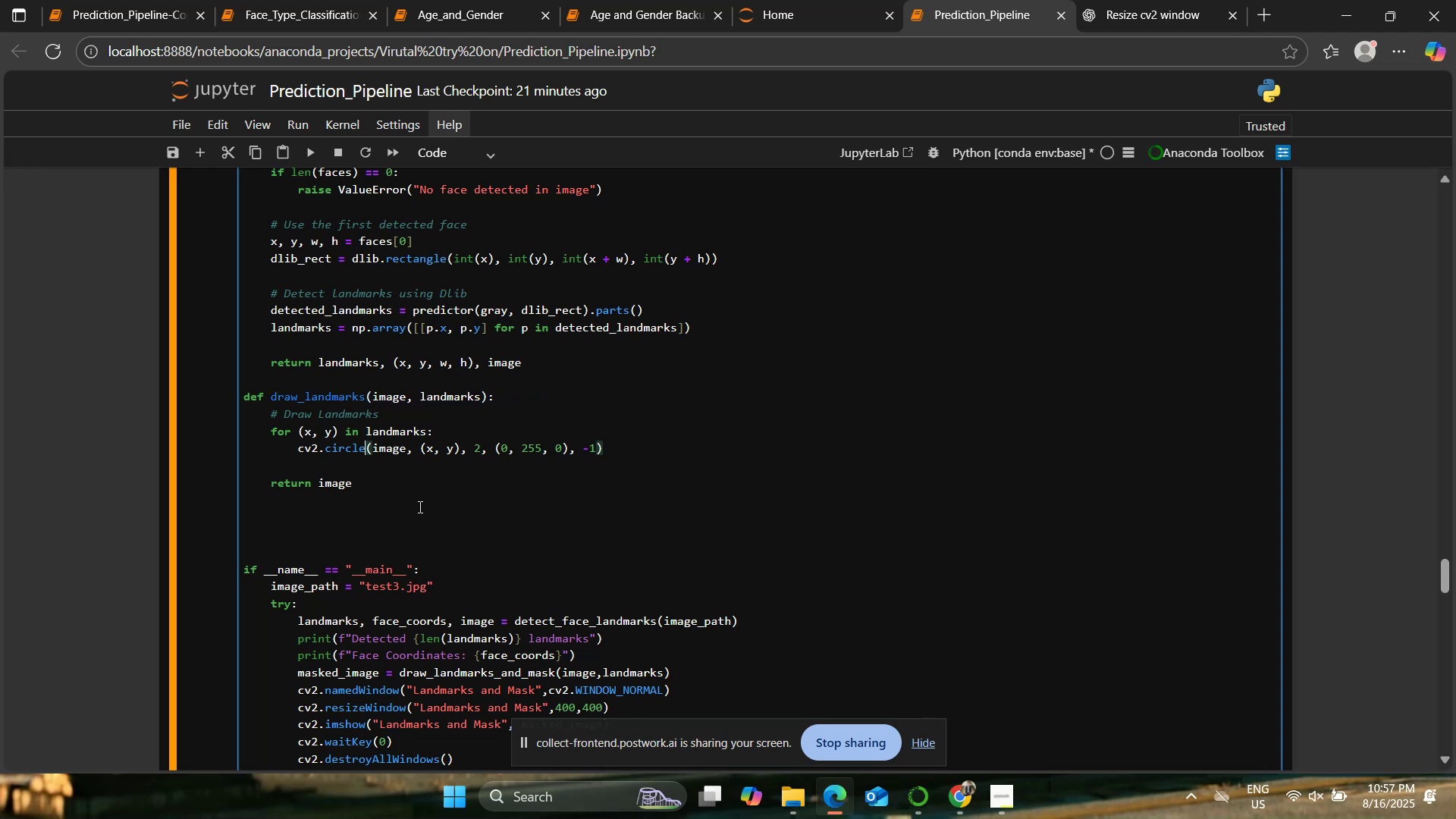 
hold_key(key=ArrowDown, duration=1.0)
 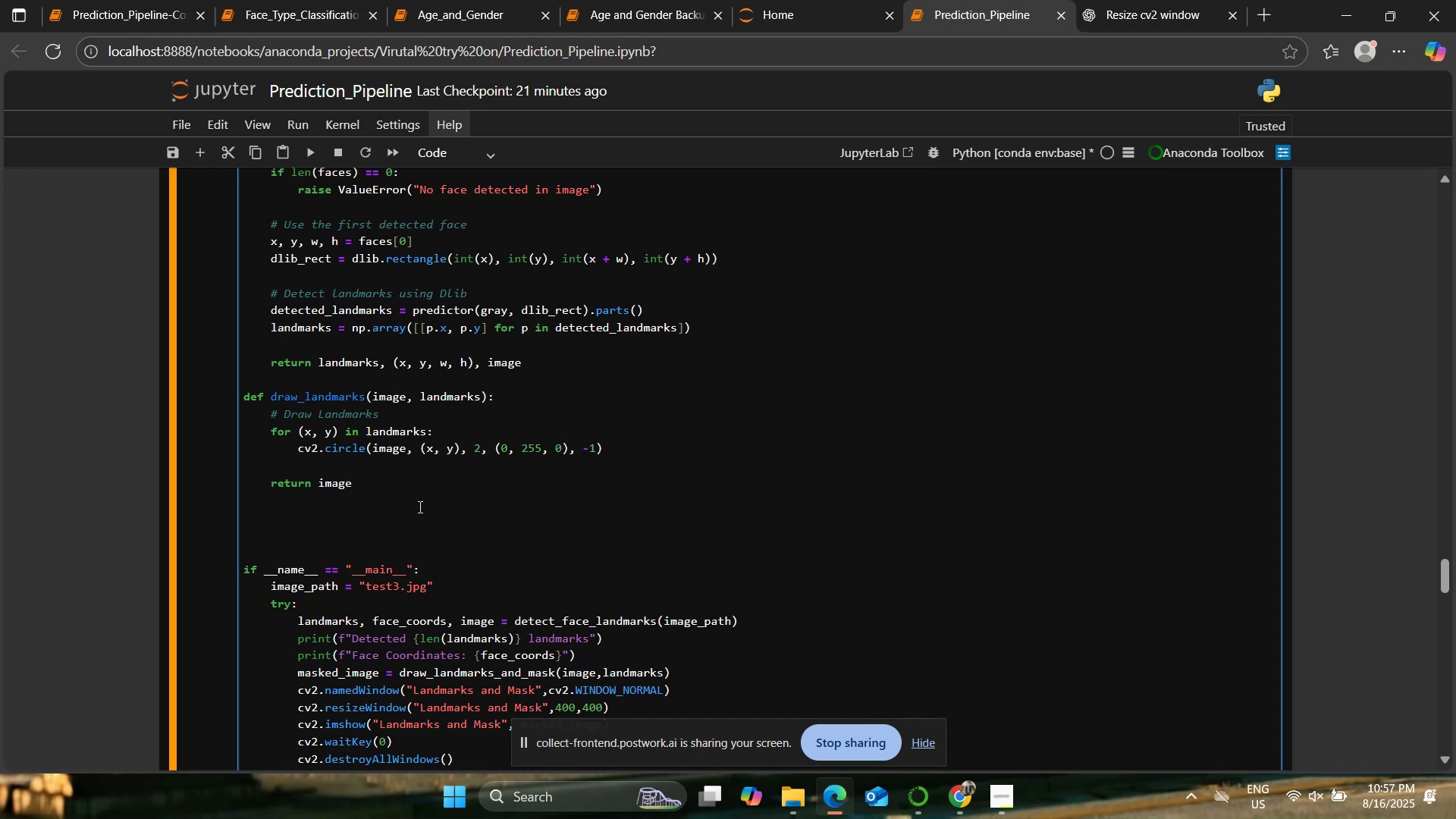 
key(ArrowDown)
 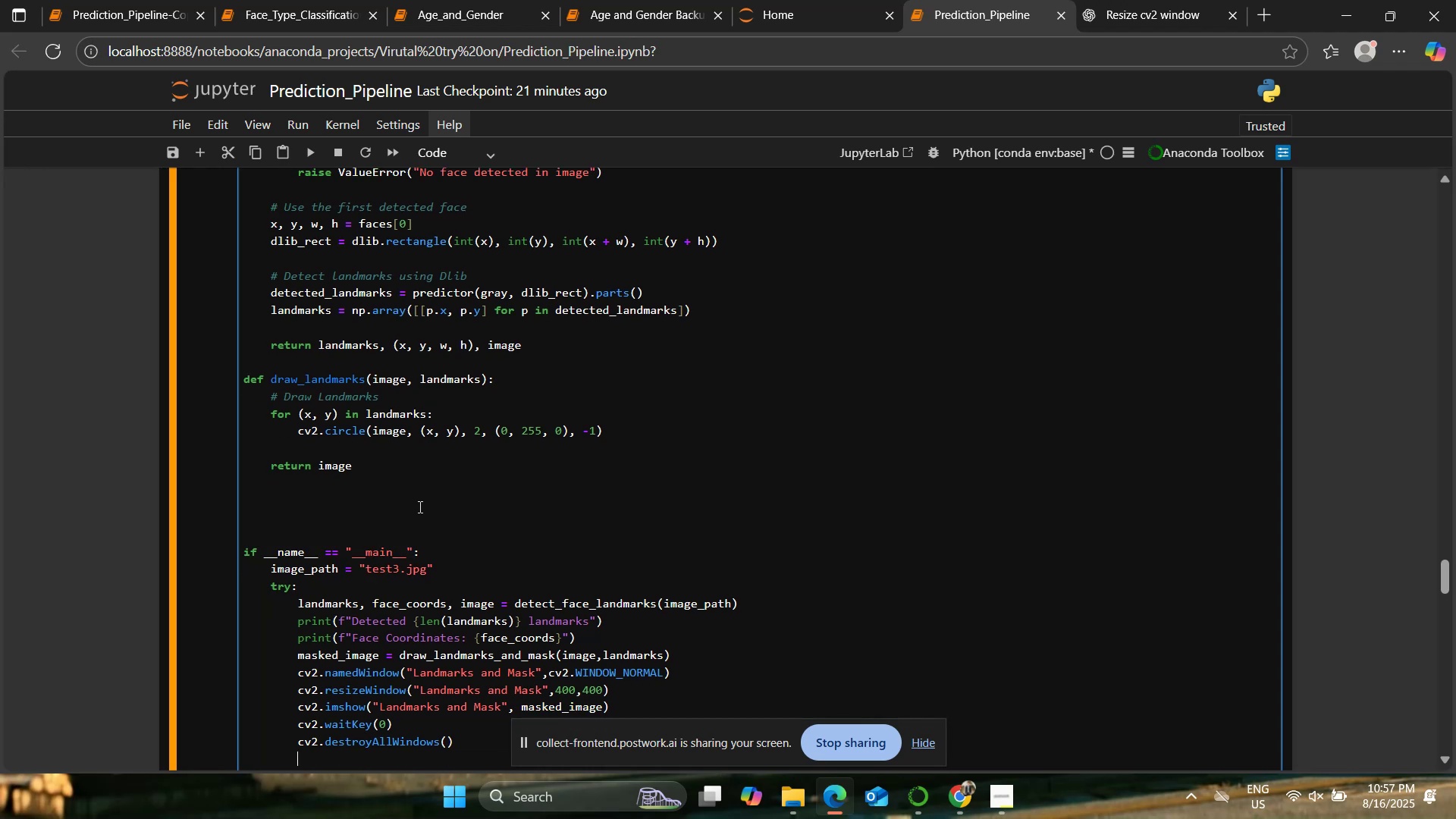 
key(ArrowDown)
 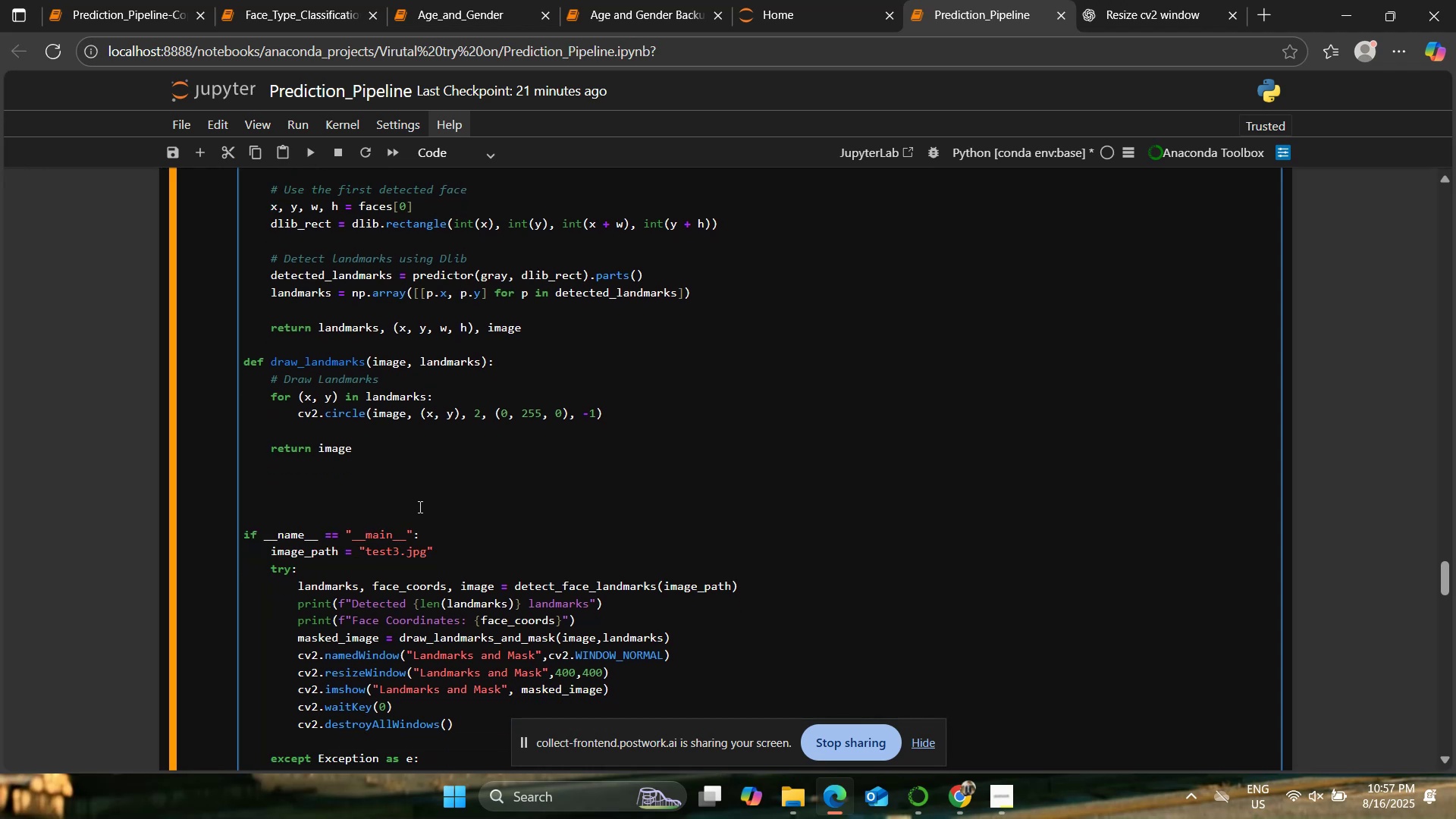 
key(ArrowUp)
 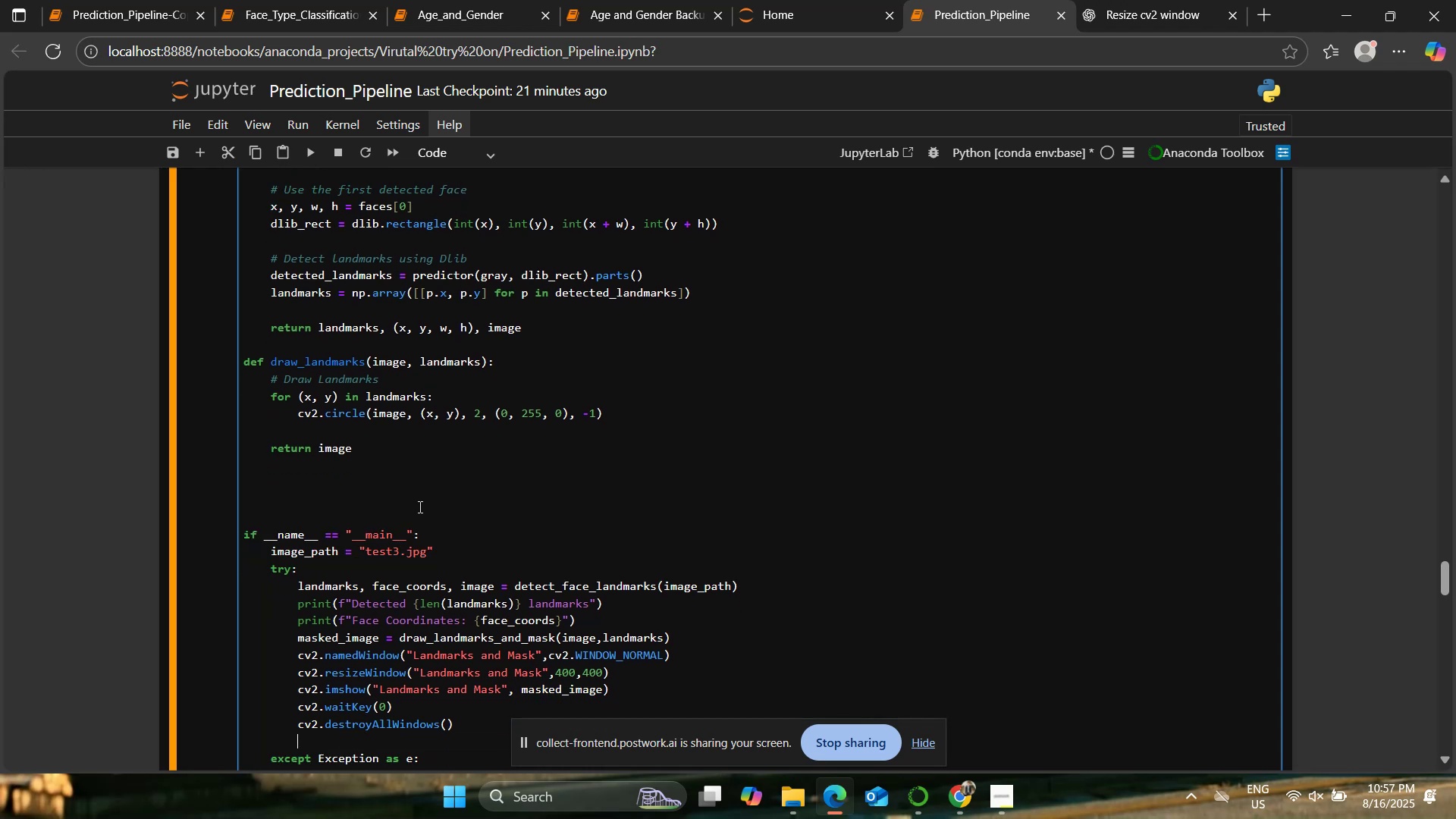 
key(ArrowUp)
 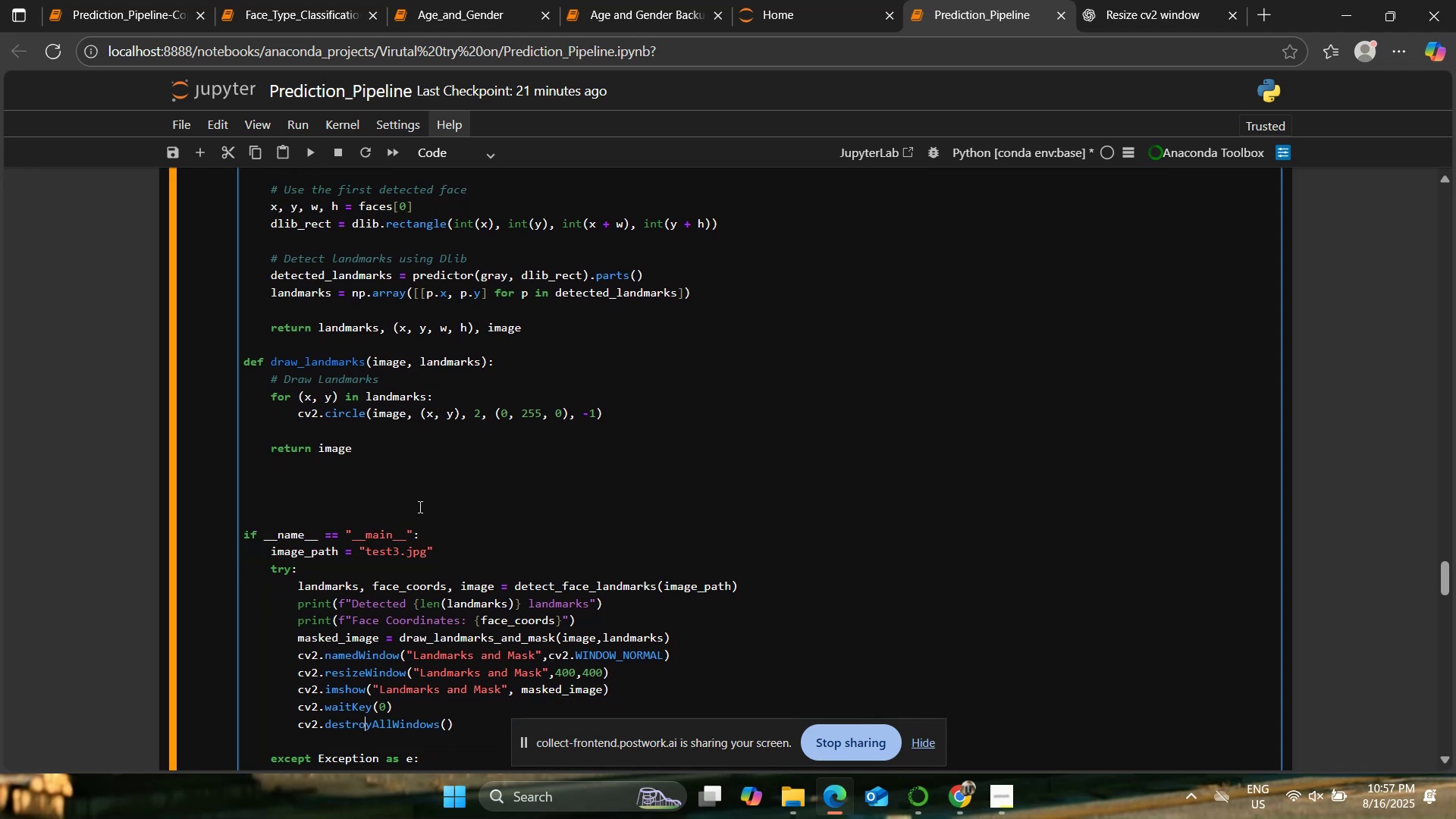 
key(ArrowUp)
 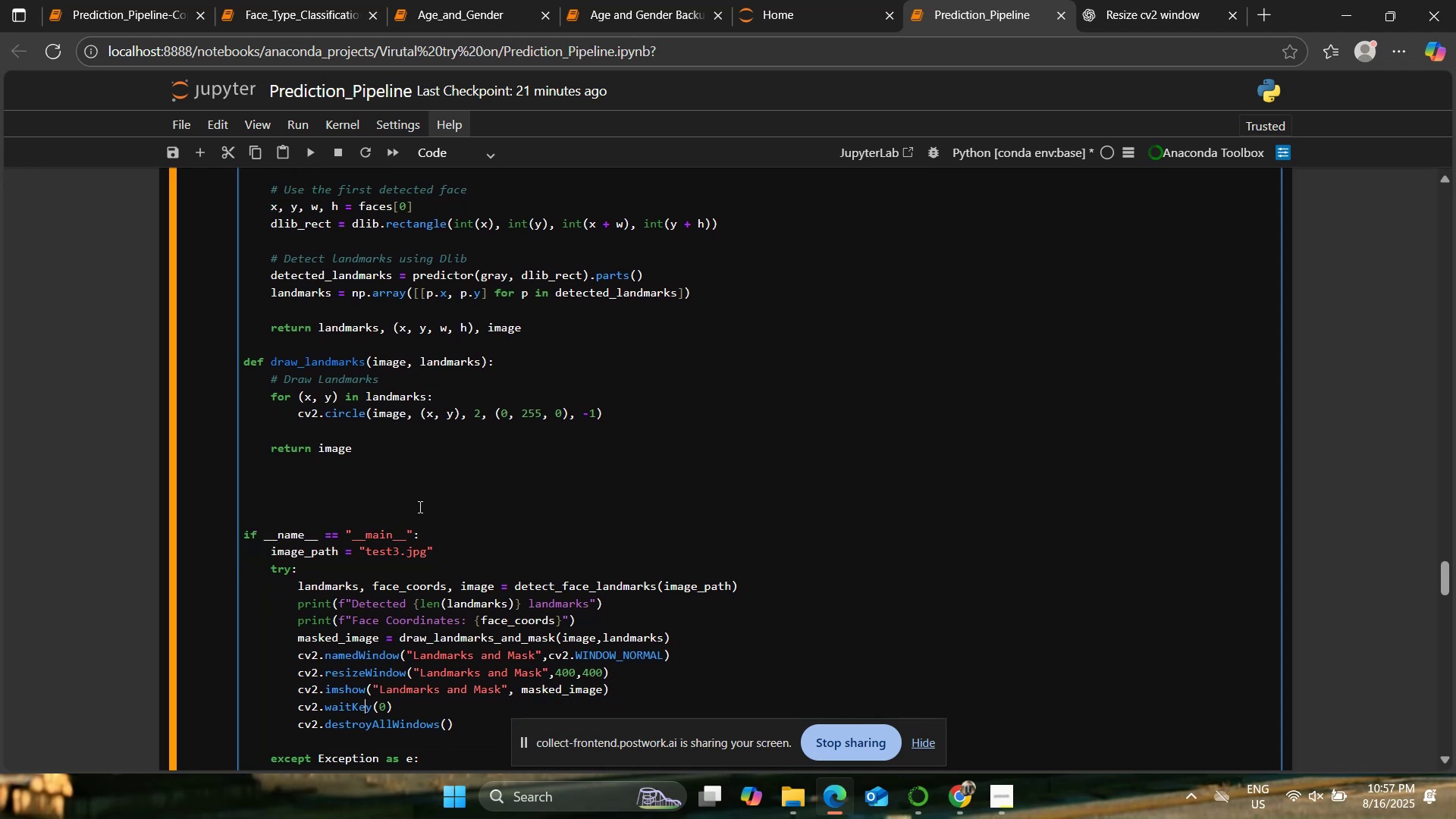 
key(ArrowUp)
 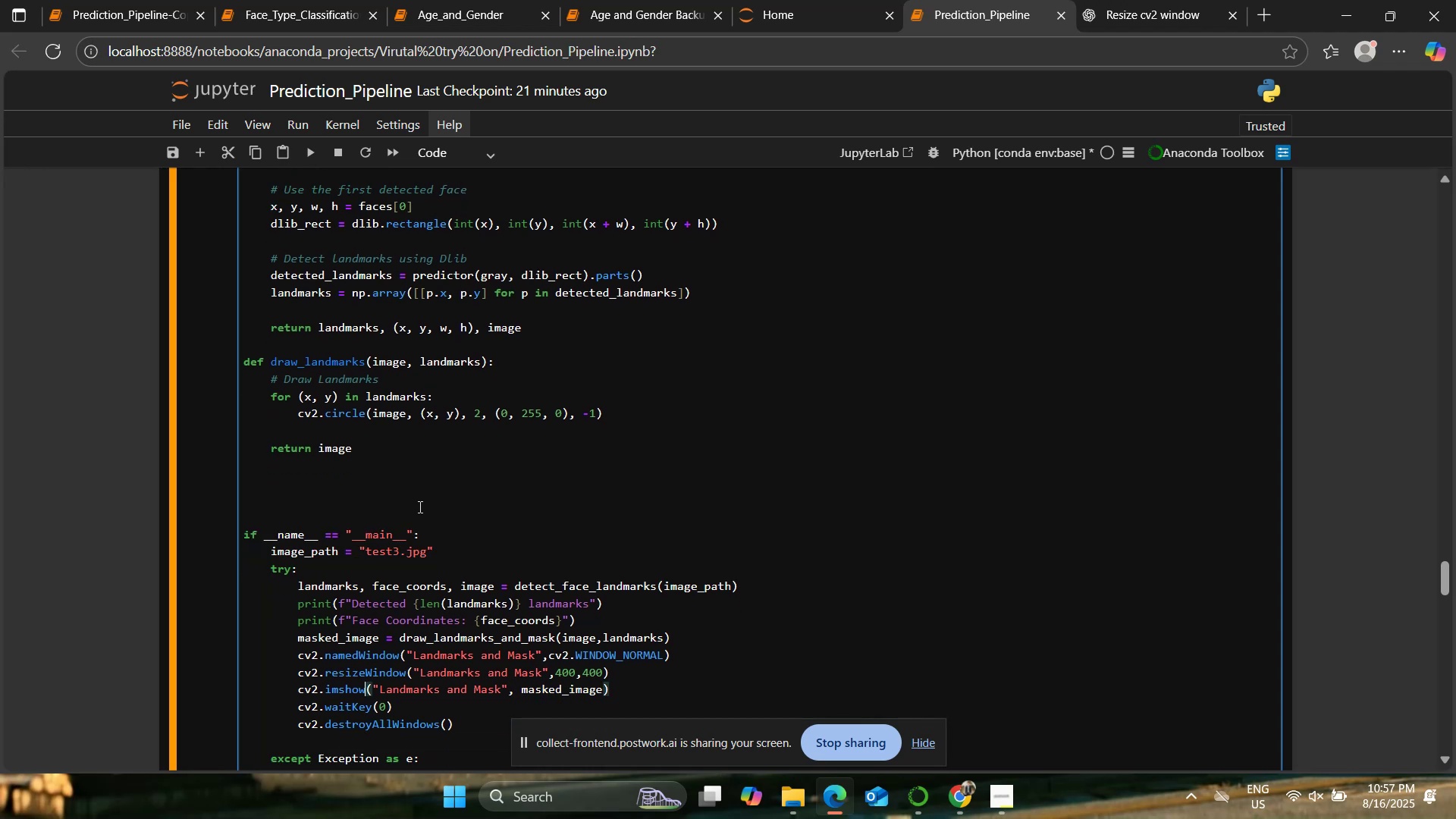 
key(ArrowUp)
 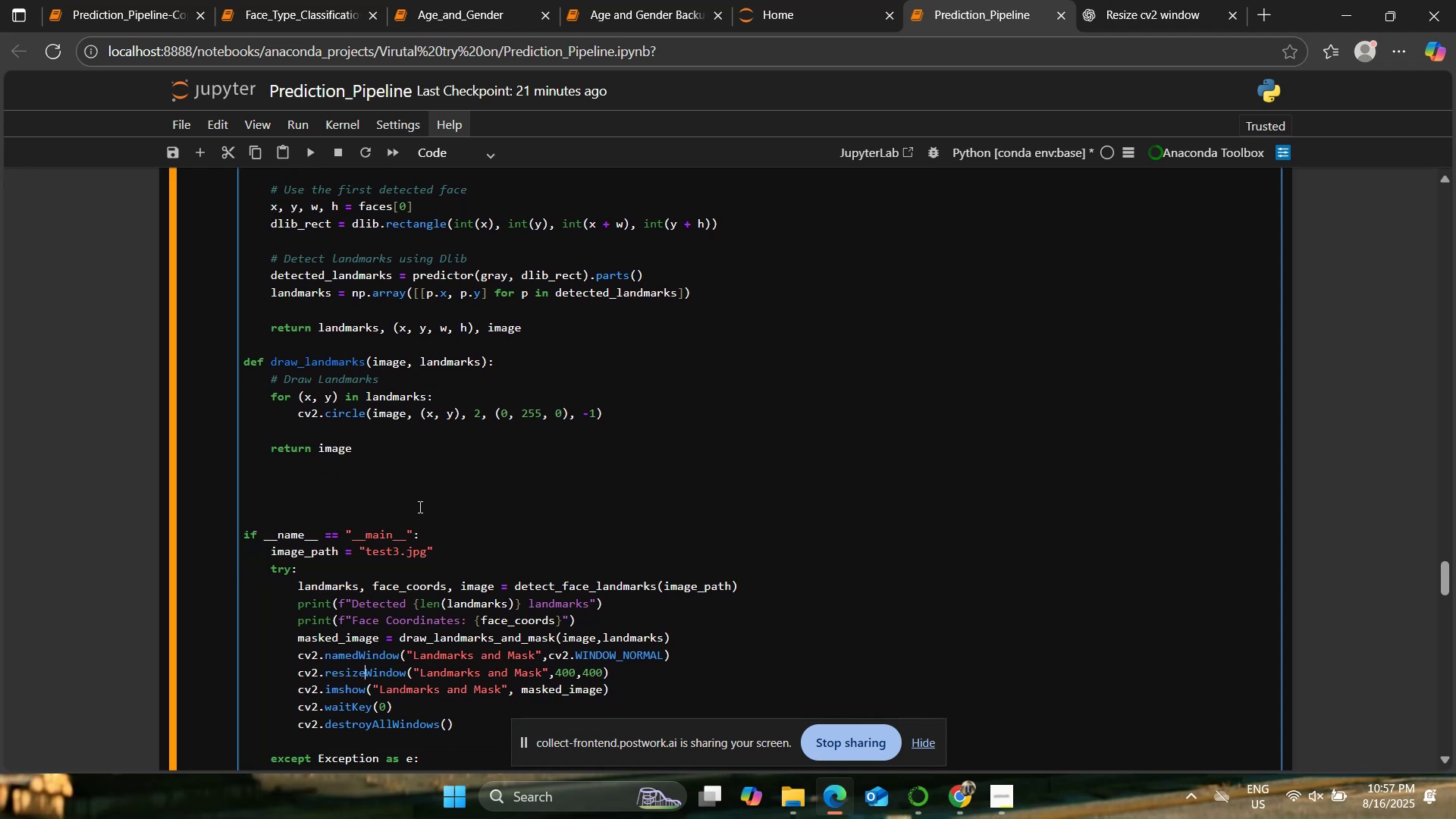 
key(ArrowUp)
 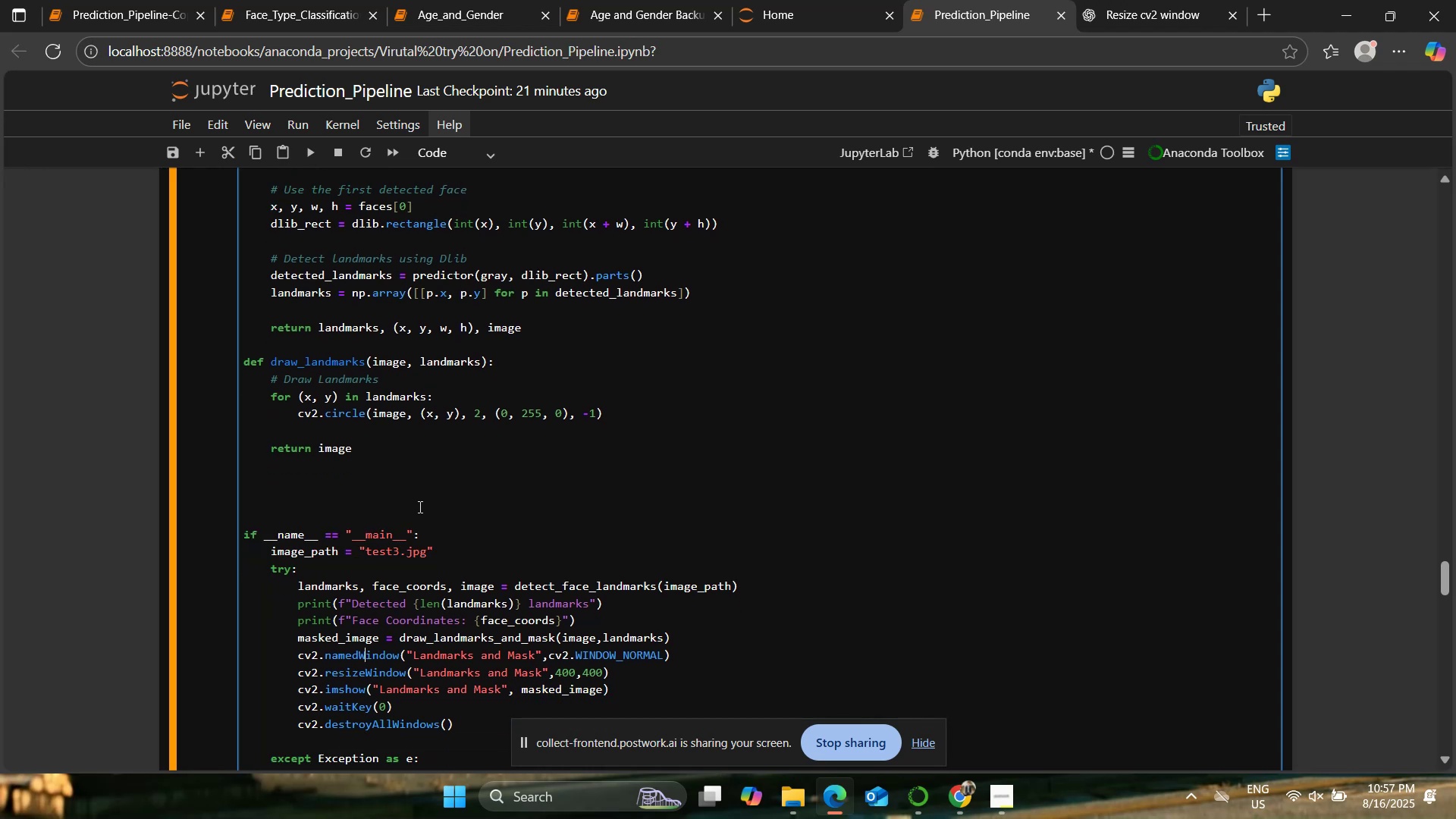 
hold_key(key=ArrowRight, duration=0.82)
 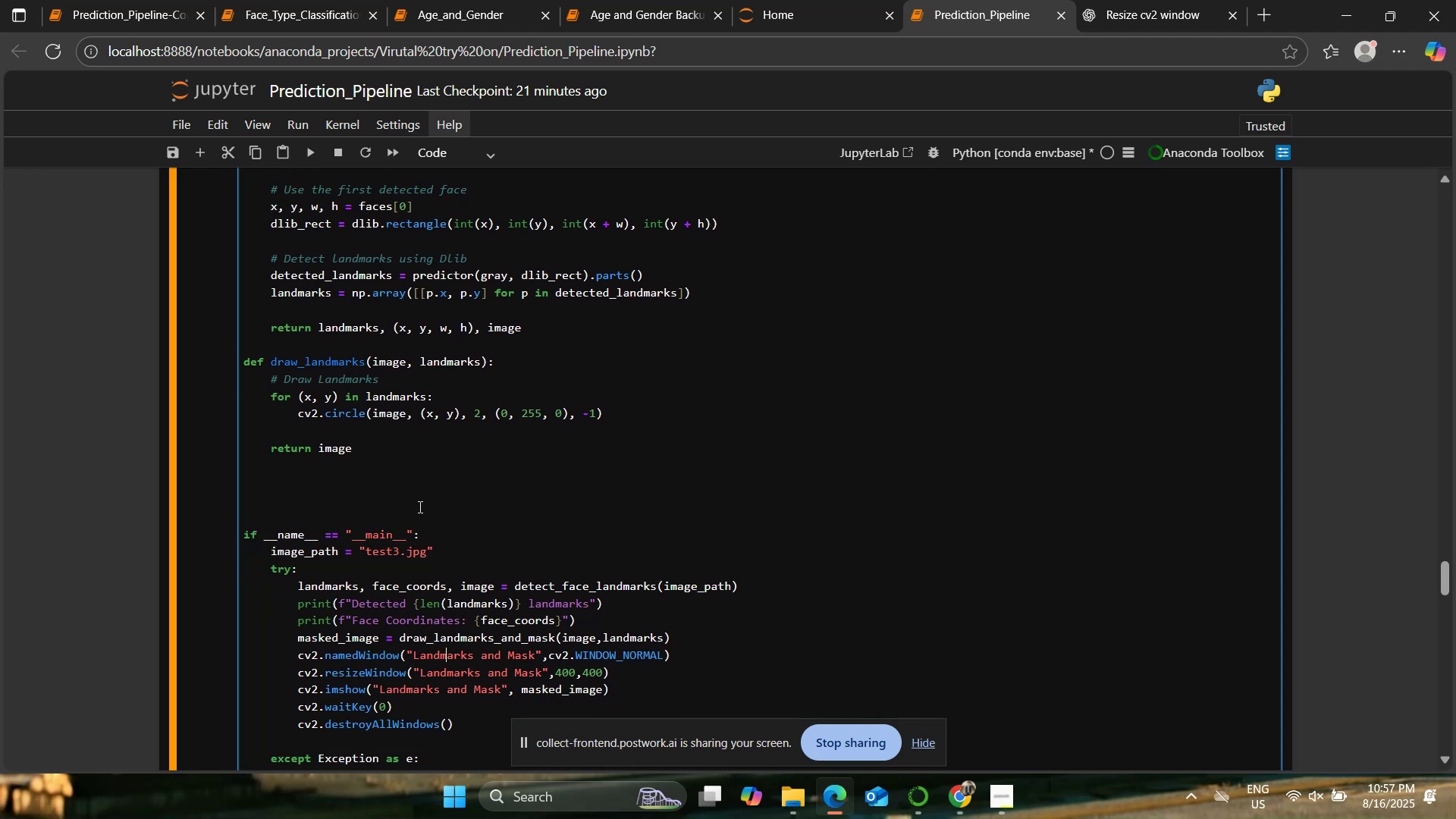 
key(ArrowDown)
 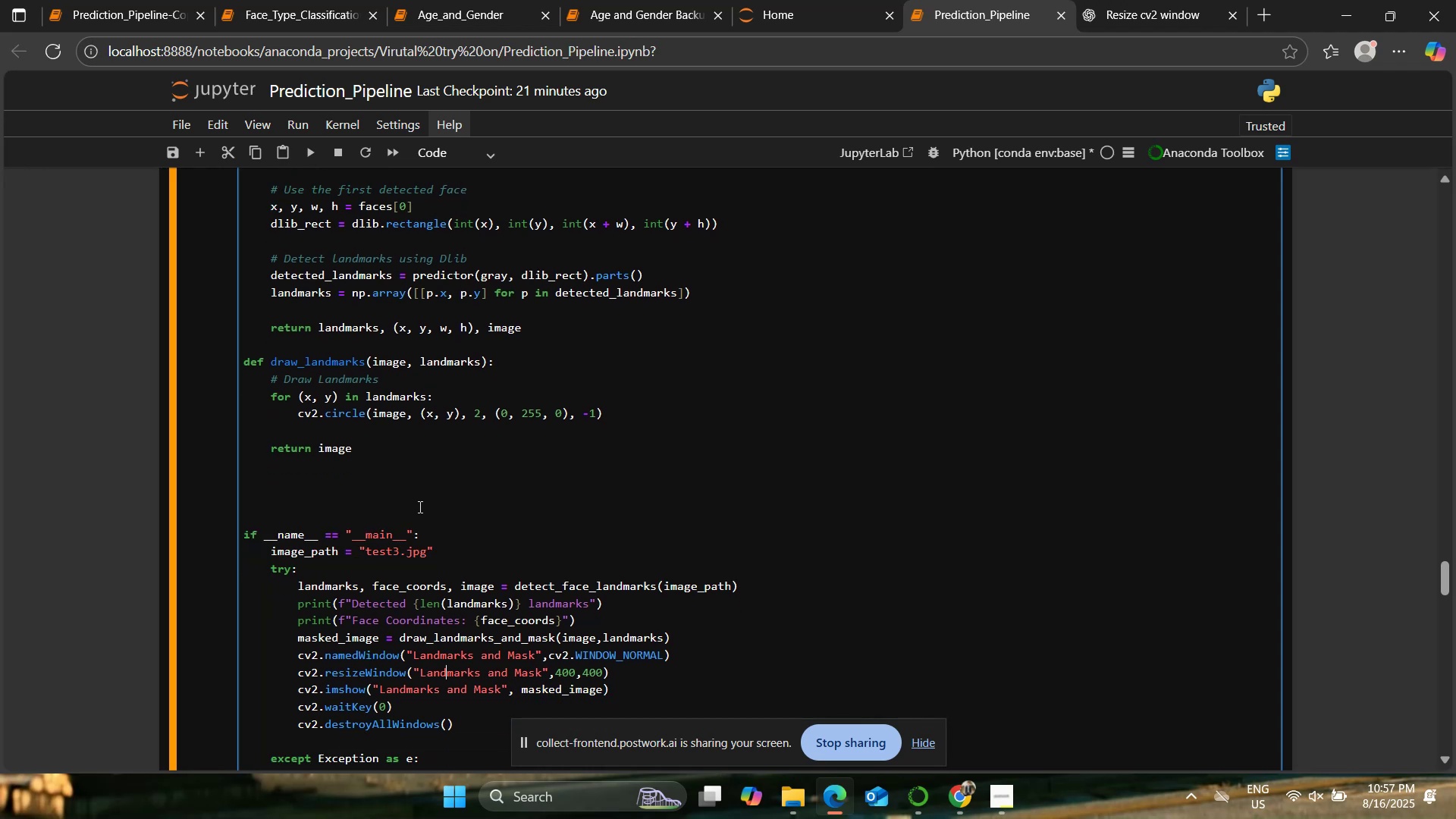 
key(ArrowUp)
 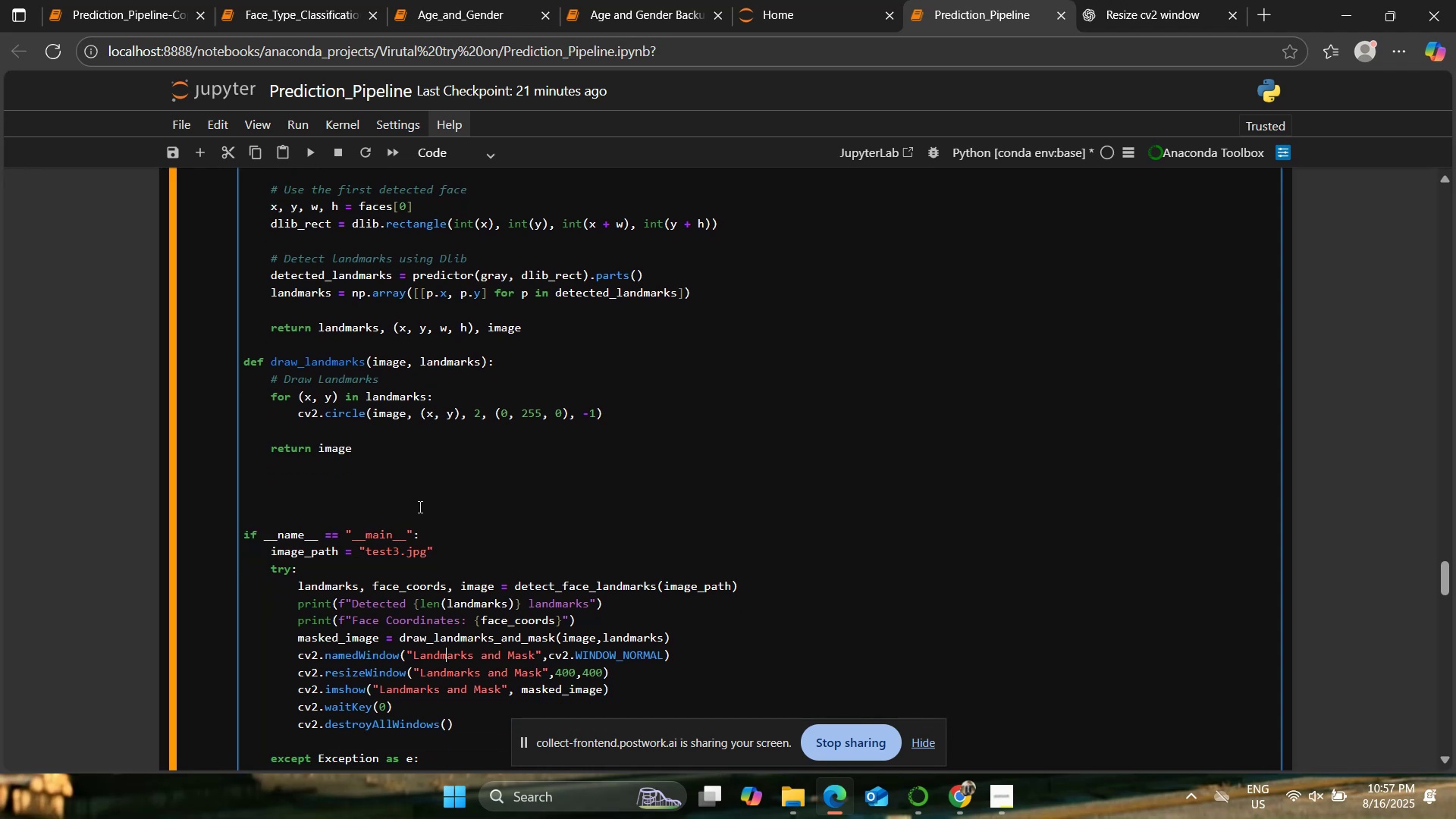 
key(ArrowUp)
 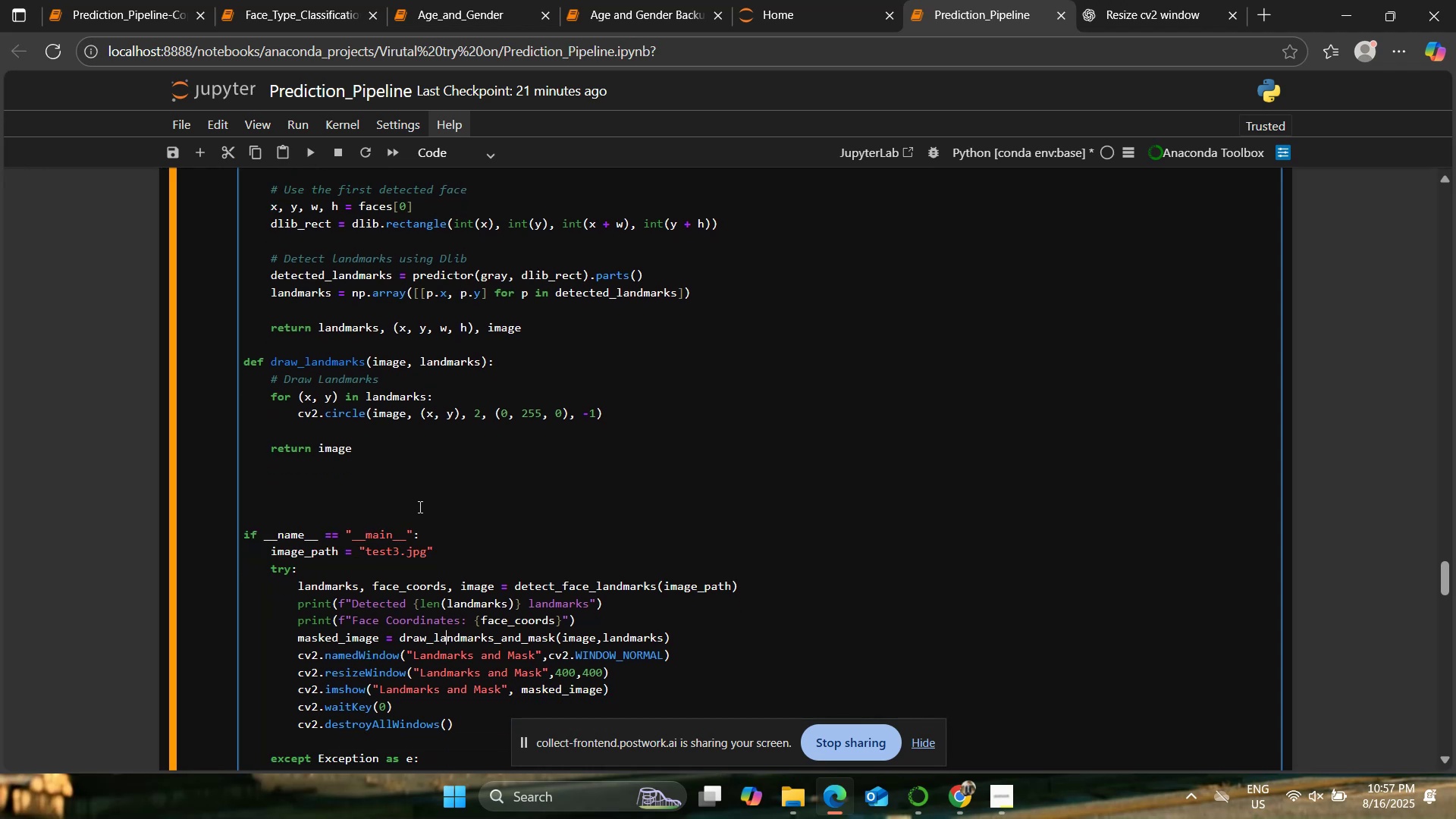 
hold_key(key=ArrowRight, duration=0.95)
 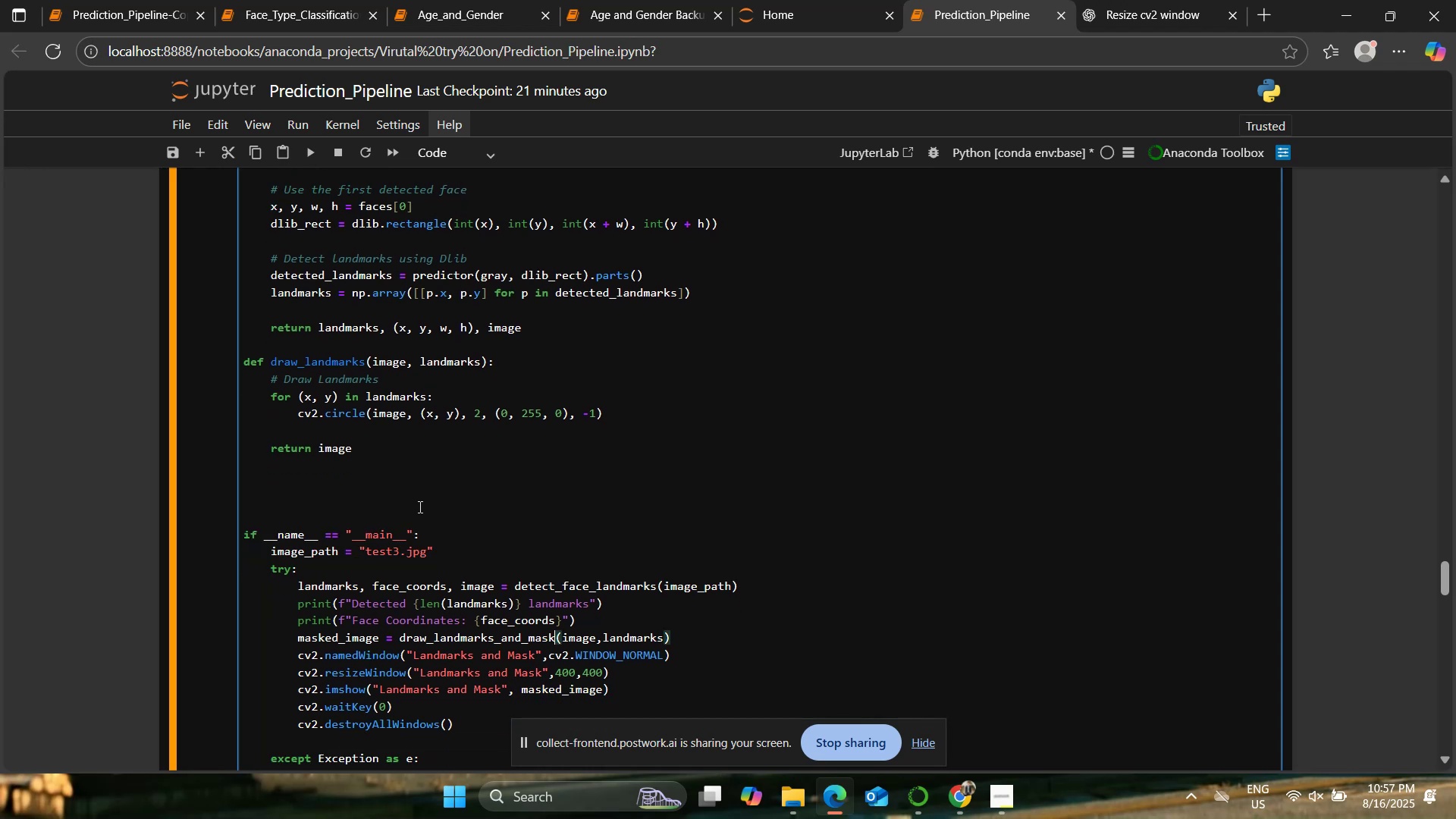 
hold_key(key=Backspace, duration=0.75)
 